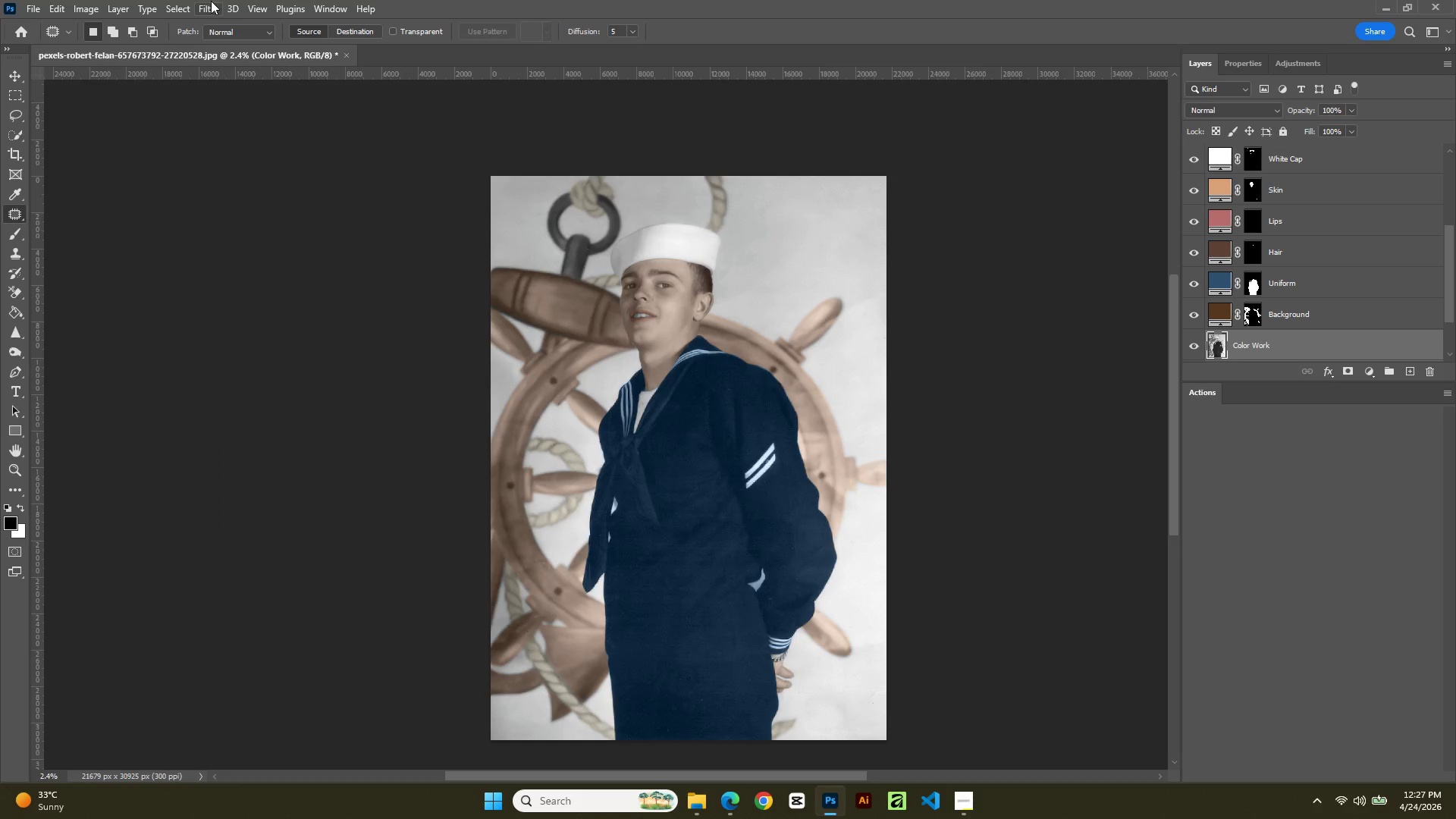 
left_click([30, 0])
 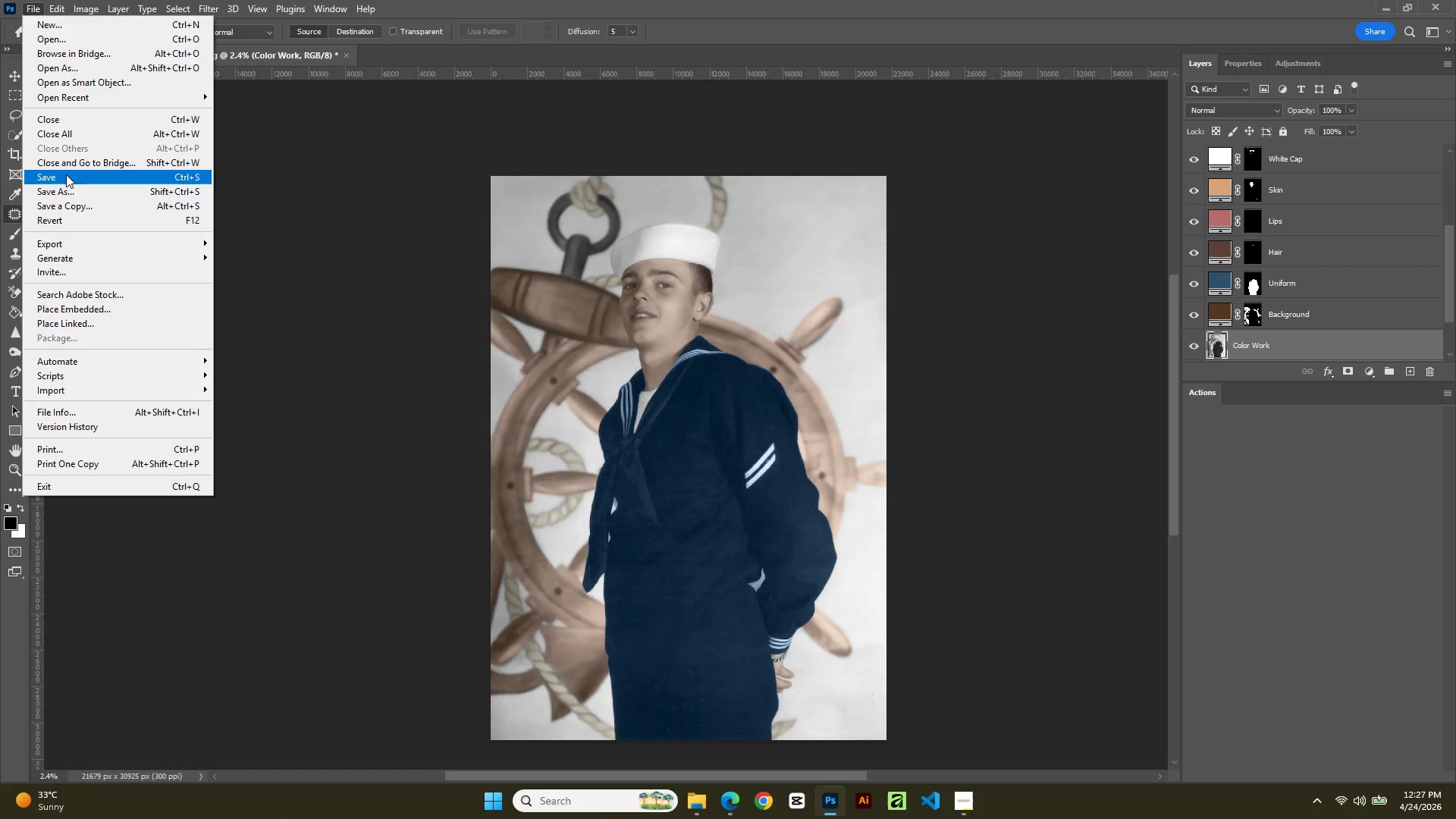 
left_click([66, 188])
 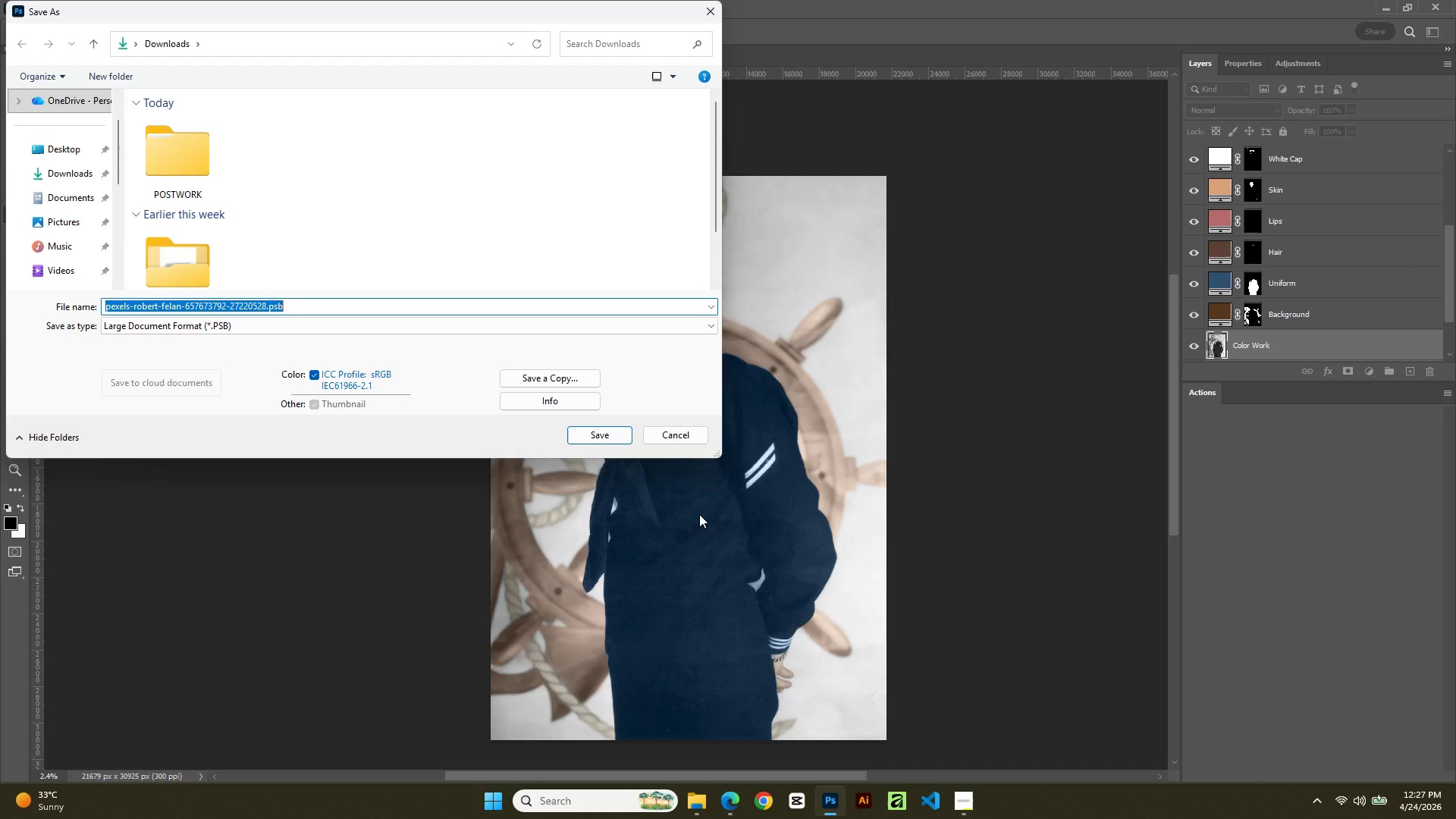 
wait(6.47)
 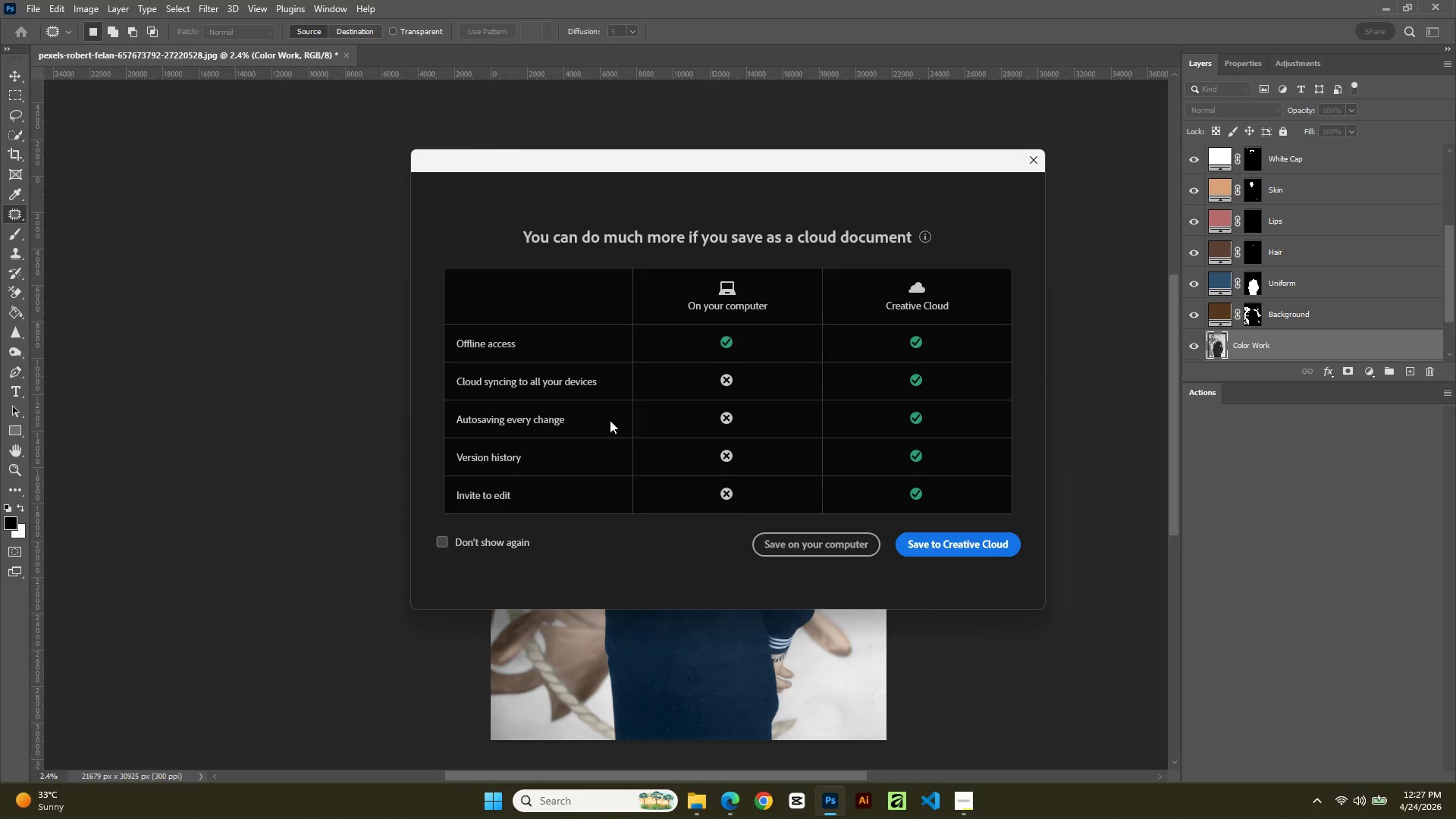 
left_click([586, 428])
 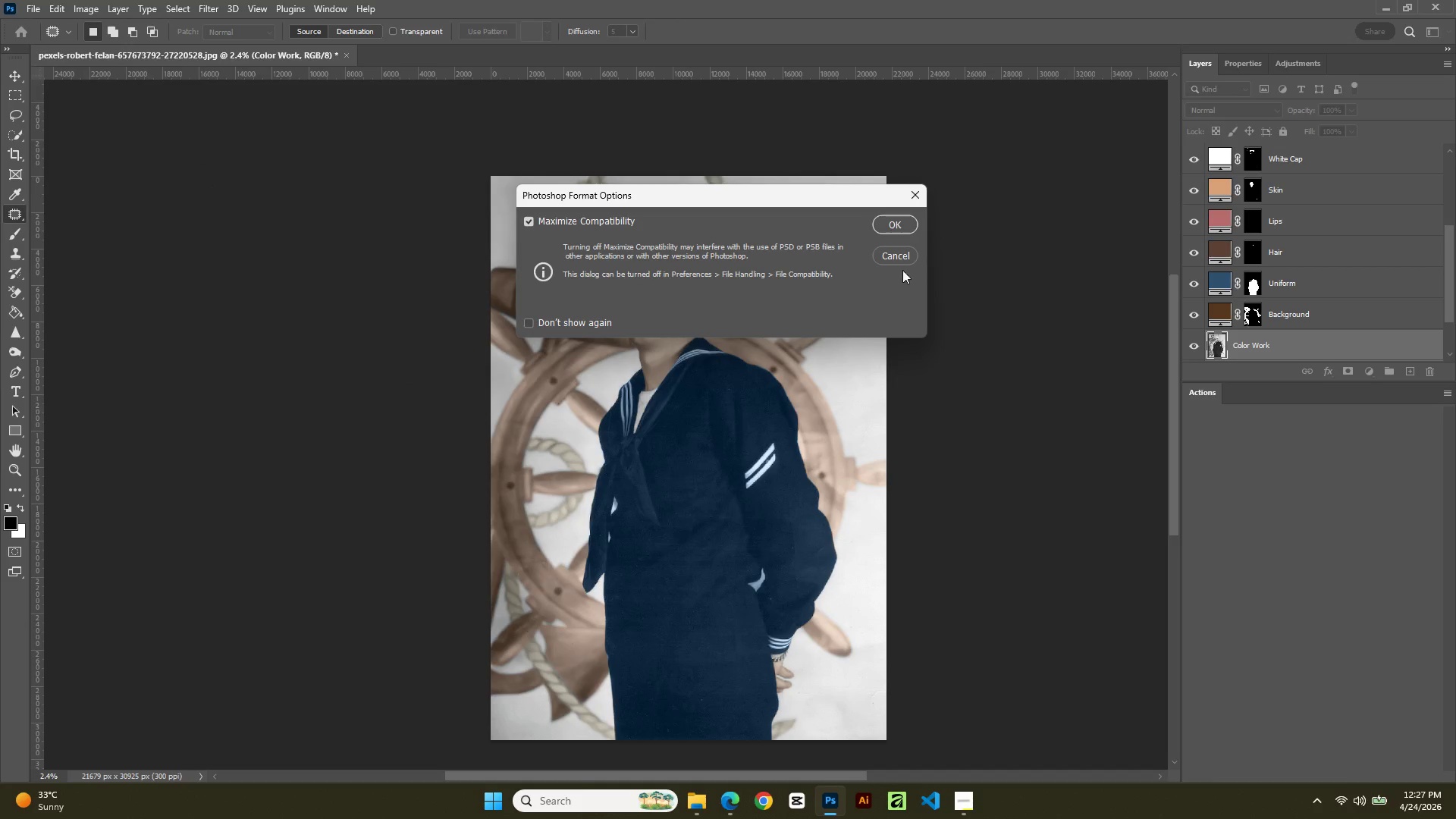 
left_click([914, 193])
 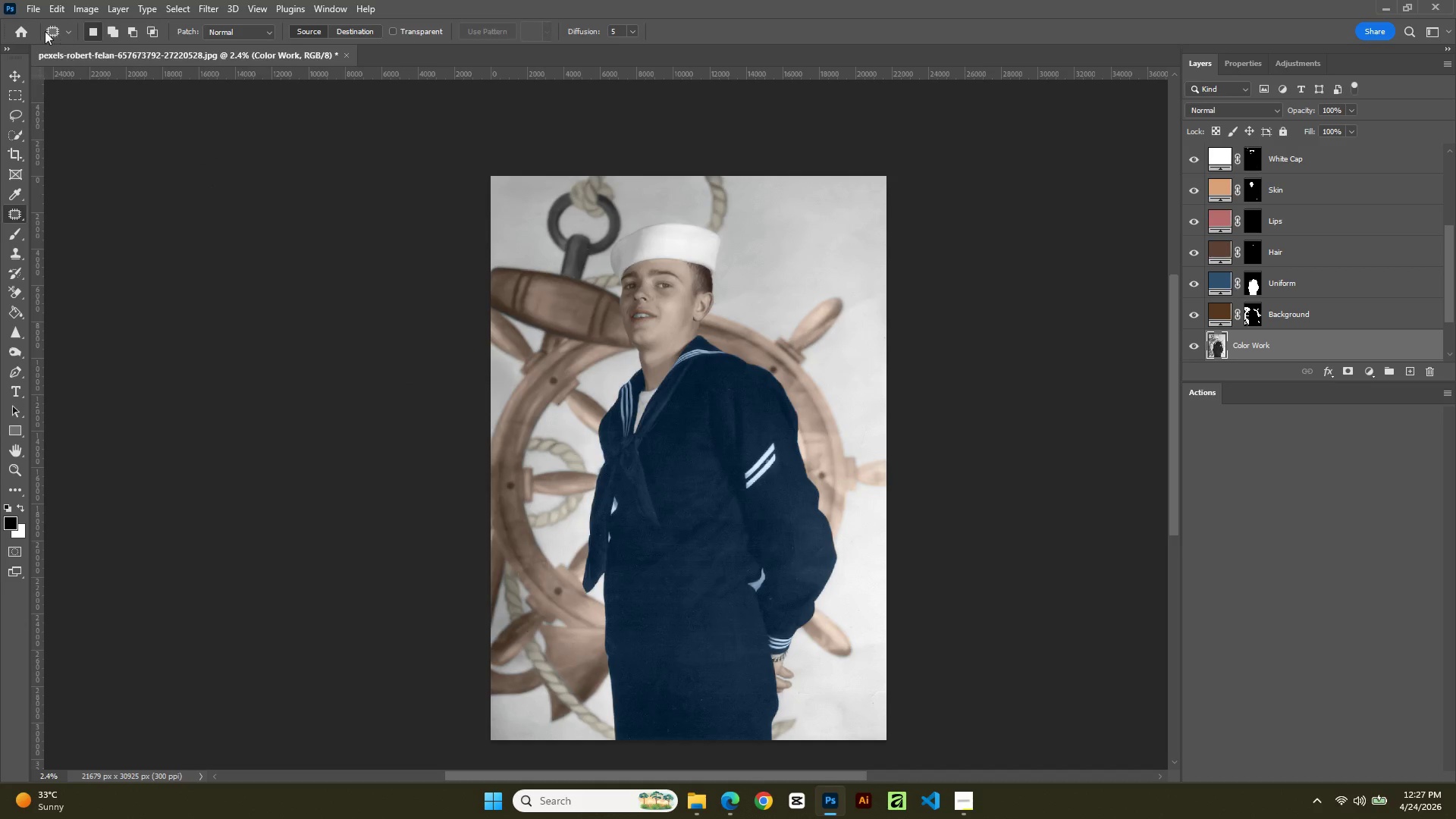 
left_click([28, 2])
 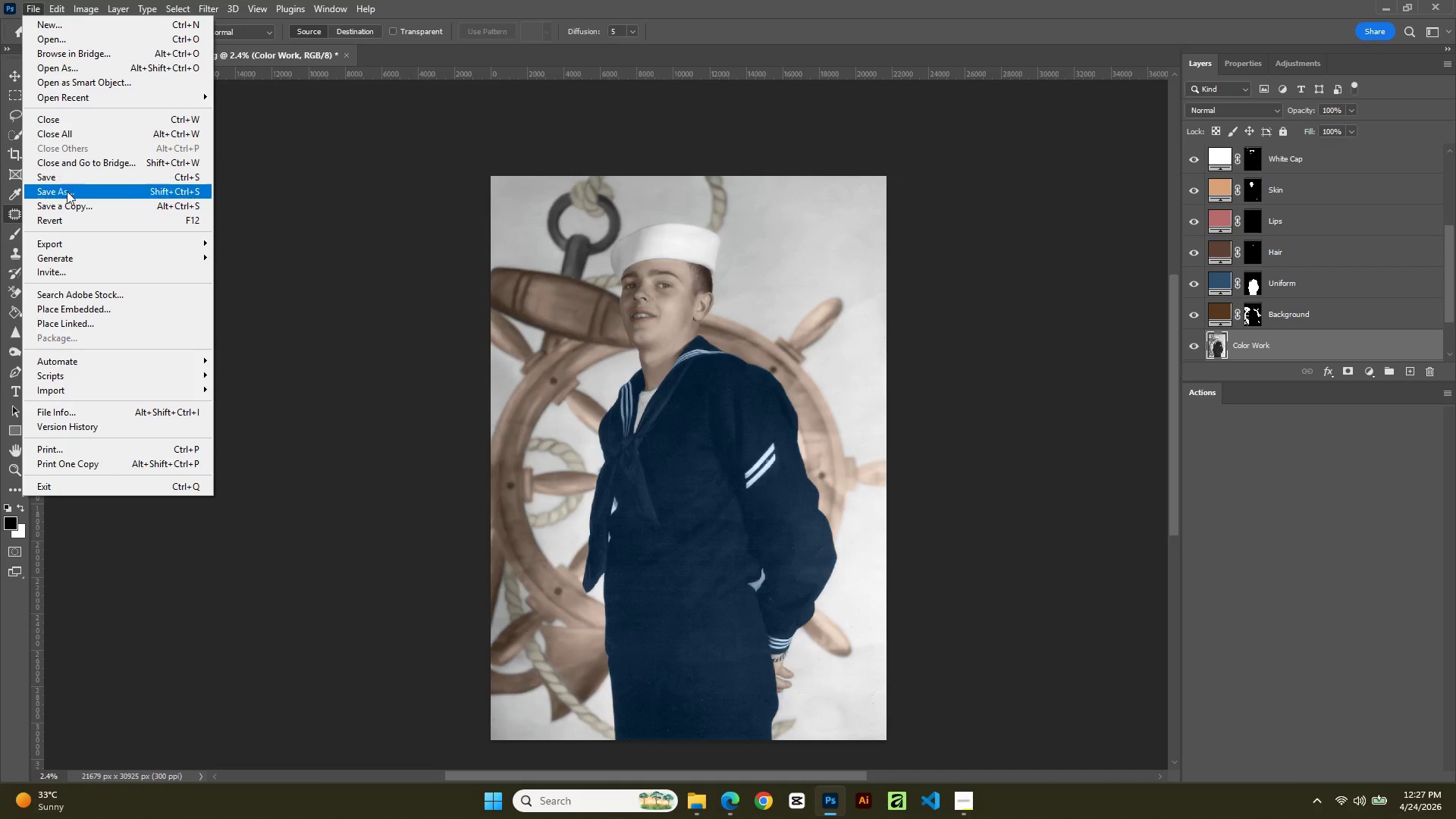 
left_click_drag(start_coordinate=[69, 199], to_coordinate=[69, 187])
 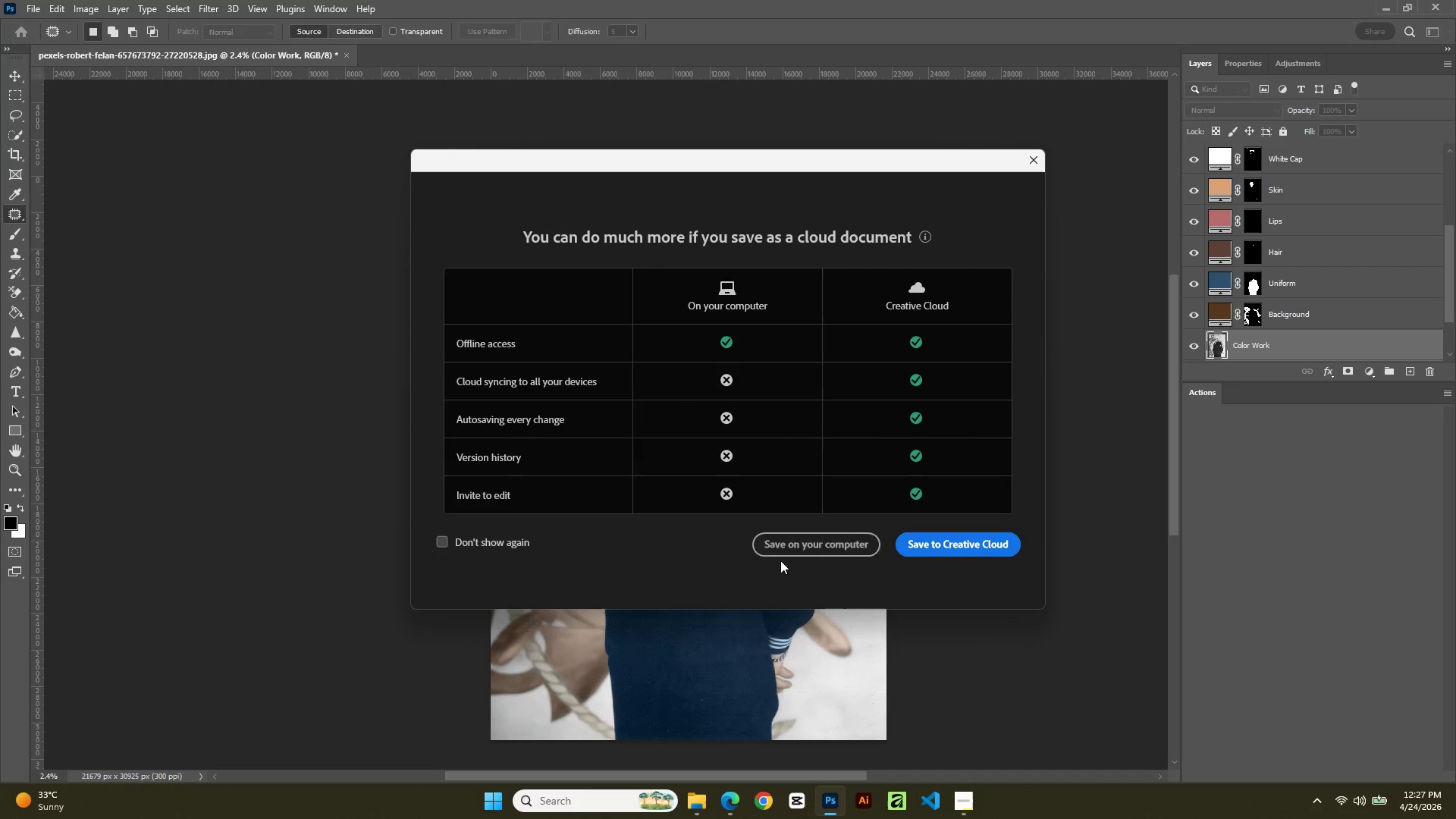 
left_click([788, 539])
 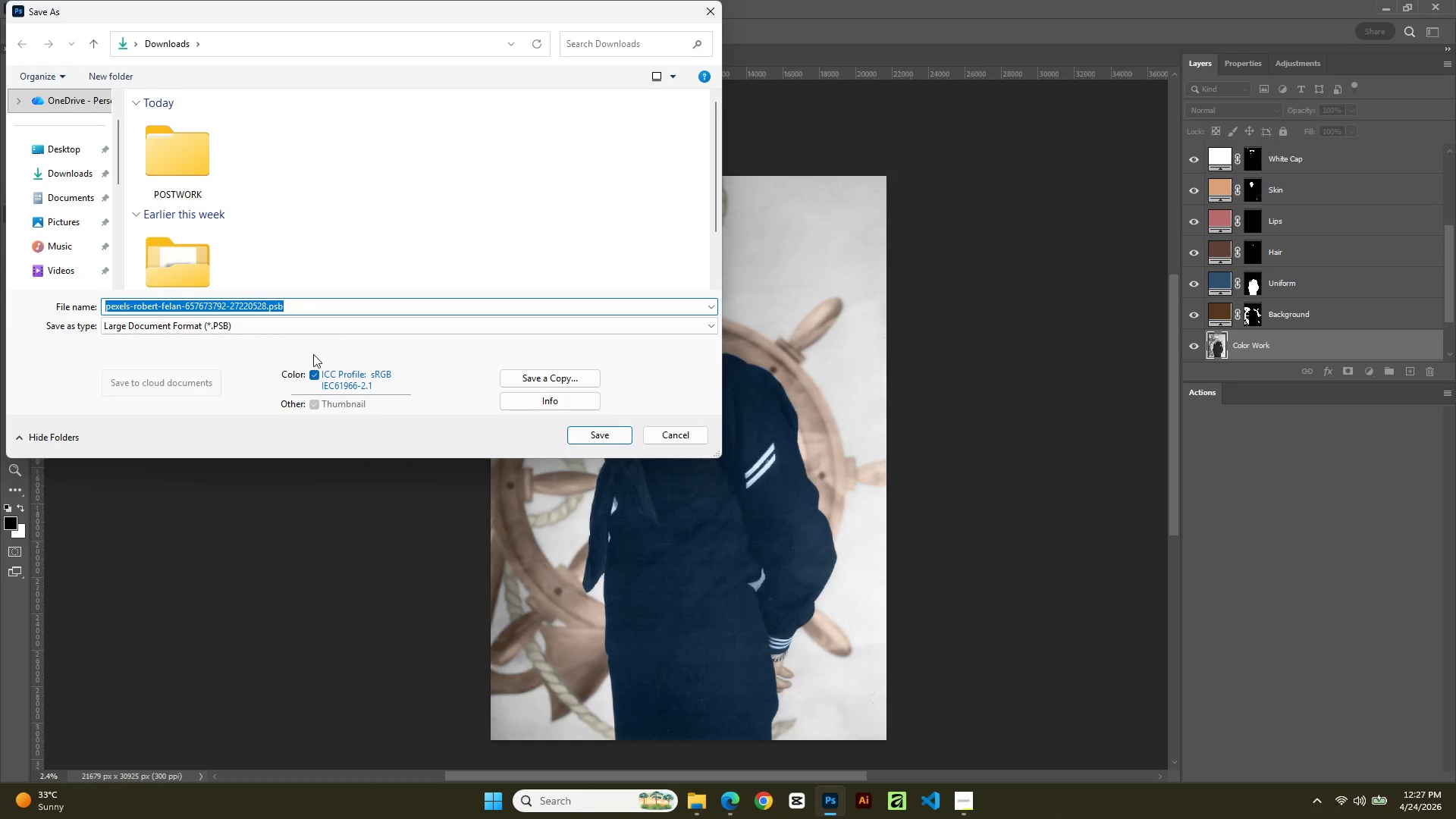 
left_click([291, 324])
 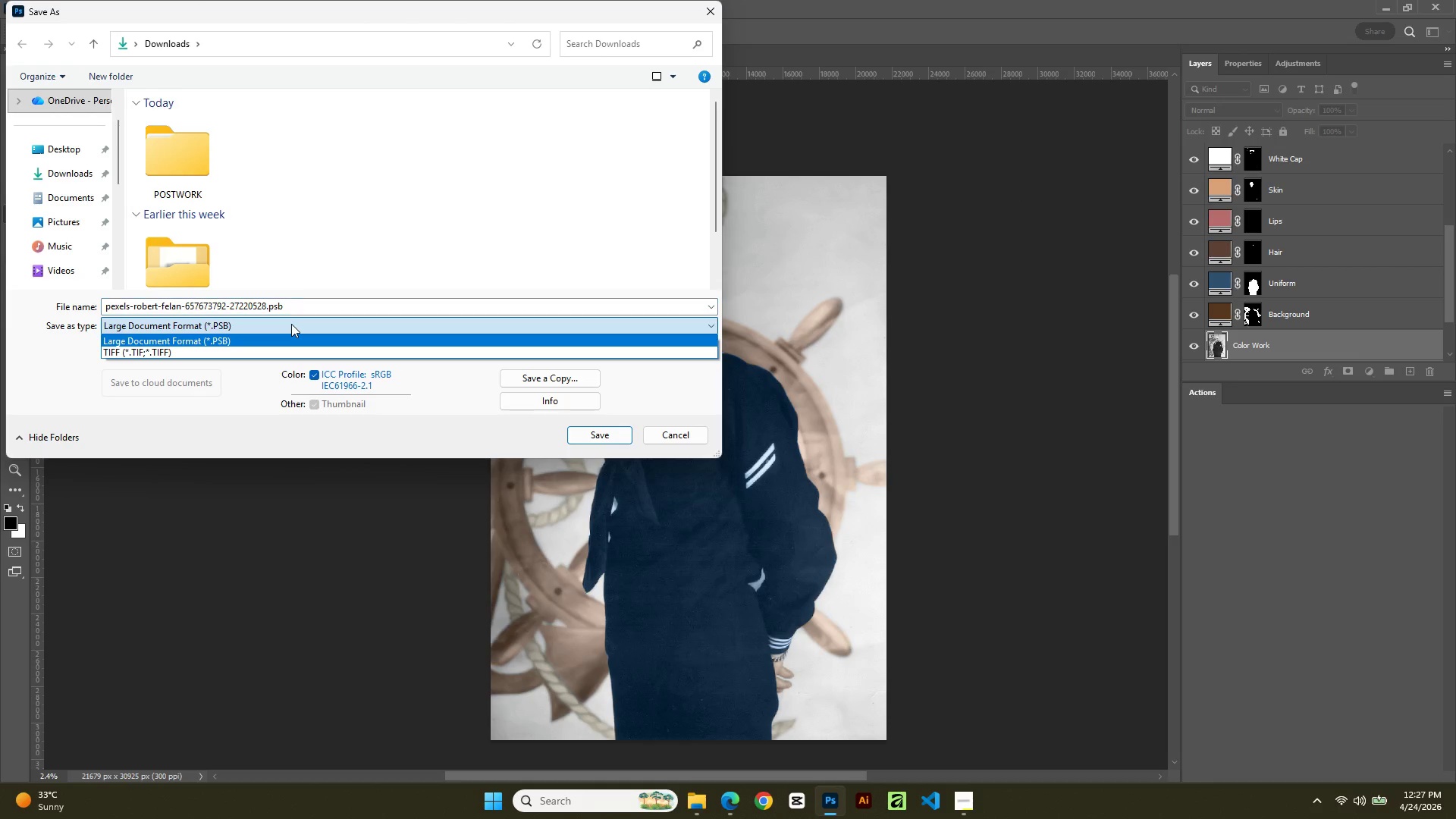 
left_click([291, 324])
 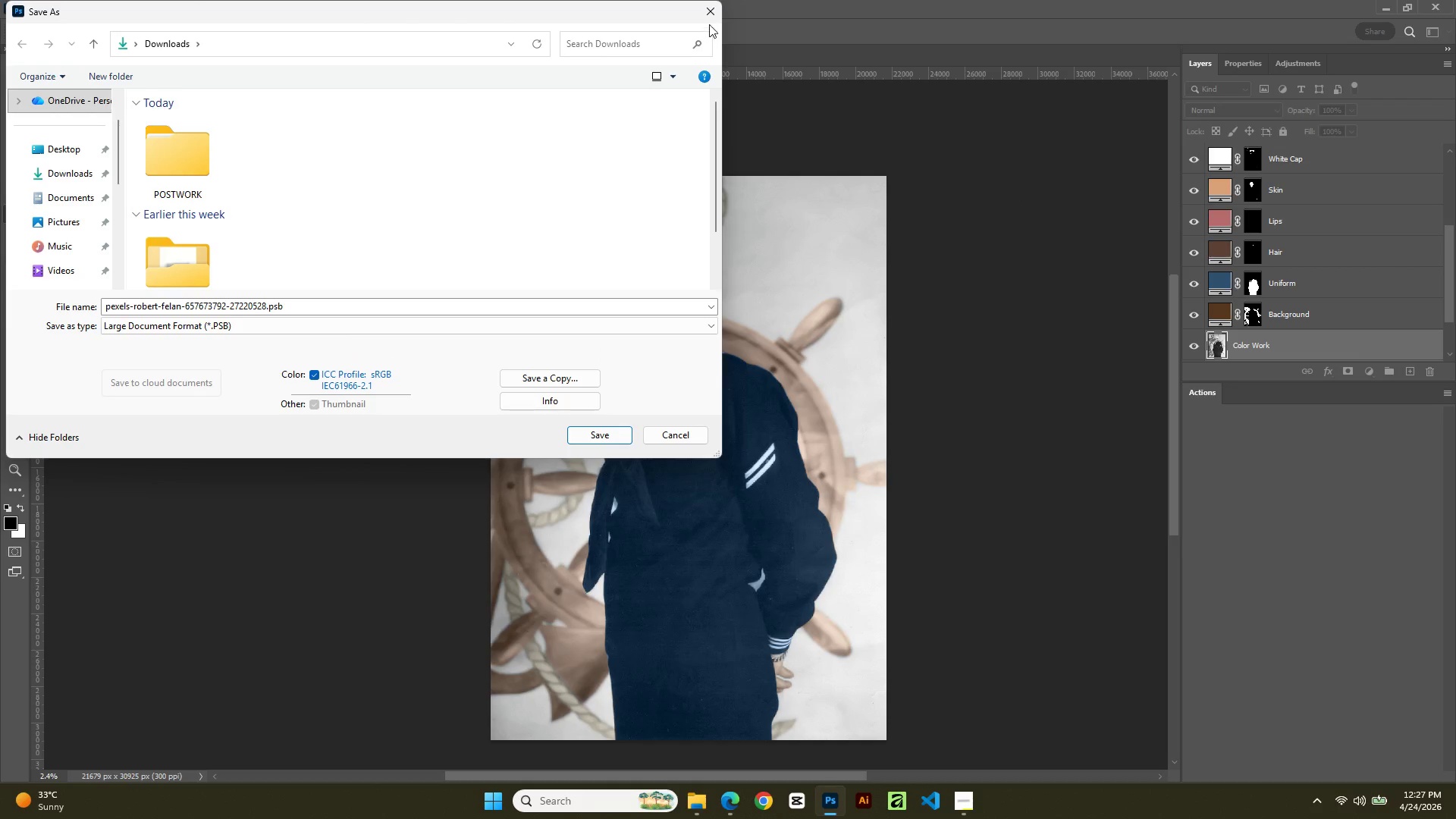 
left_click([716, 0])
 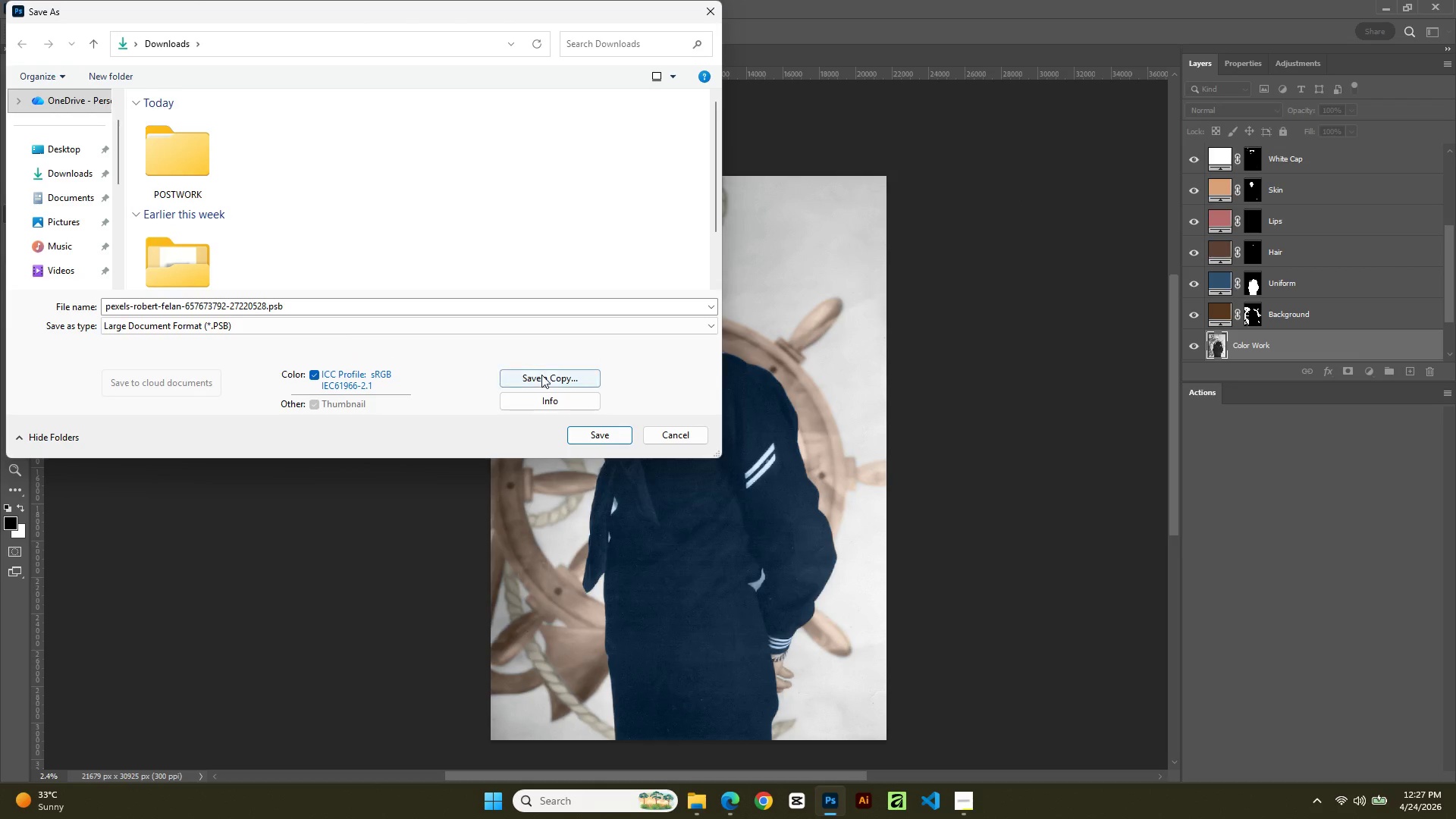 
left_click([549, 381])
 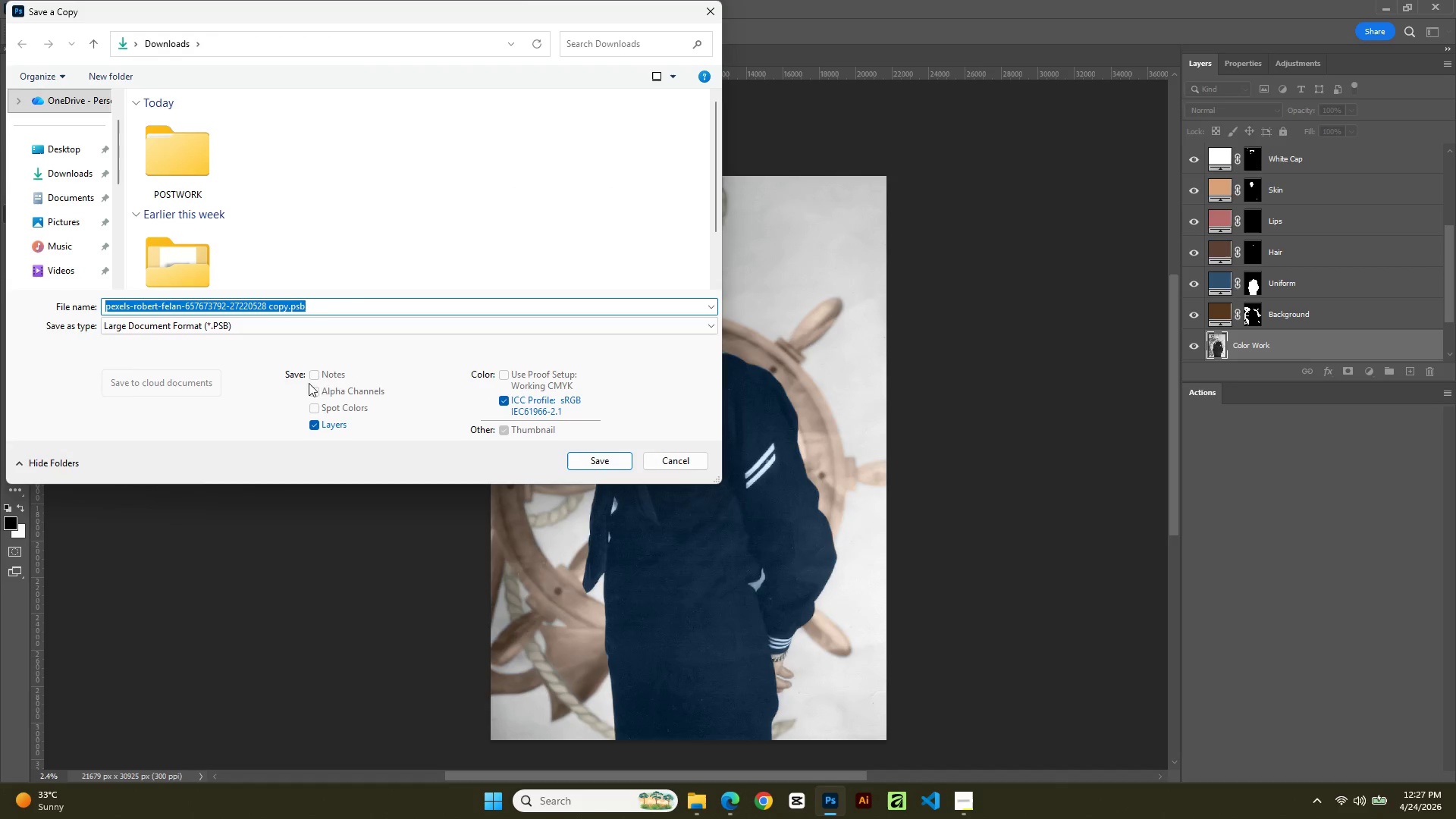 
left_click([224, 328])
 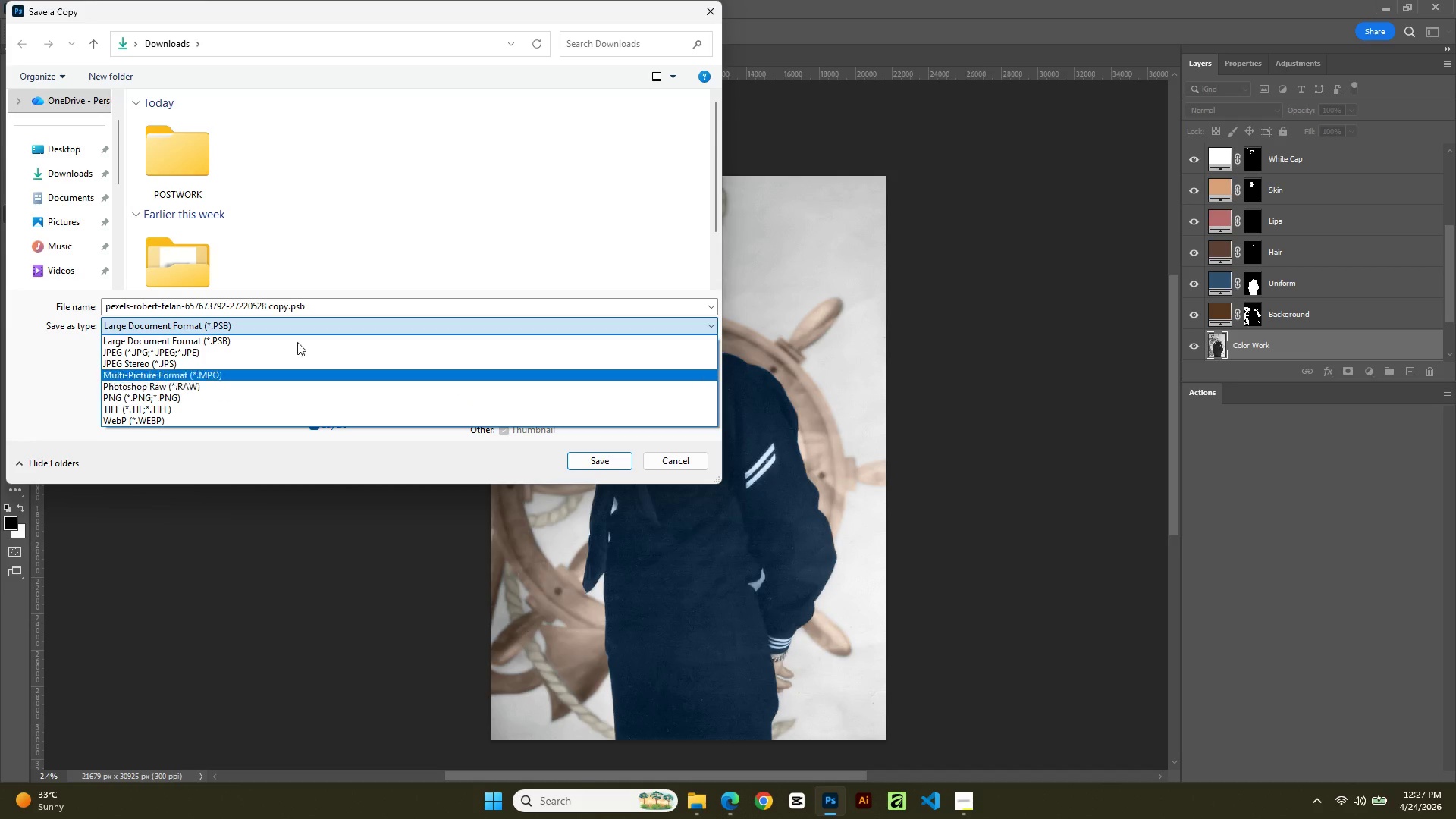 
wait(5.09)
 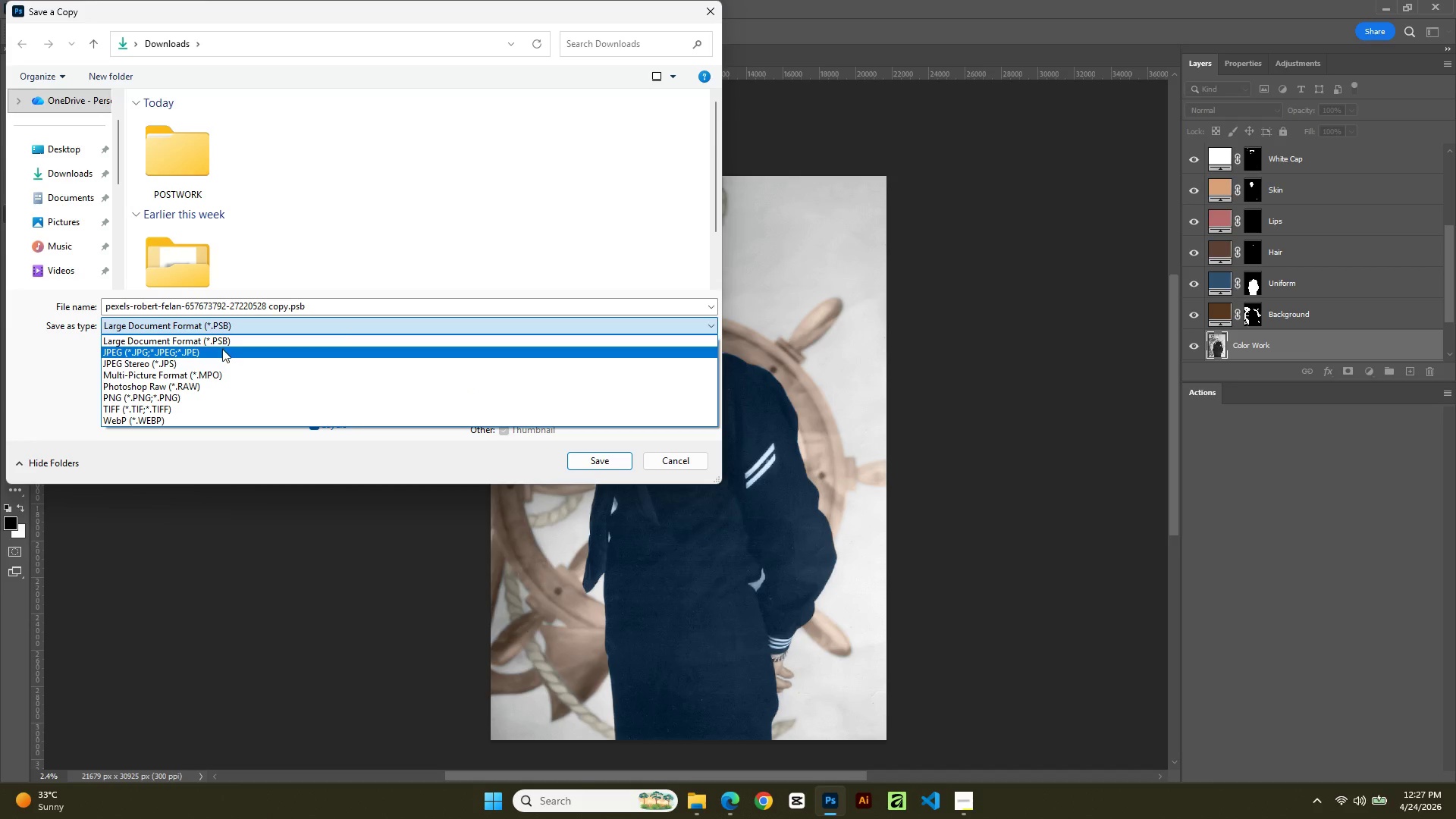 
left_click([714, 8])
 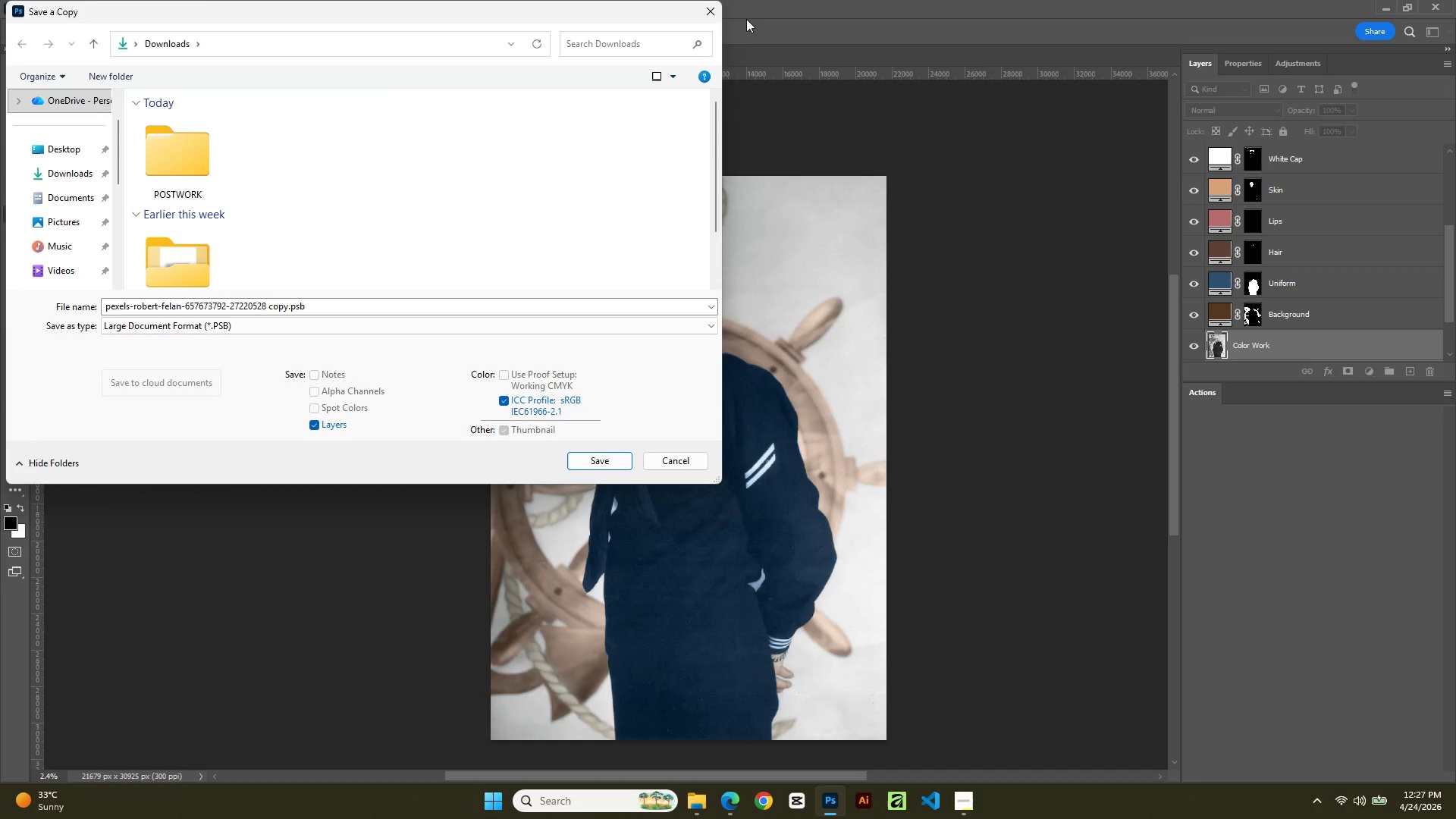 
left_click([710, 14])
 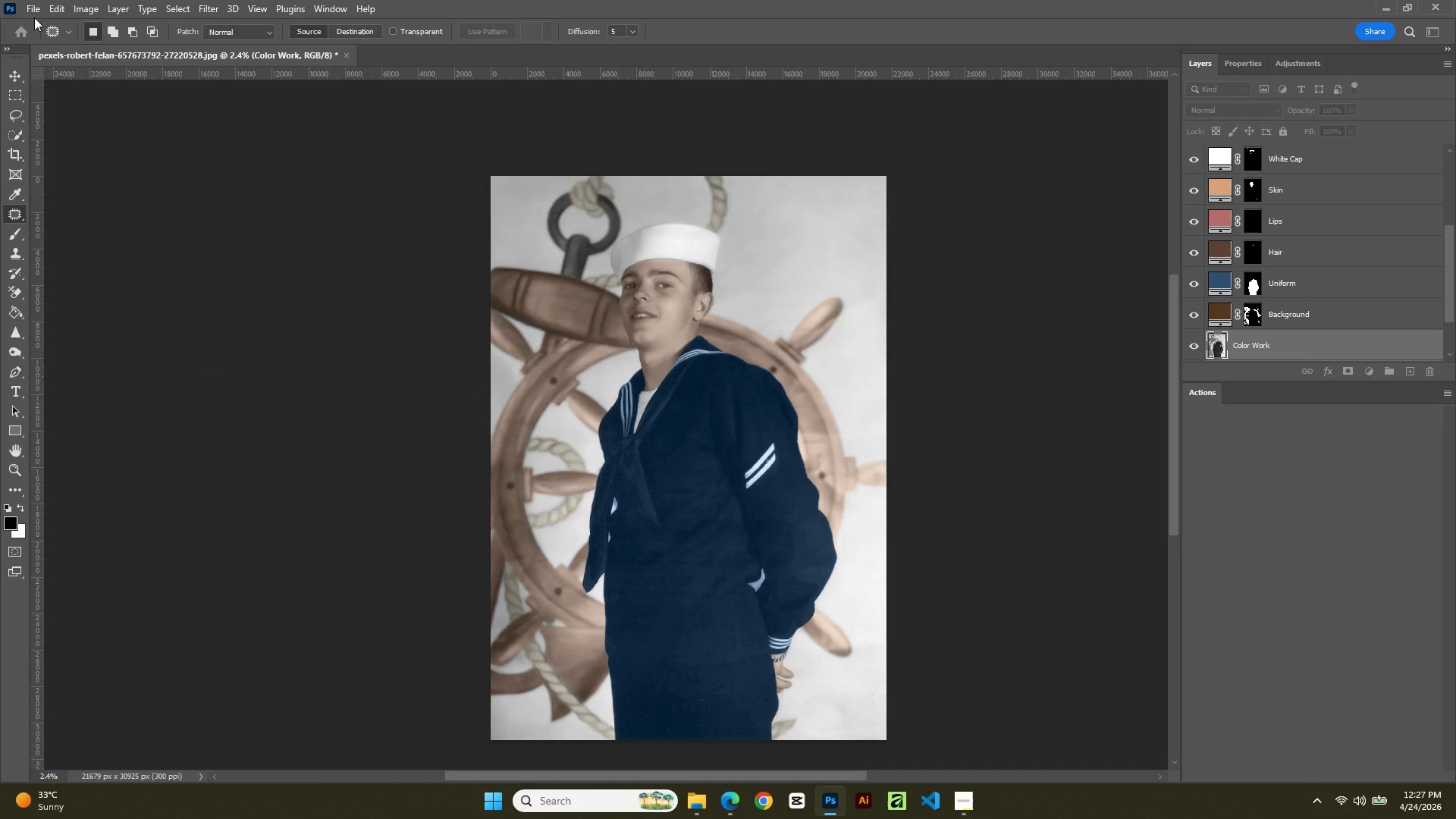 
left_click([36, 11])
 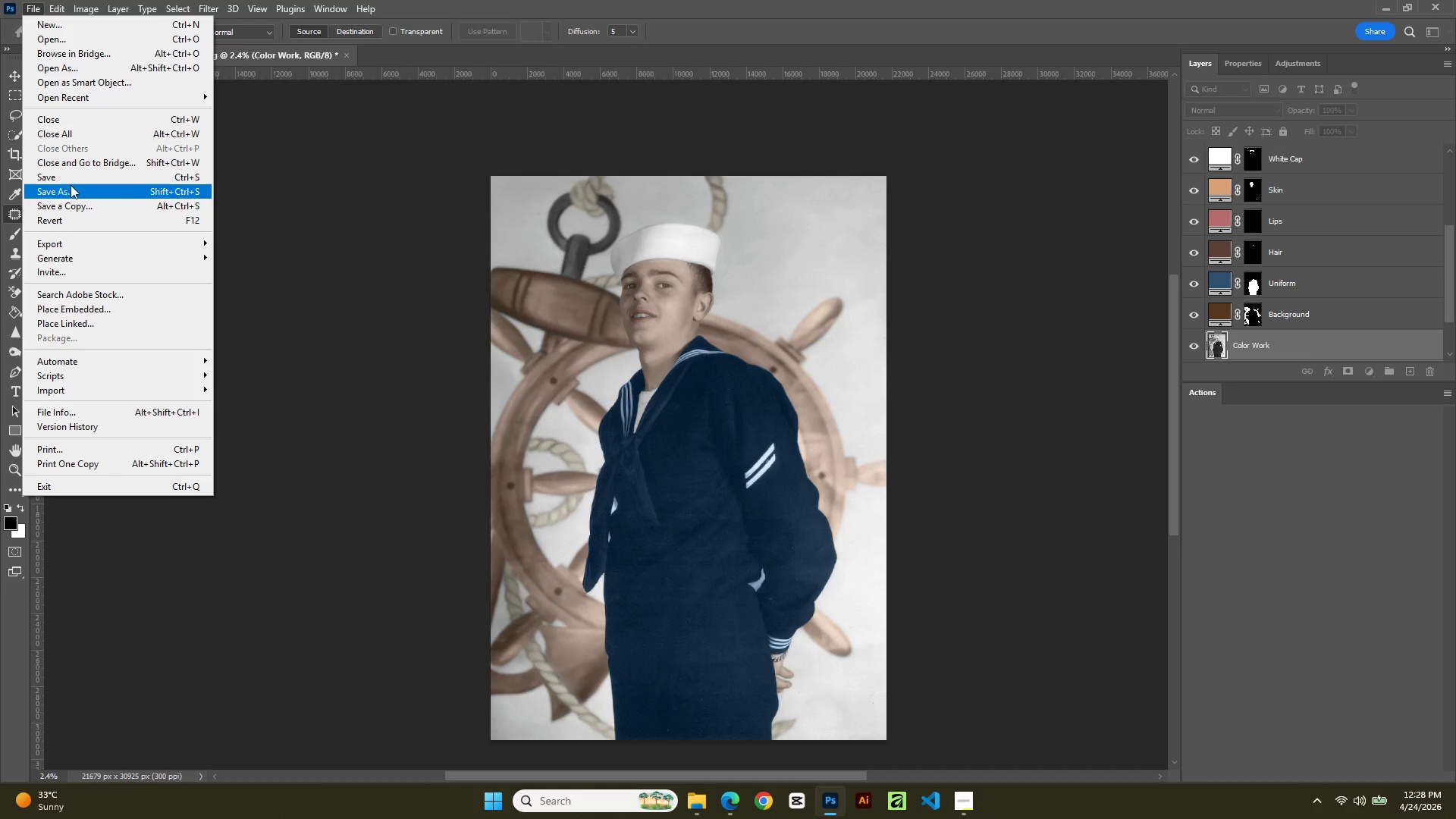 
left_click([71, 193])
 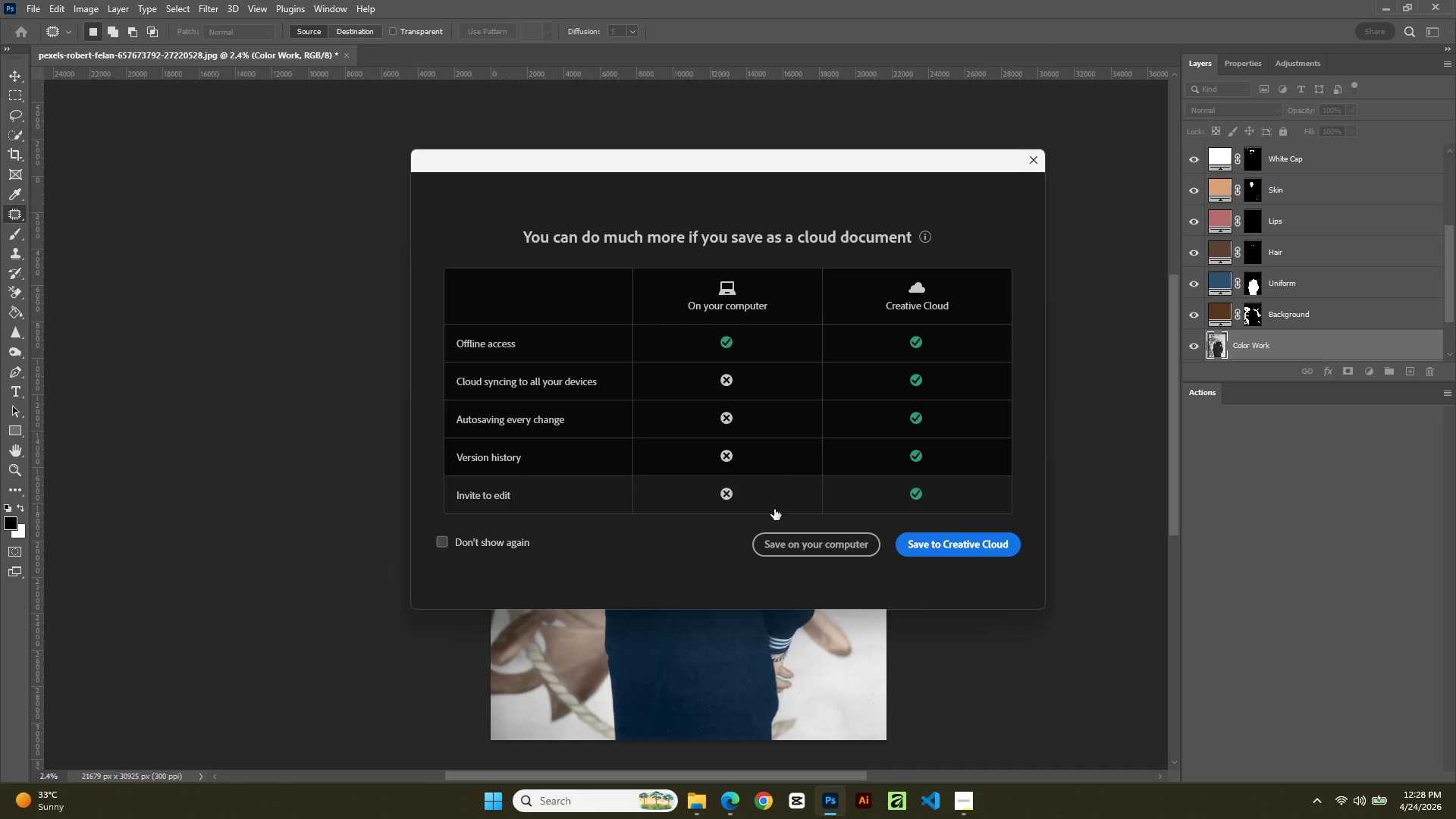 
left_click([781, 554])
 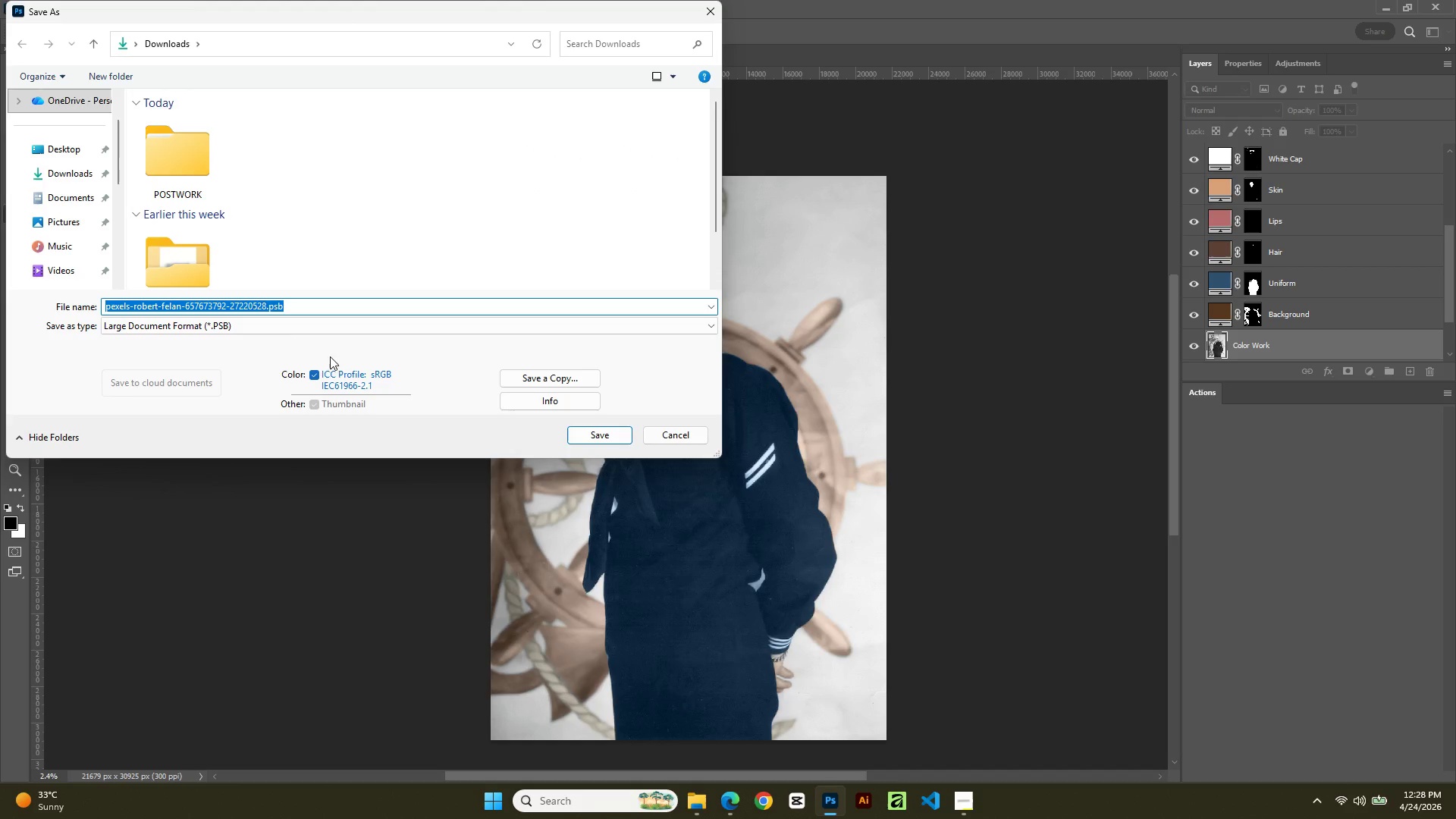 
left_click([284, 328])
 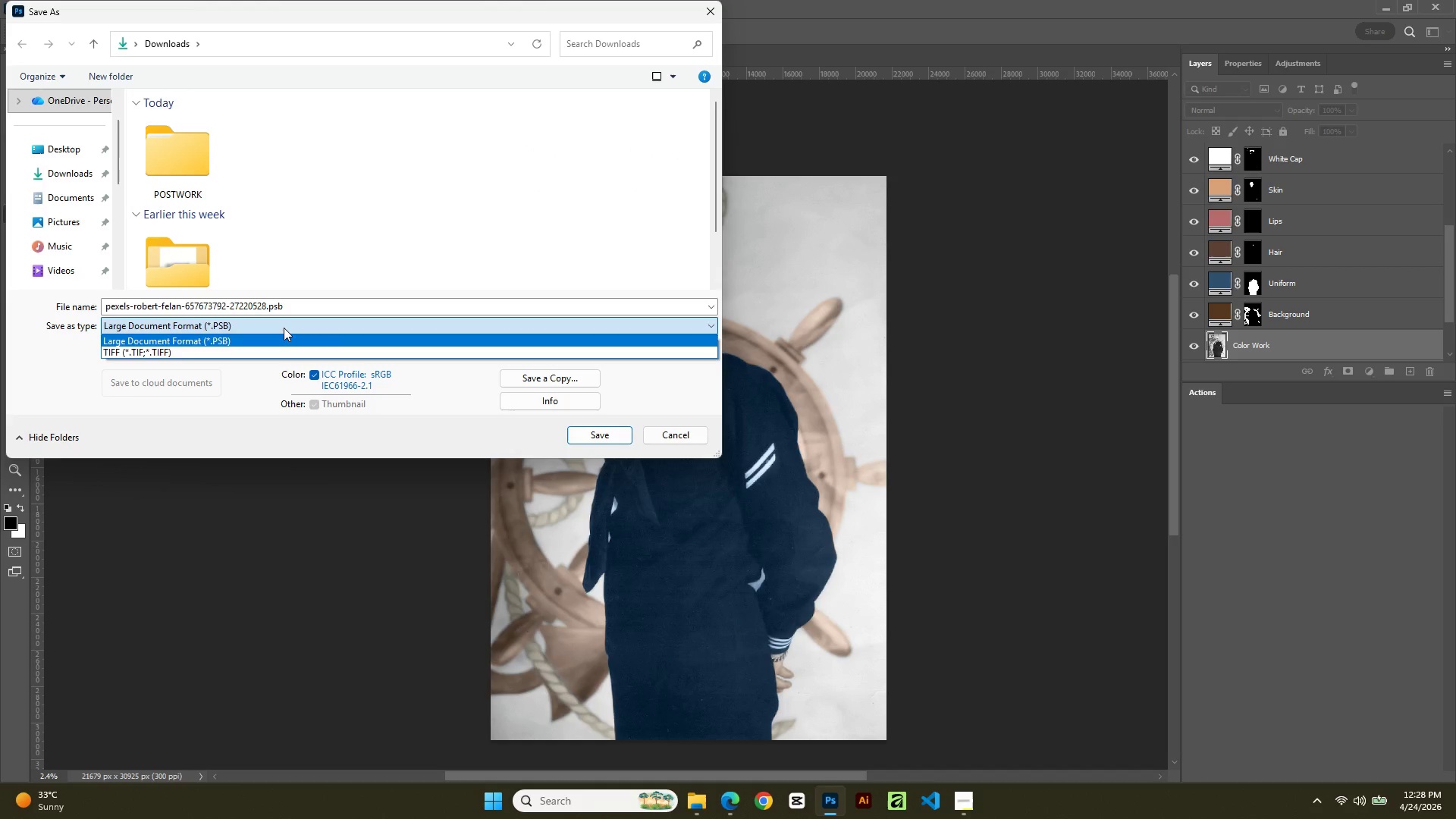 
left_click([284, 328])
 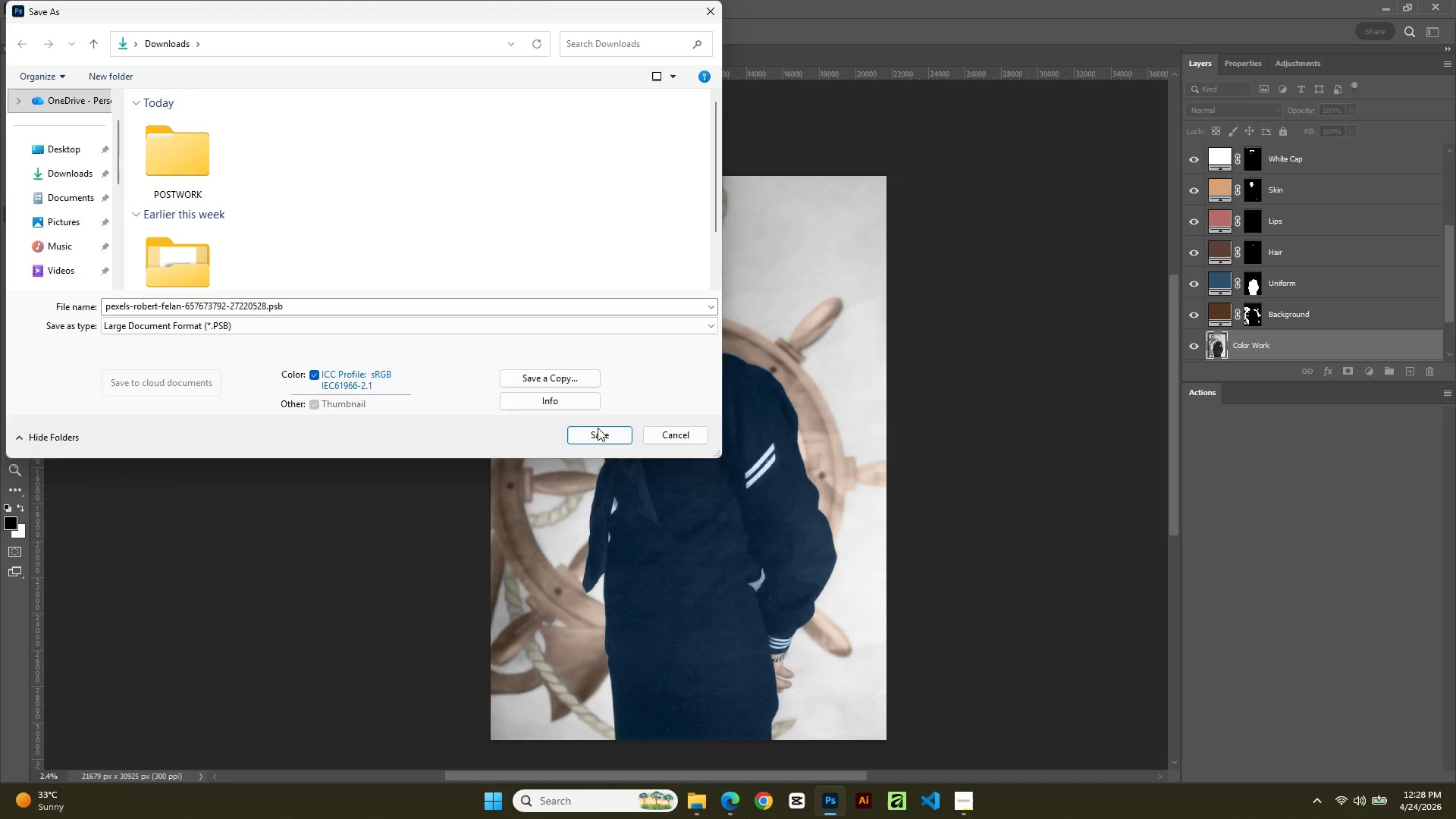 
left_click([668, 443])
 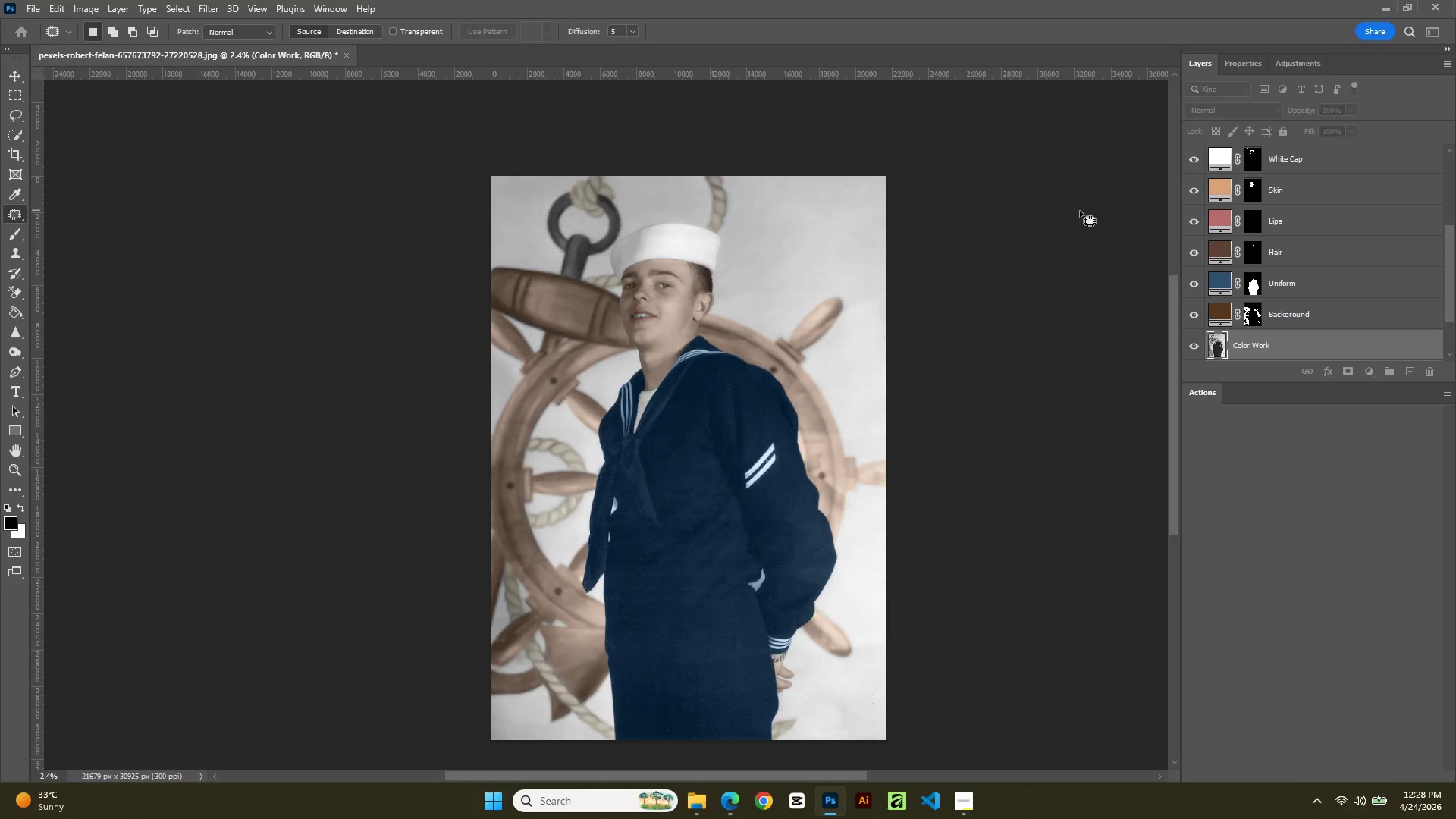 
wait(6.2)
 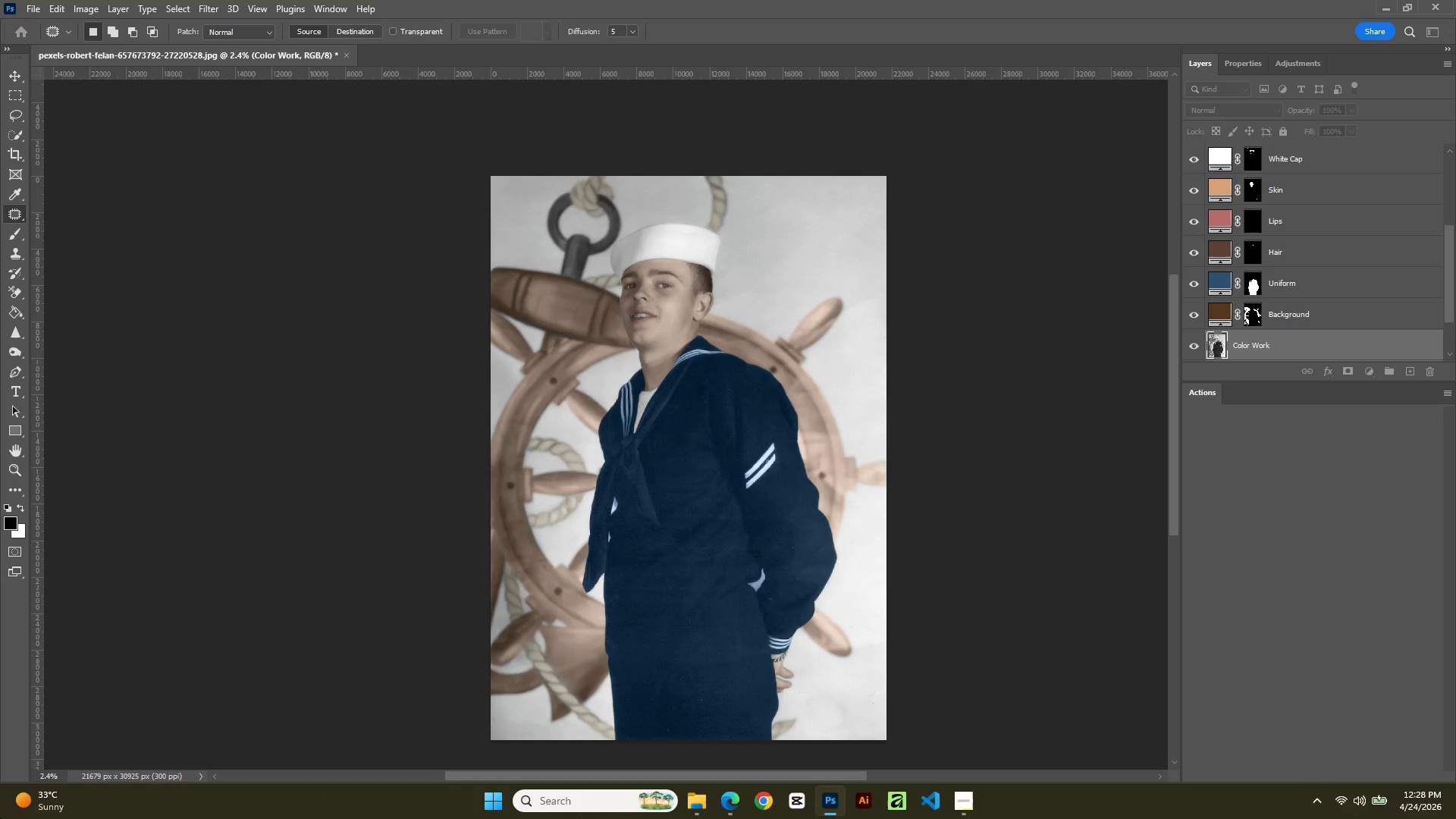 
left_click([1194, 342])
 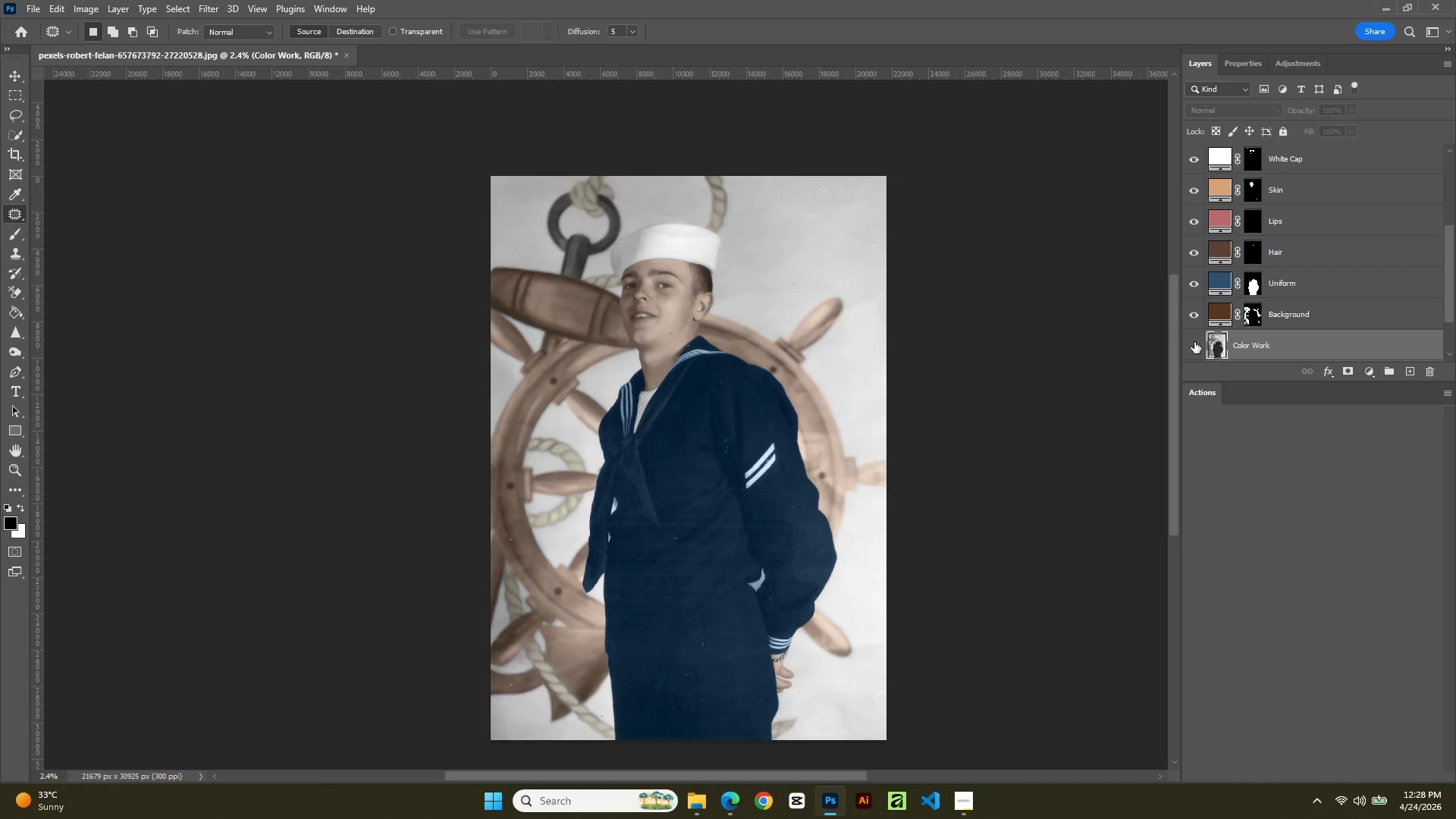 
left_click([1194, 342])
 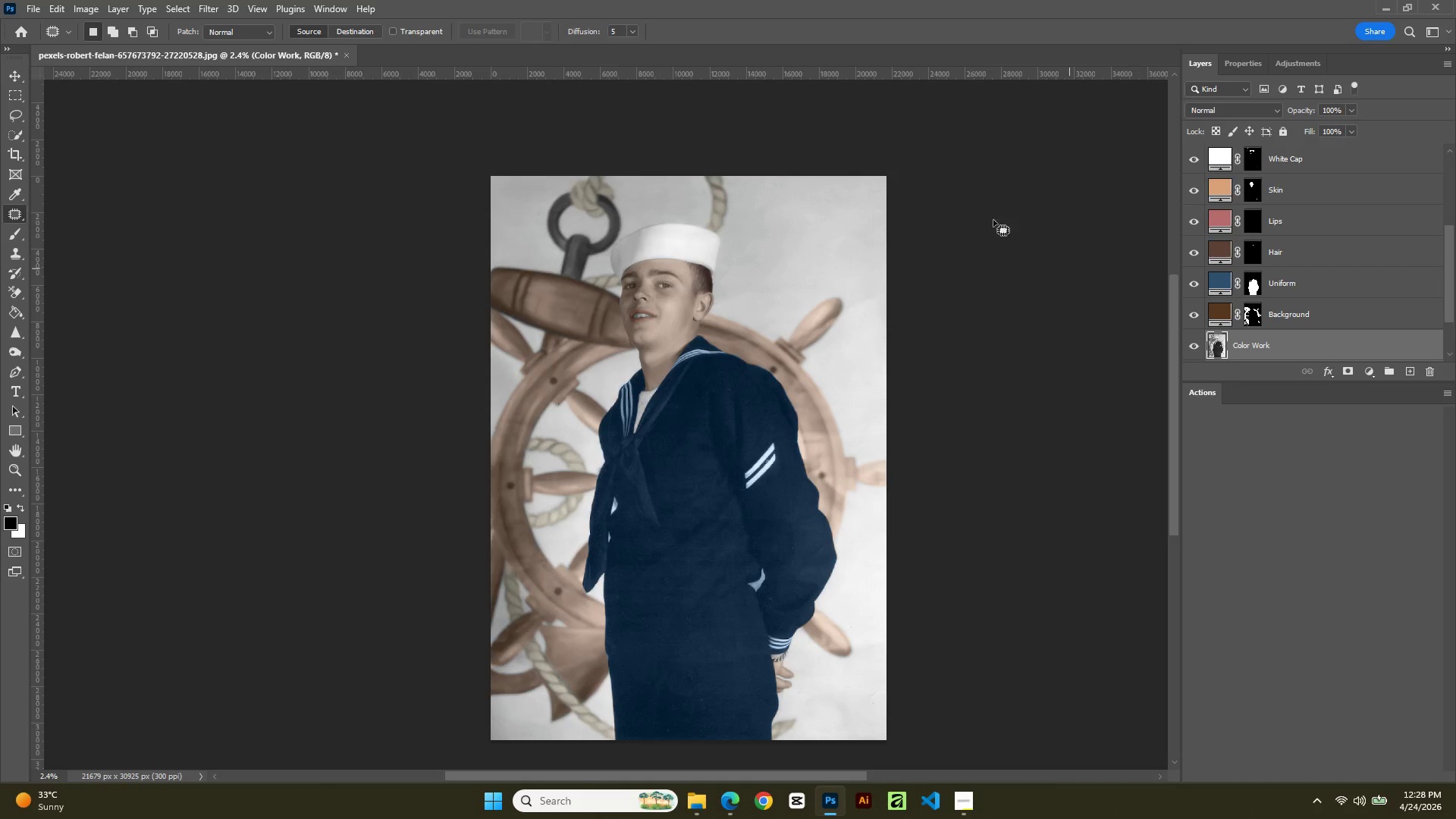 
wait(5.75)
 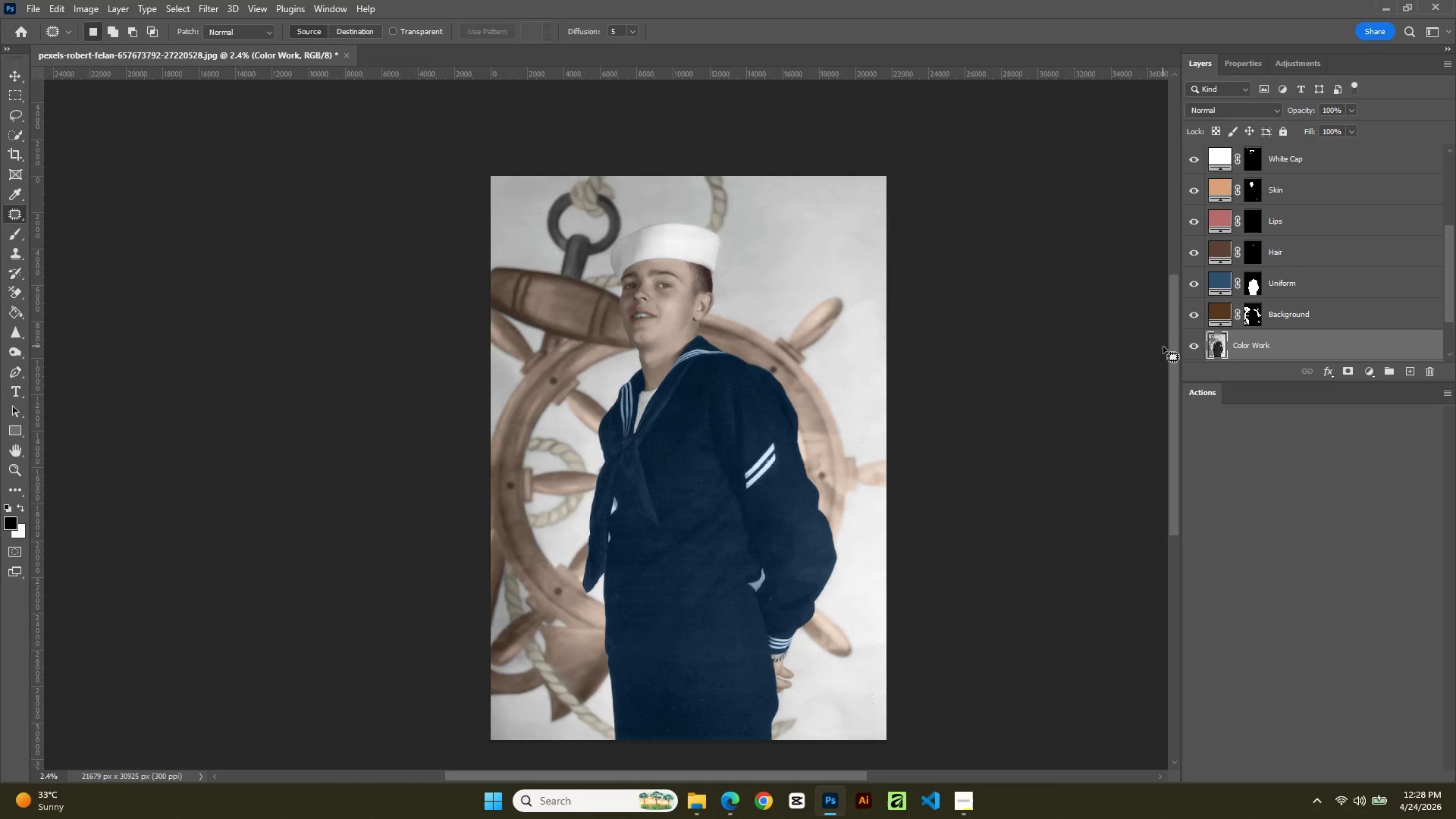 
left_click([206, 9])
 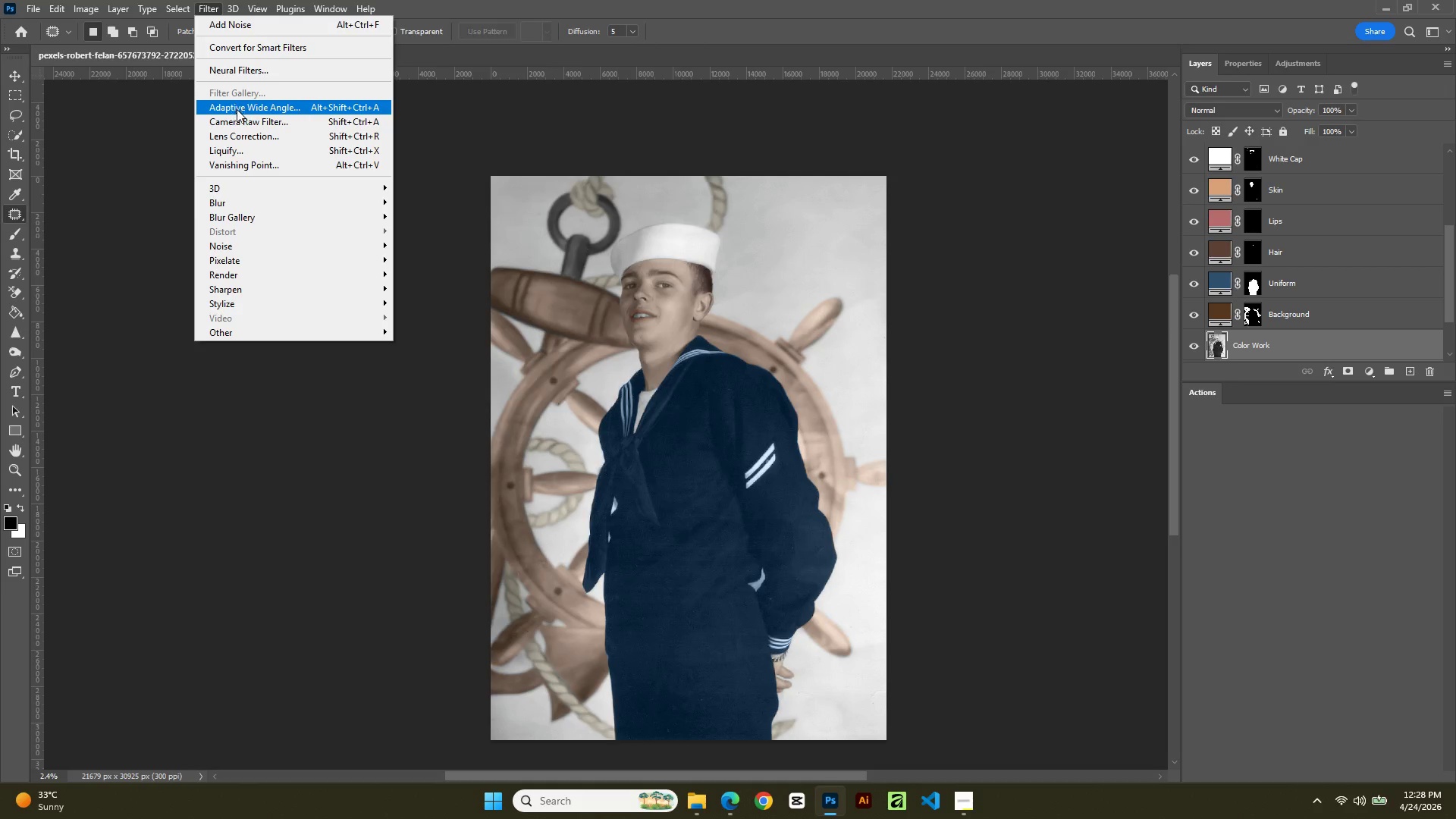 
left_click([238, 121])
 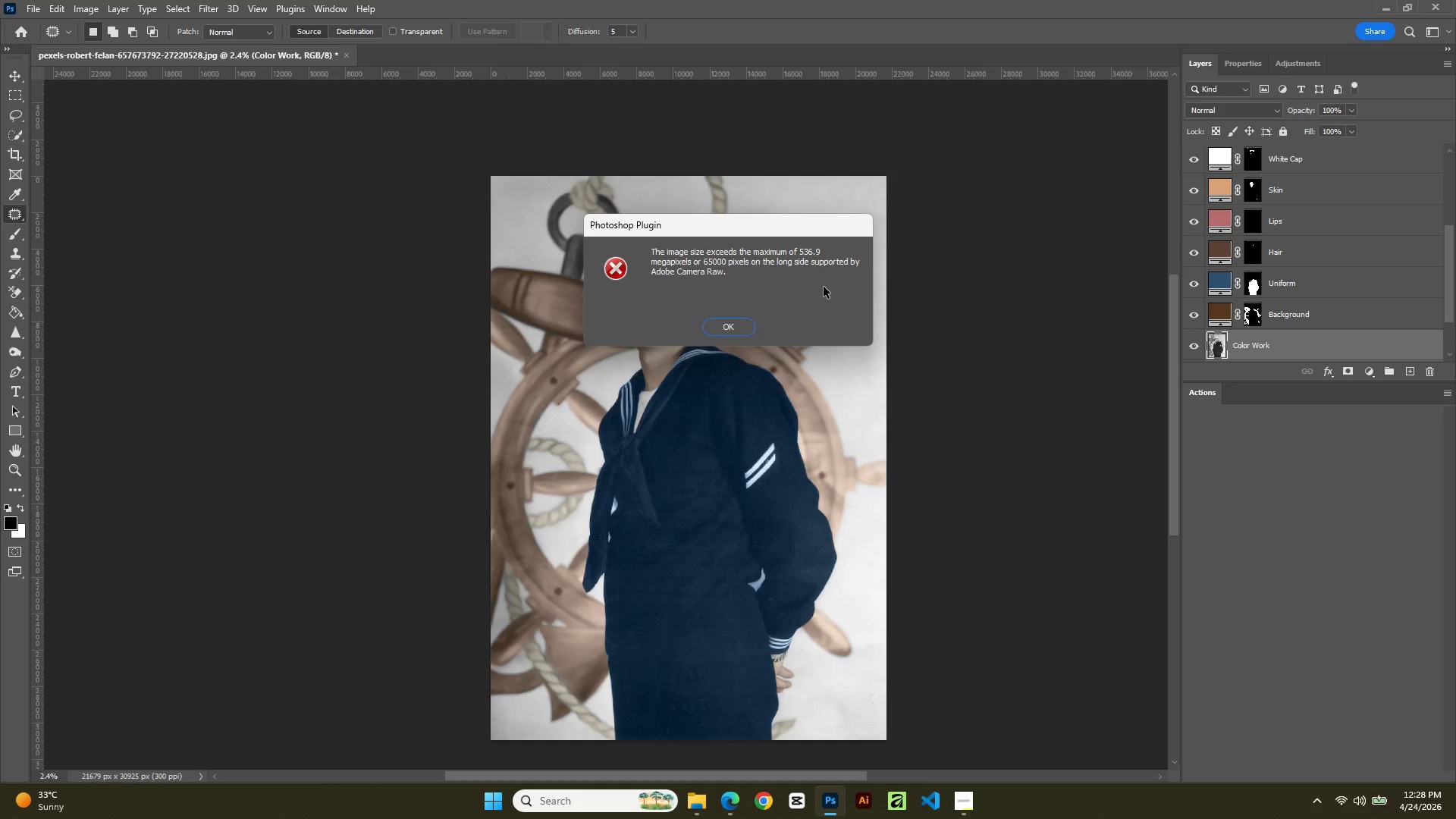 
wait(42.72)
 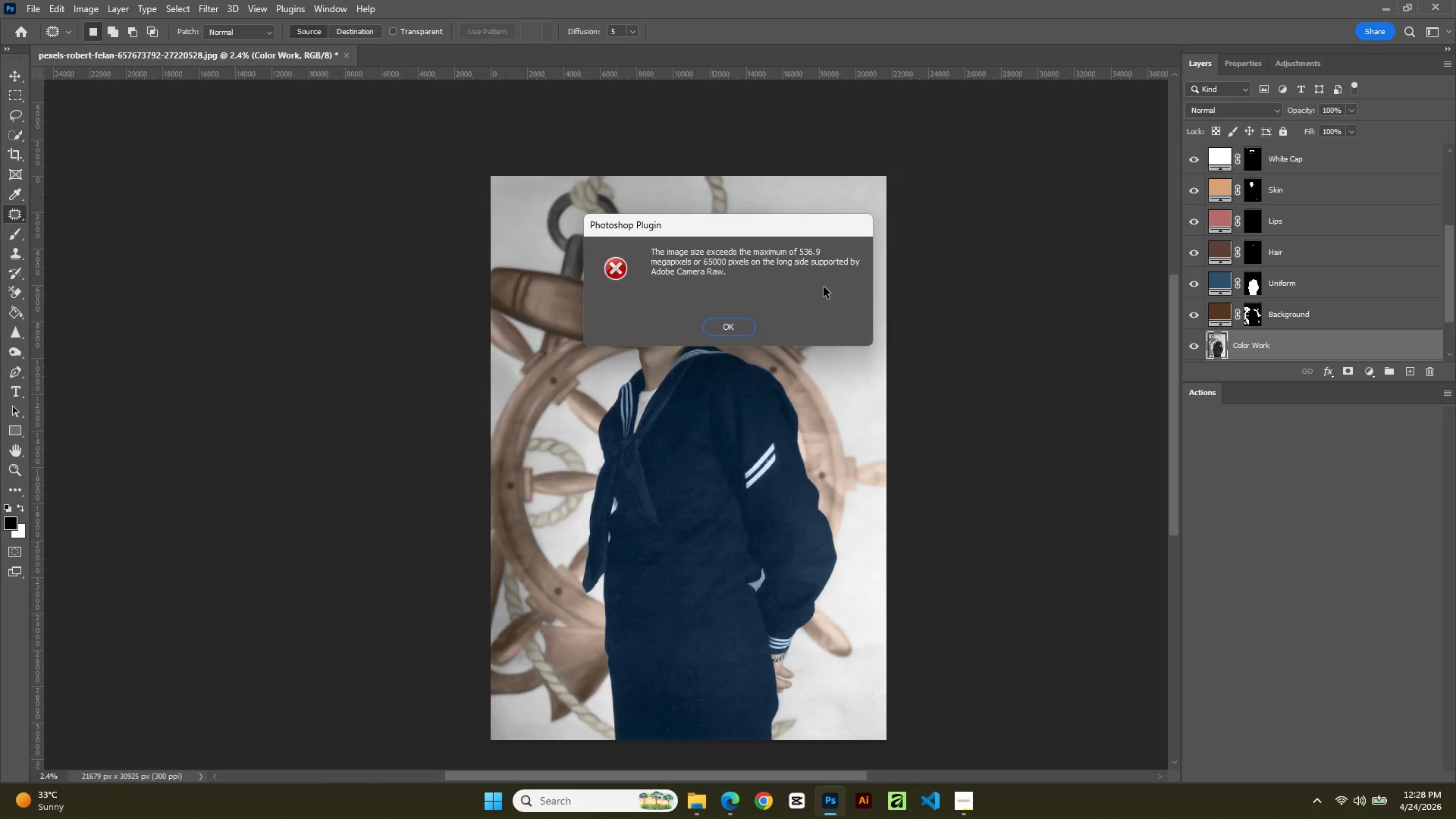 
left_click([736, 323])
 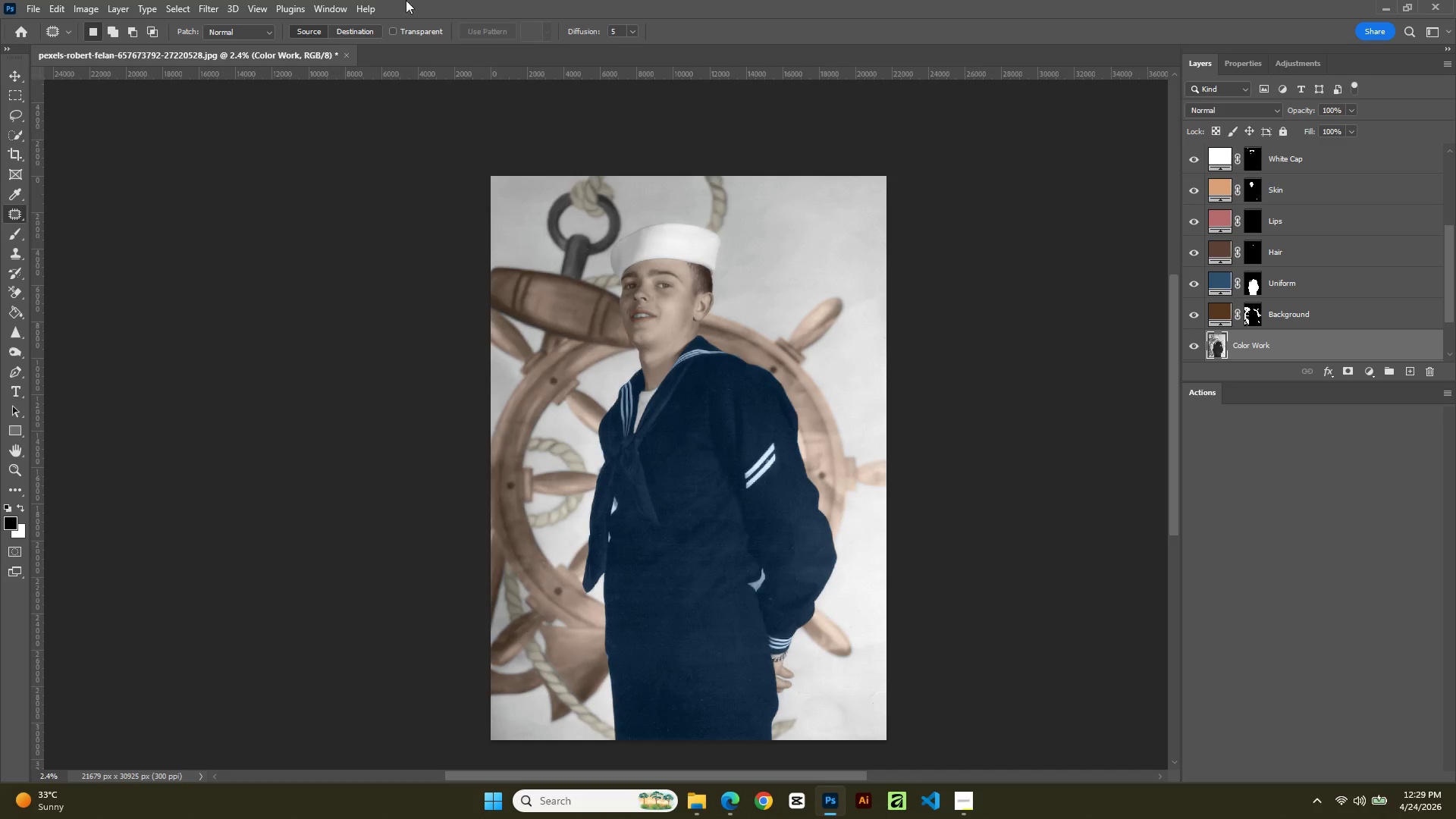 
left_click([212, 4])
 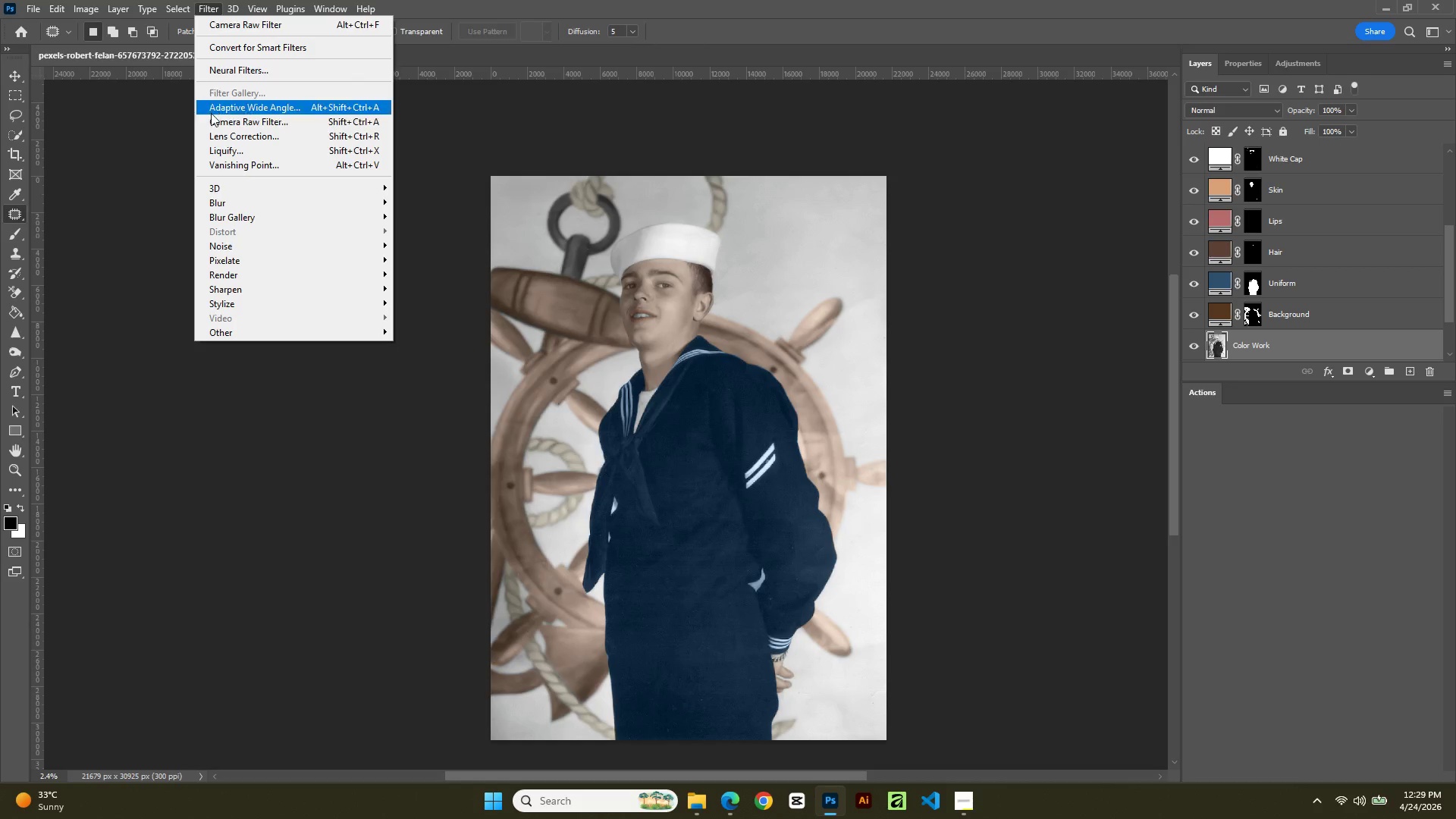 
left_click([213, 124])
 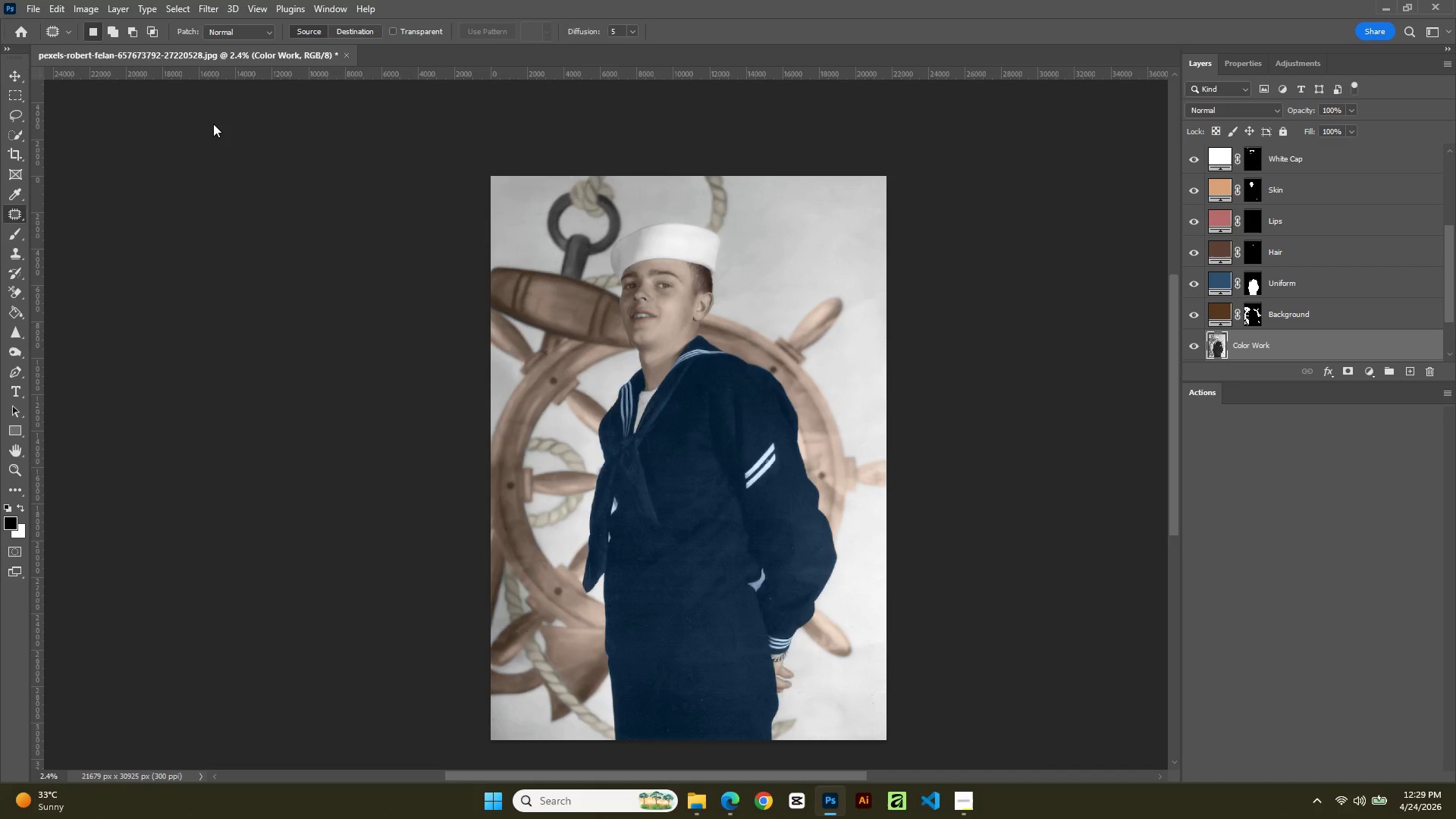 
wait(33.69)
 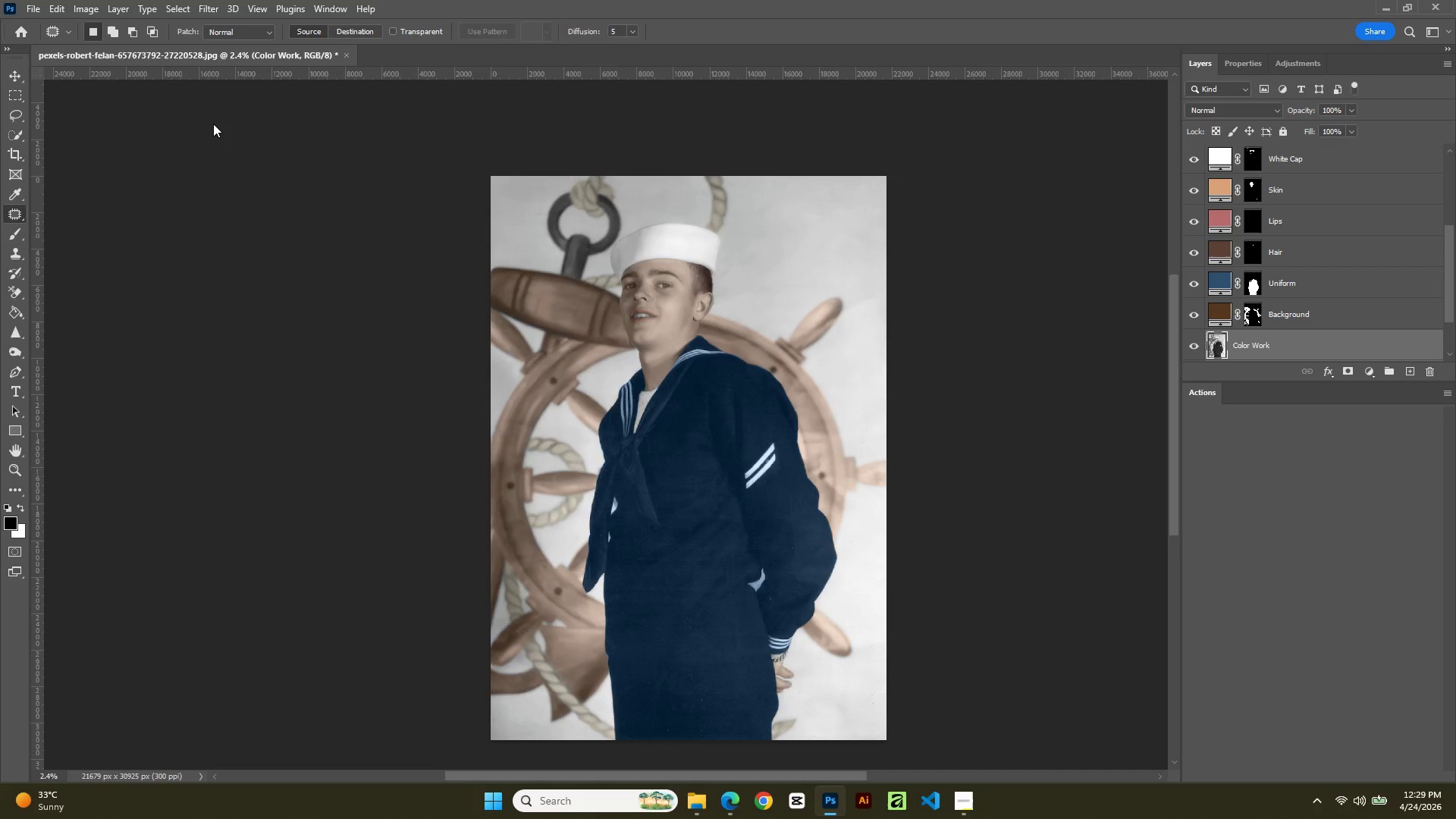 
left_click([722, 325])
 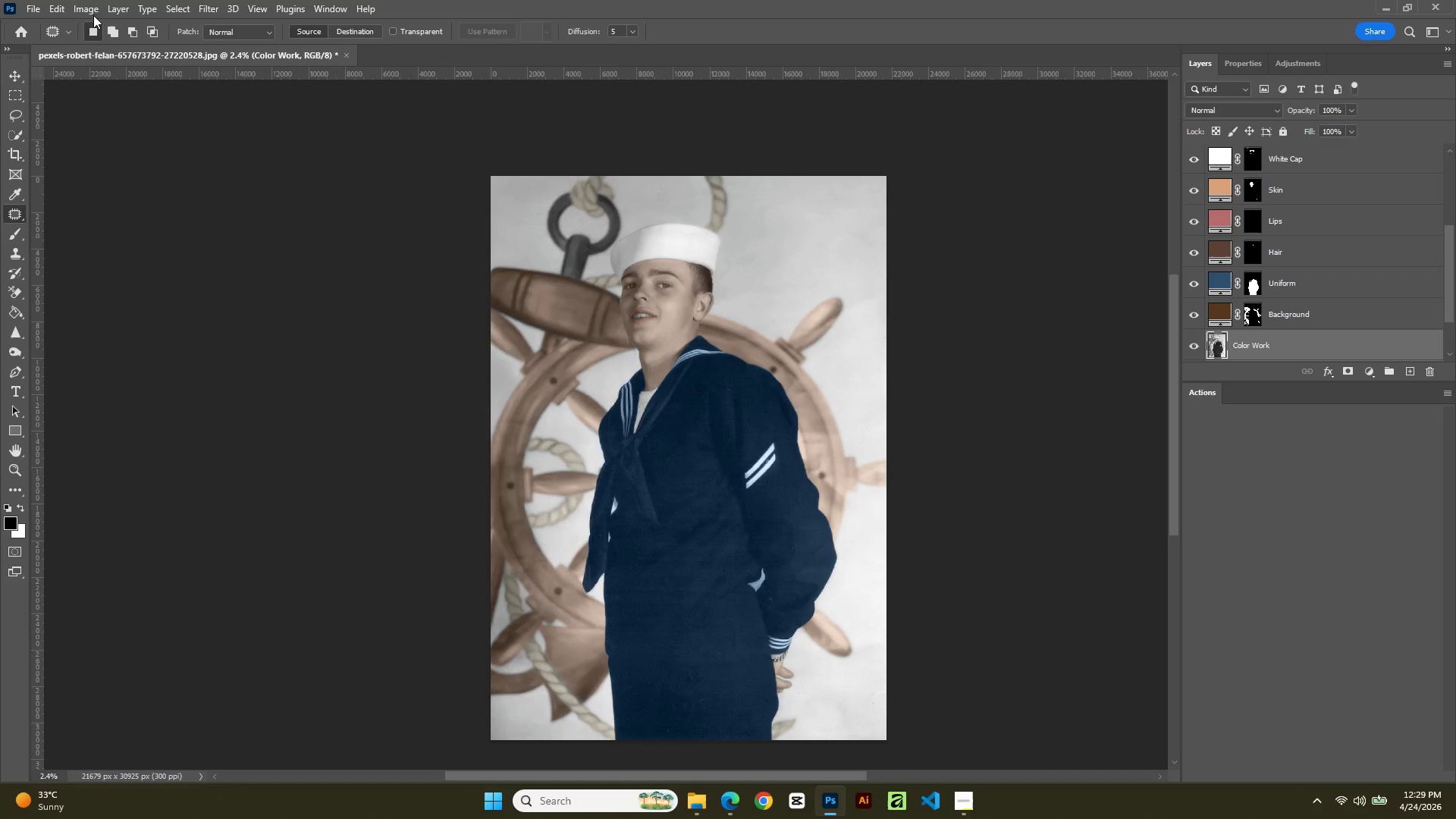 
left_click([91, 12])
 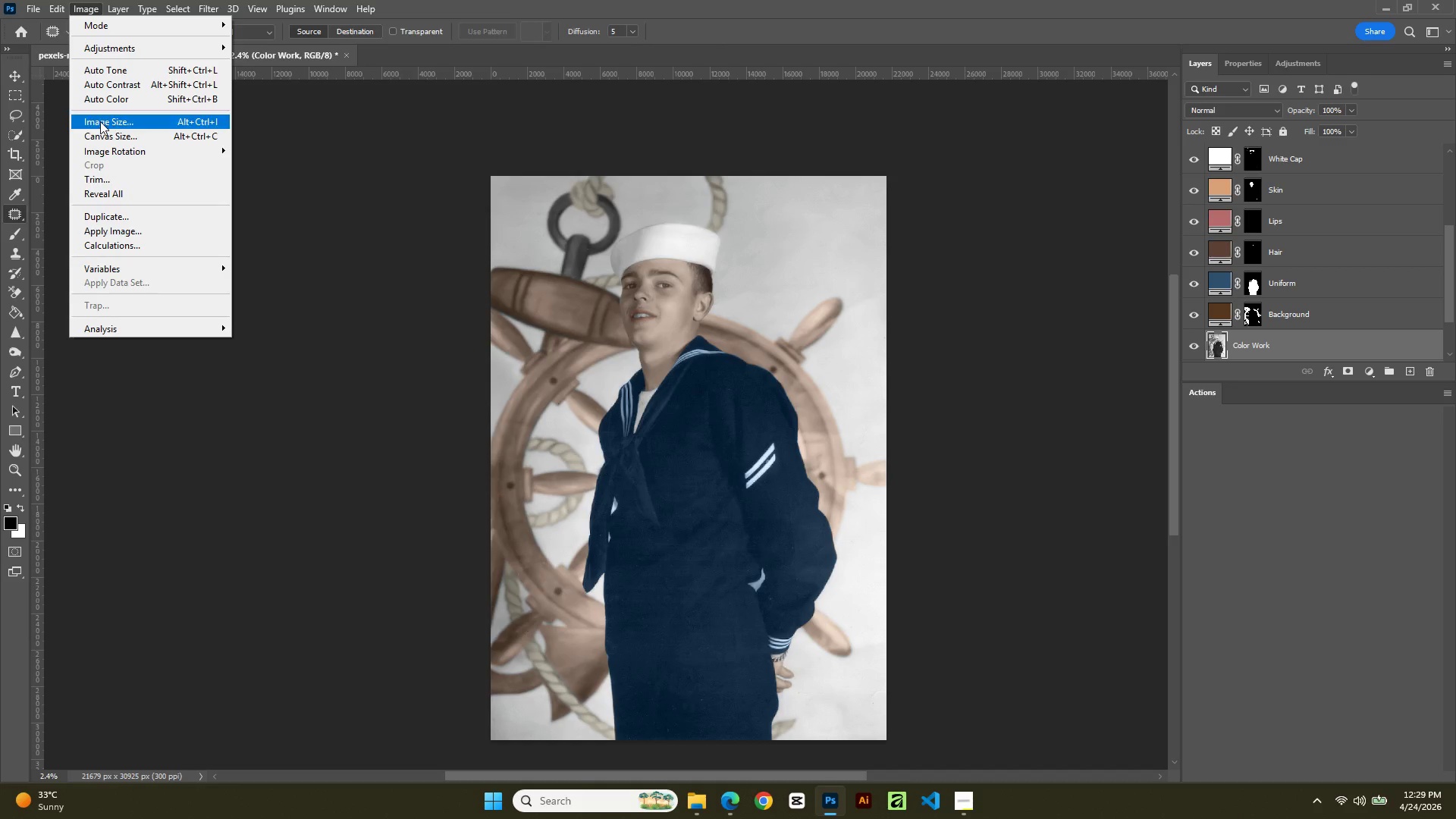 
left_click([100, 127])
 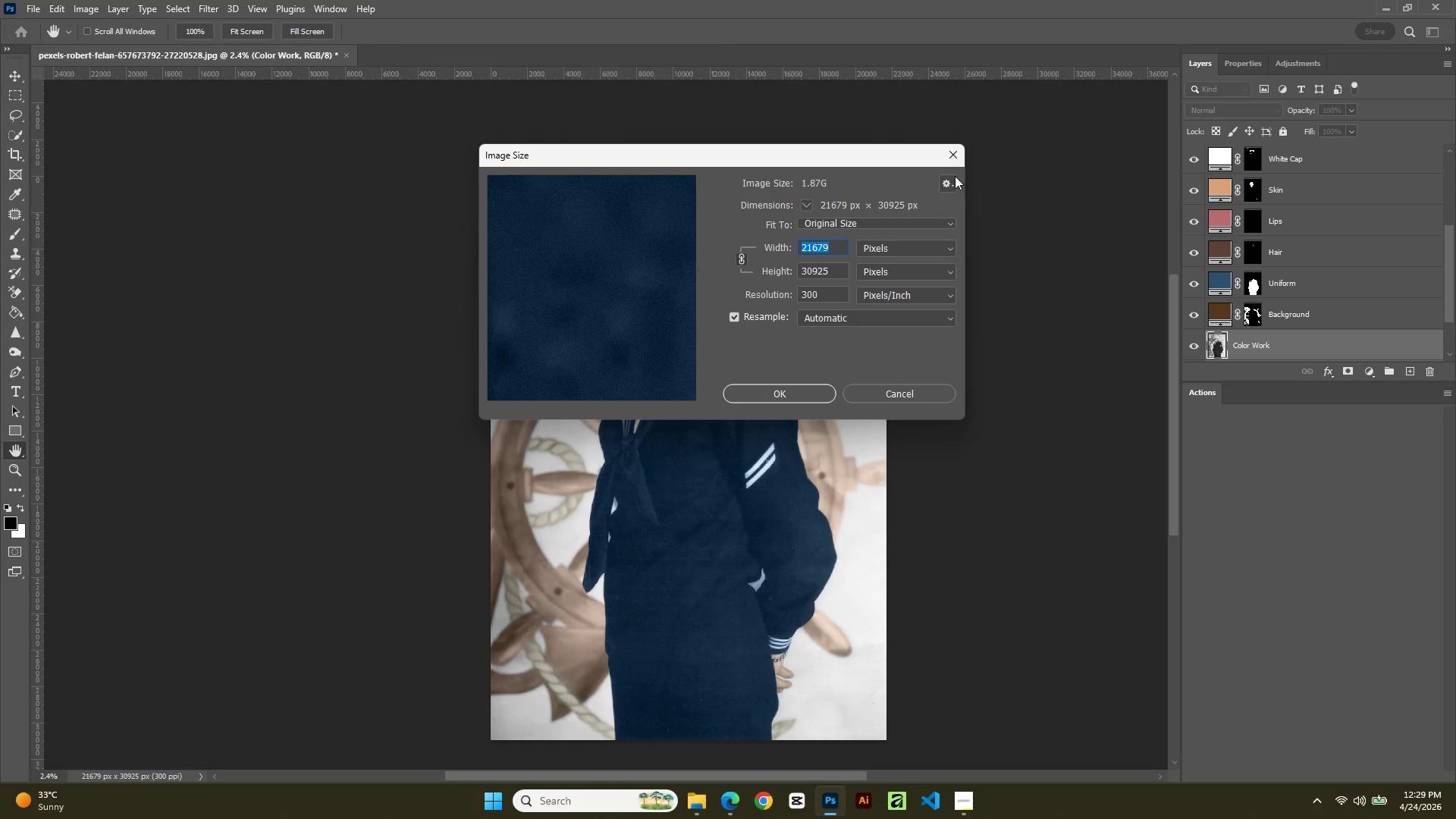 
wait(7.58)
 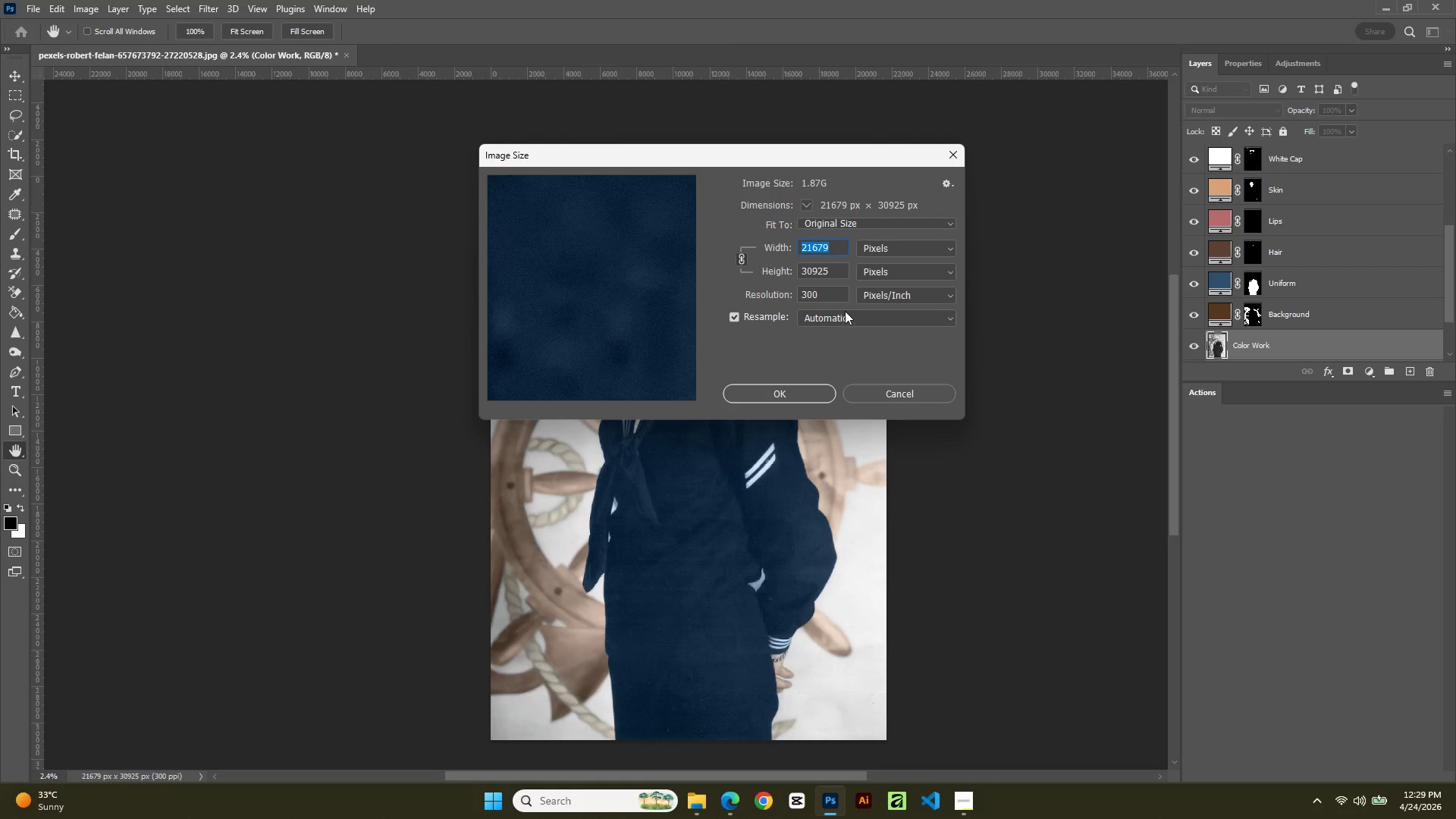 
left_click_drag(start_coordinate=[839, 291], to_coordinate=[835, 293])
 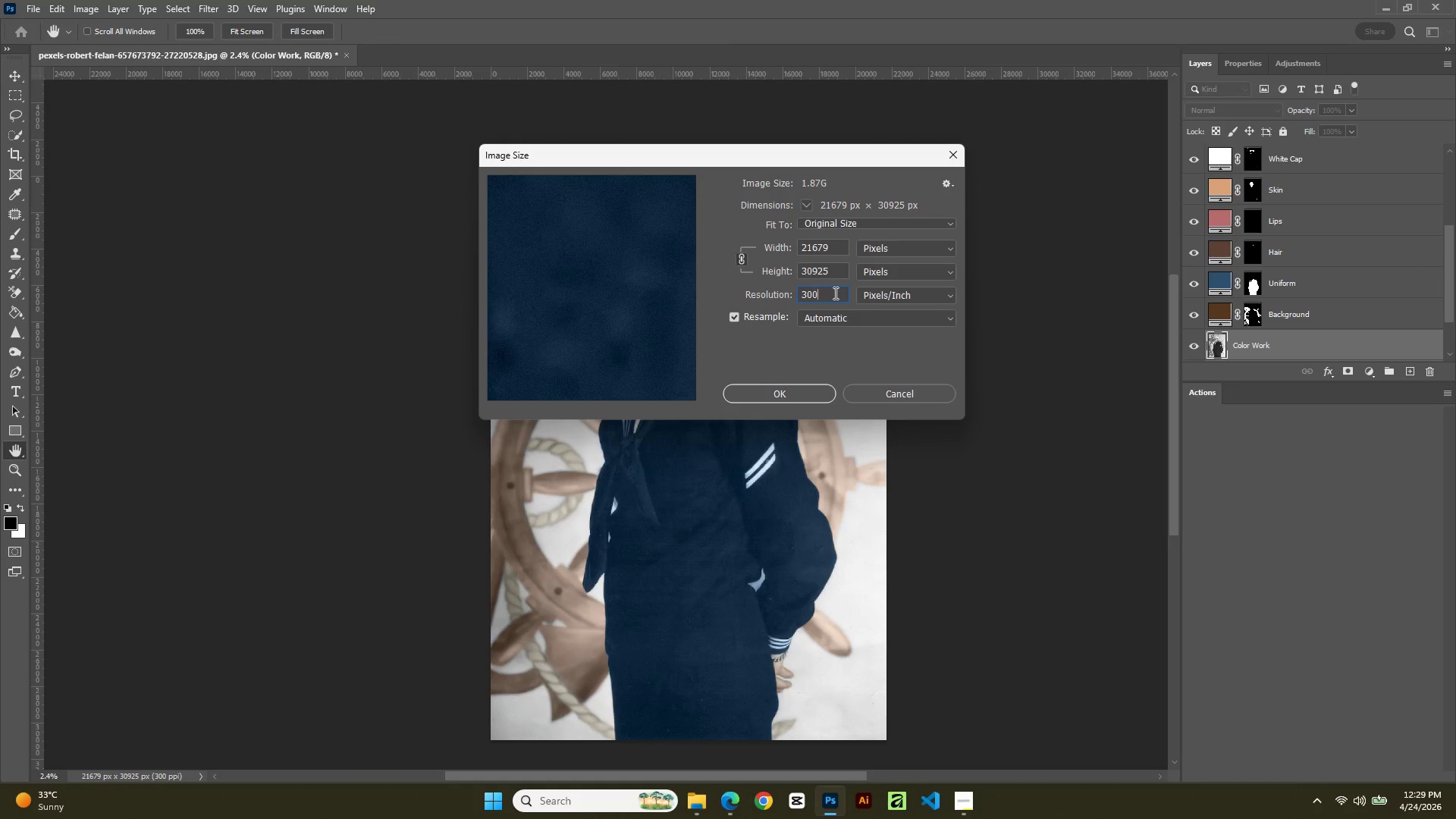 
double_click([834, 293])
 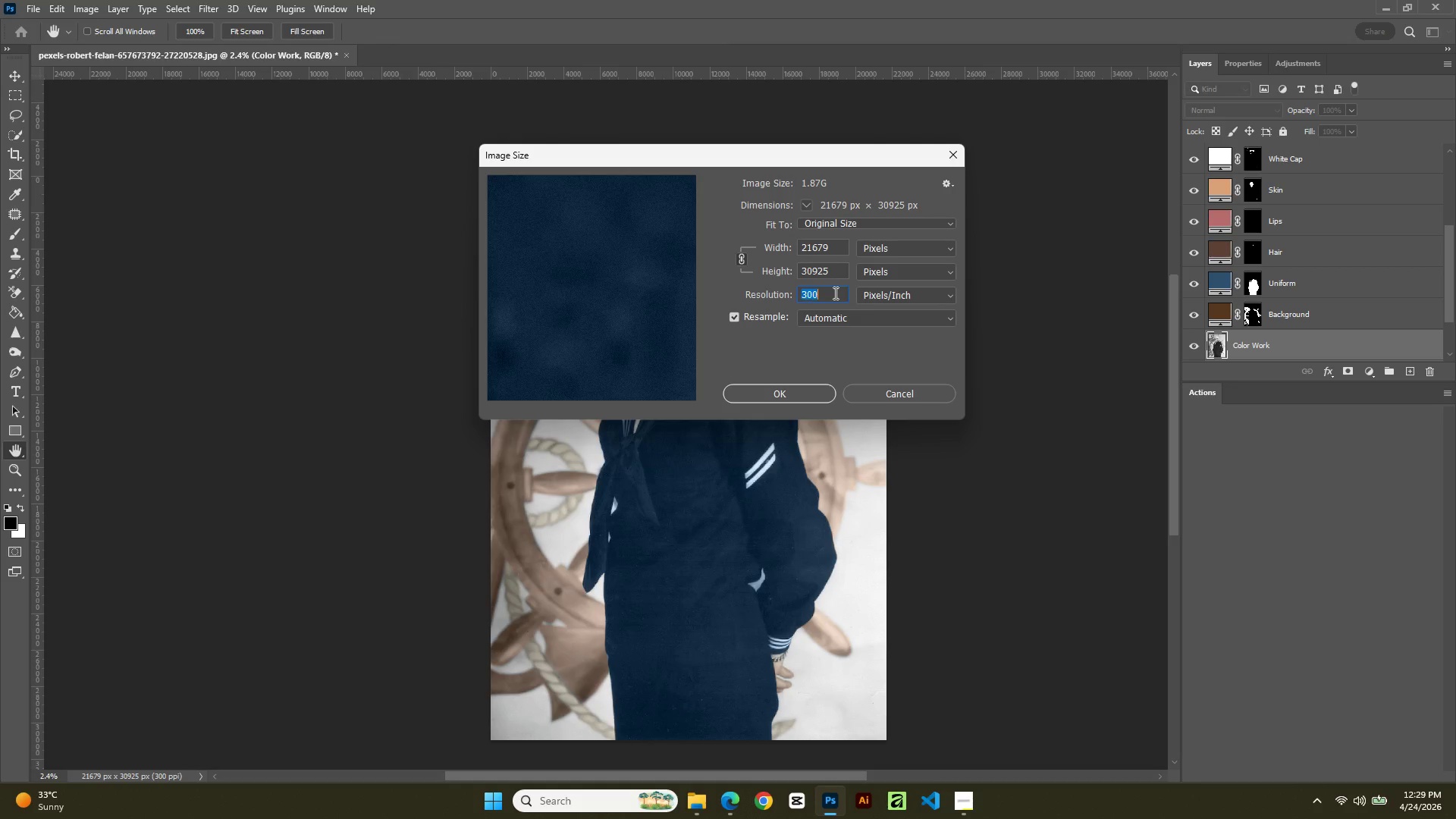 
triple_click([834, 293])
 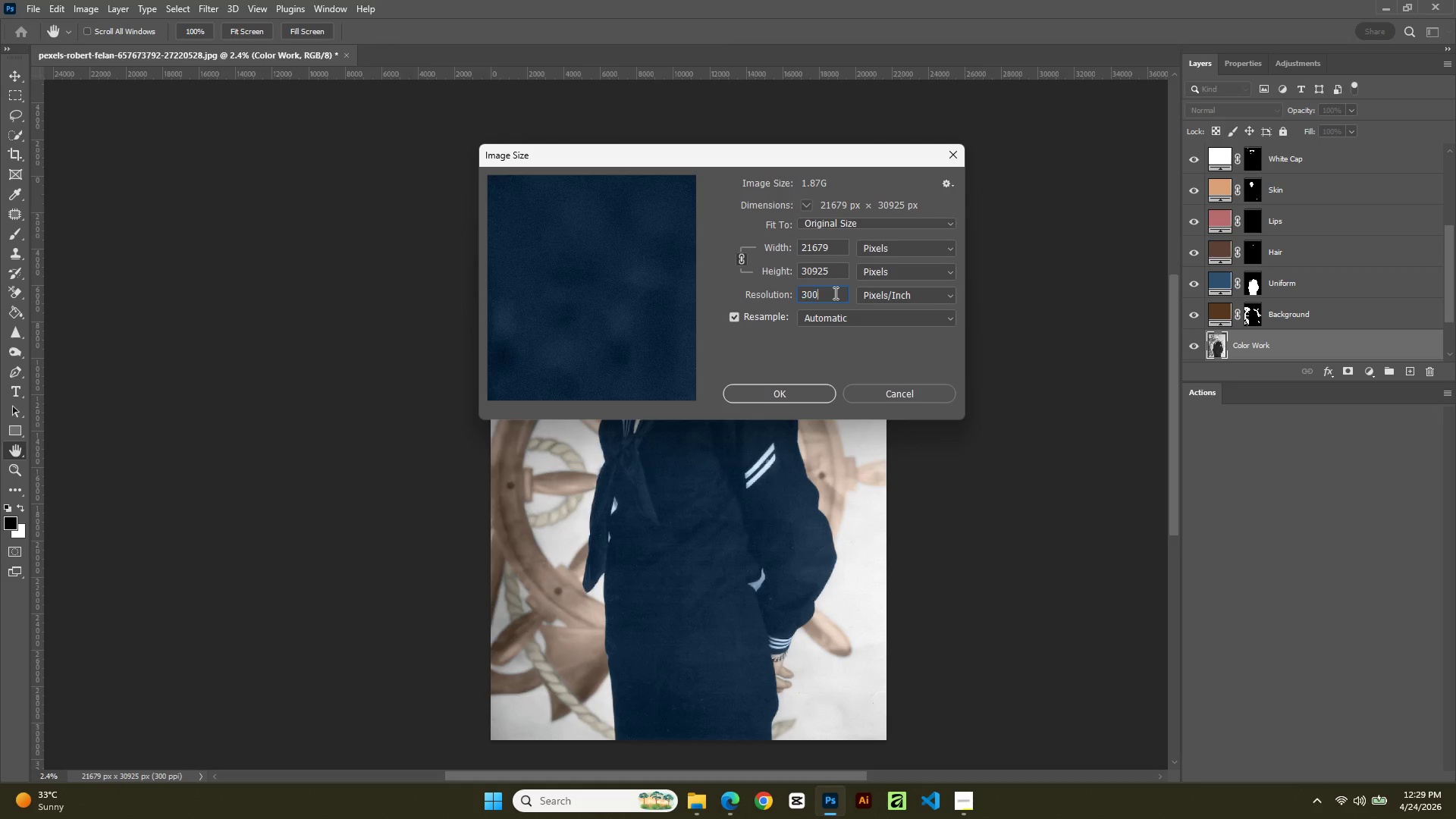 
triple_click([834, 293])
 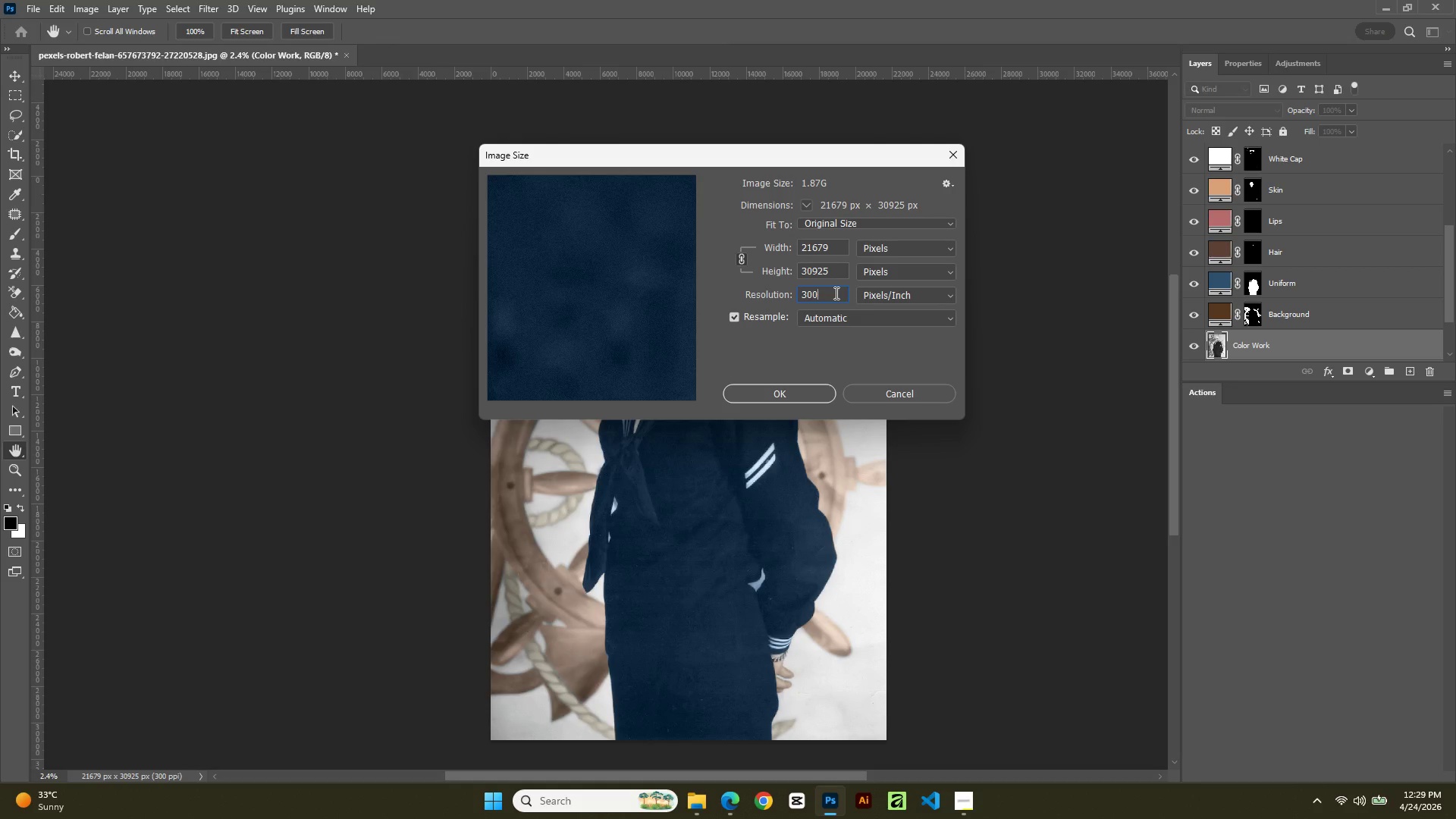 
left_click_drag(start_coordinate=[835, 293], to_coordinate=[765, 306])
 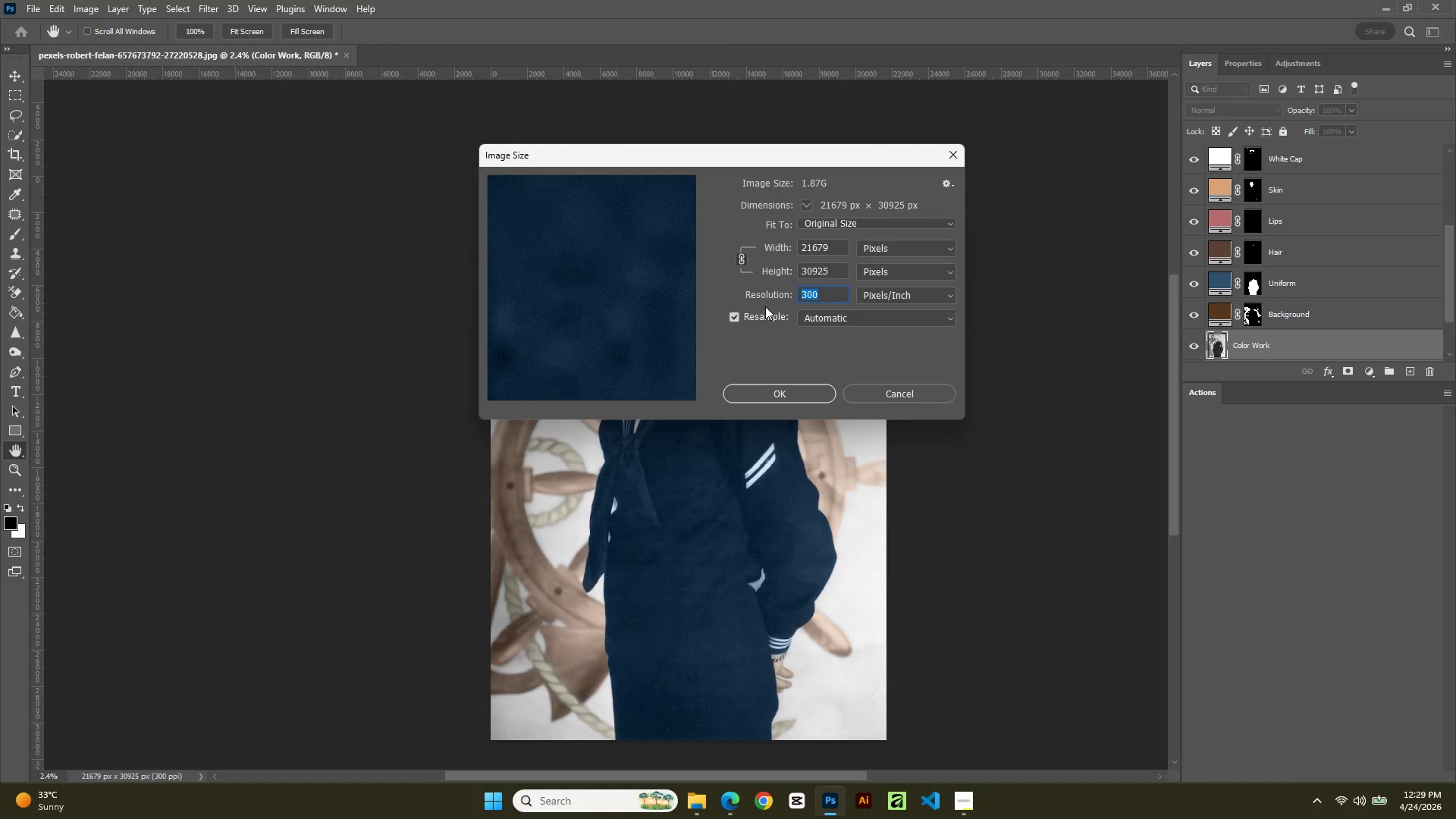 
key(Numpad7)
 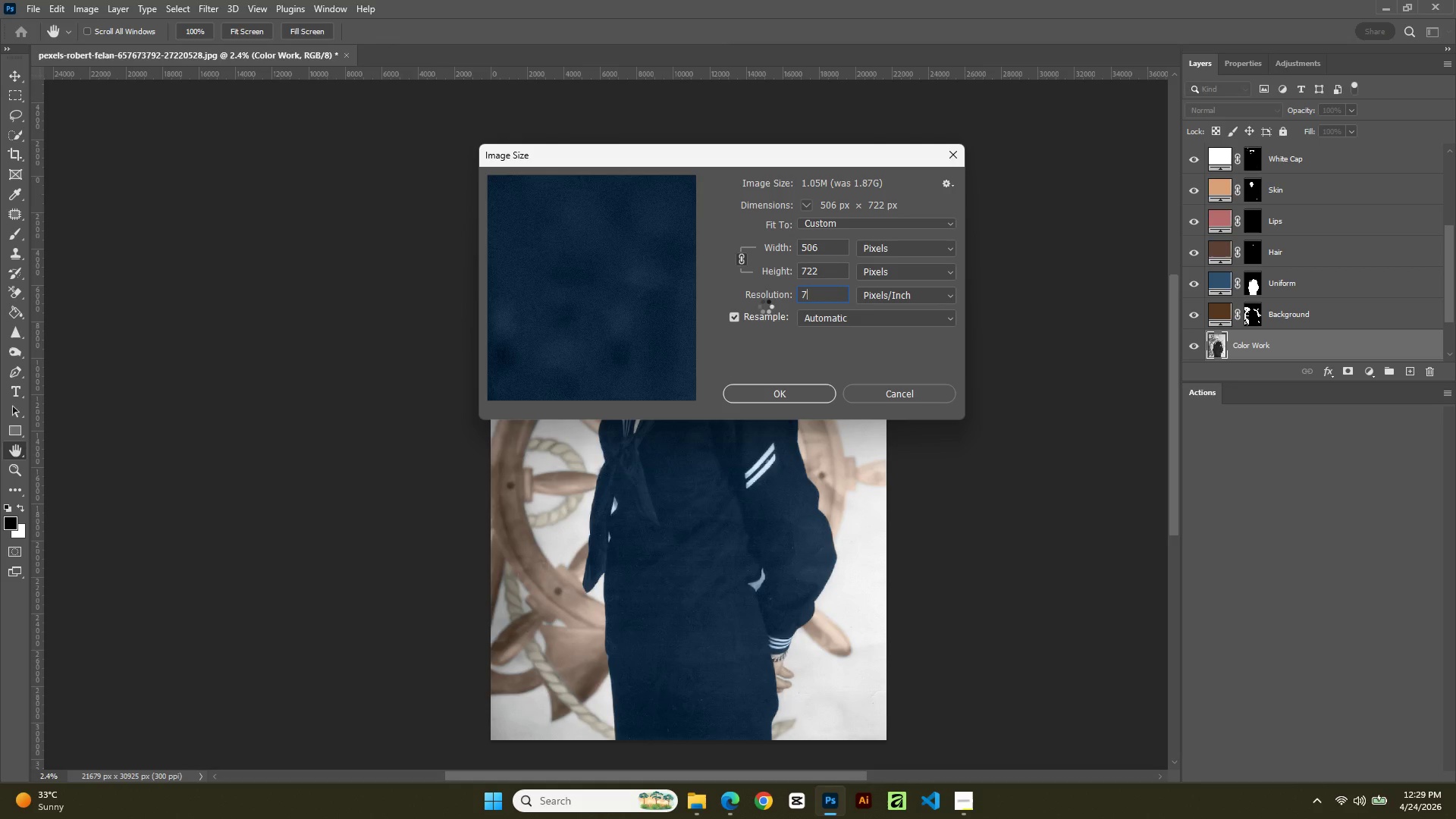 
key(Numpad2)
 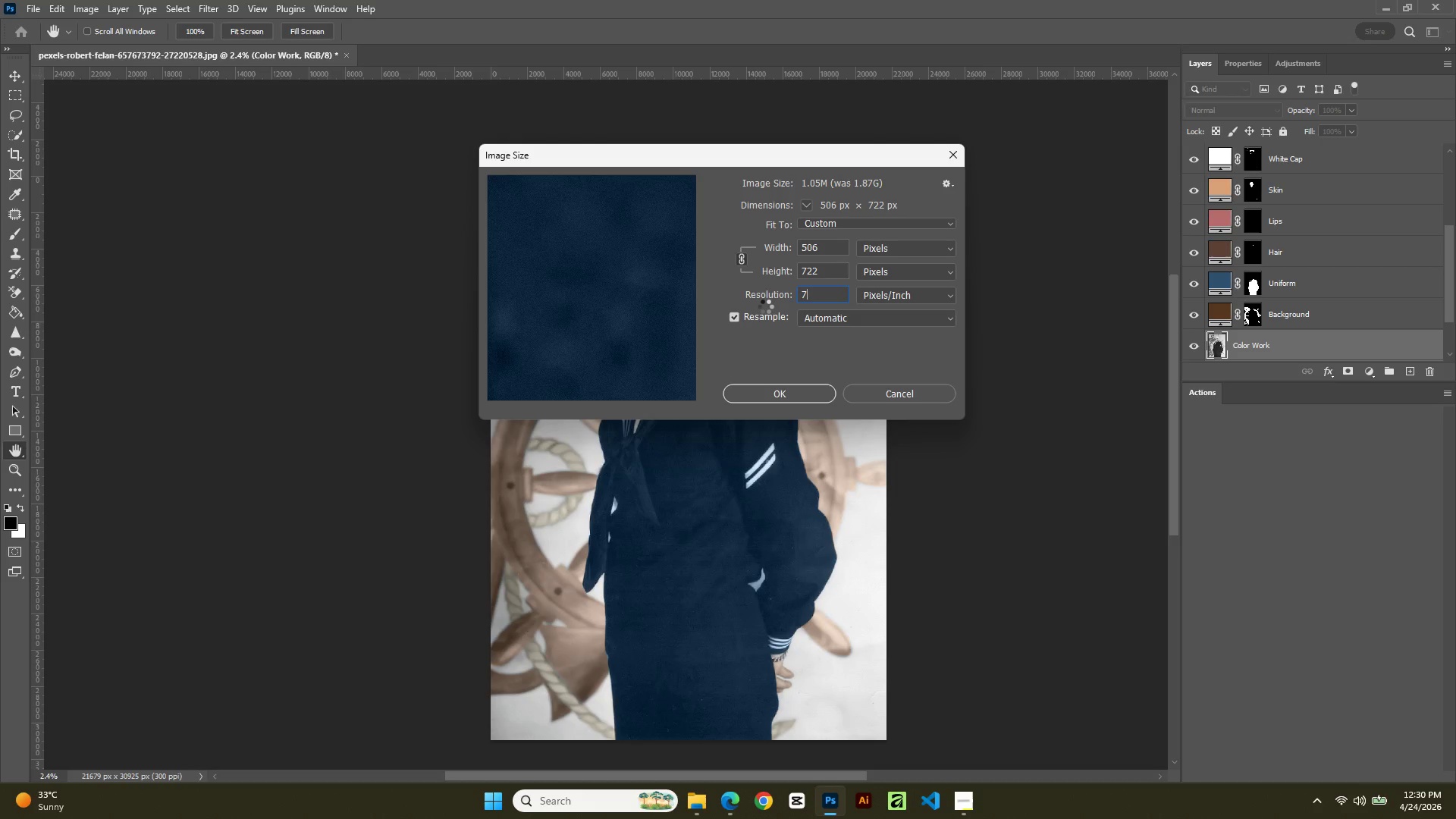 
key(NumpadEnter)
 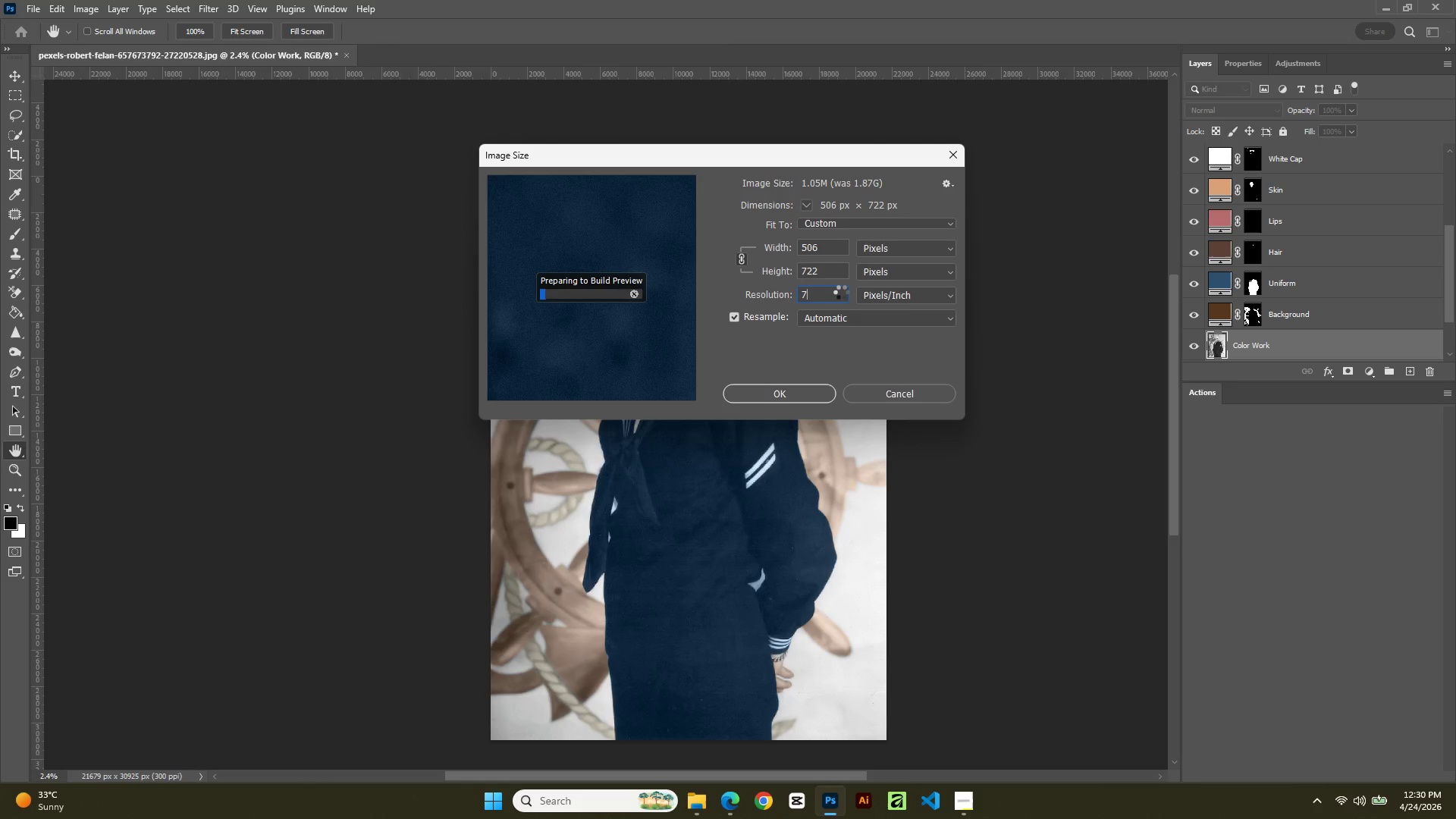 
left_click([828, 293])
 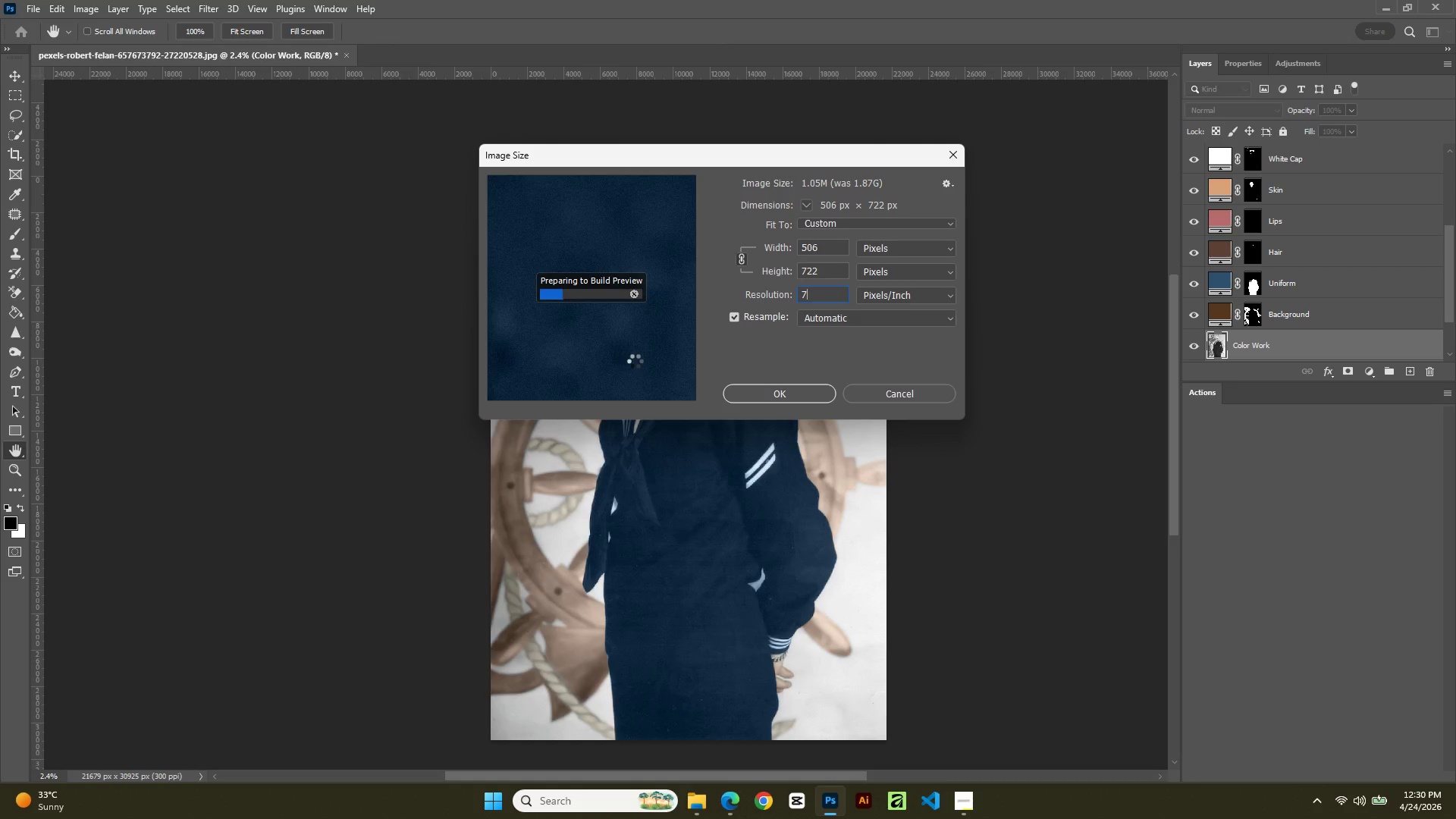 
wait(39.84)
 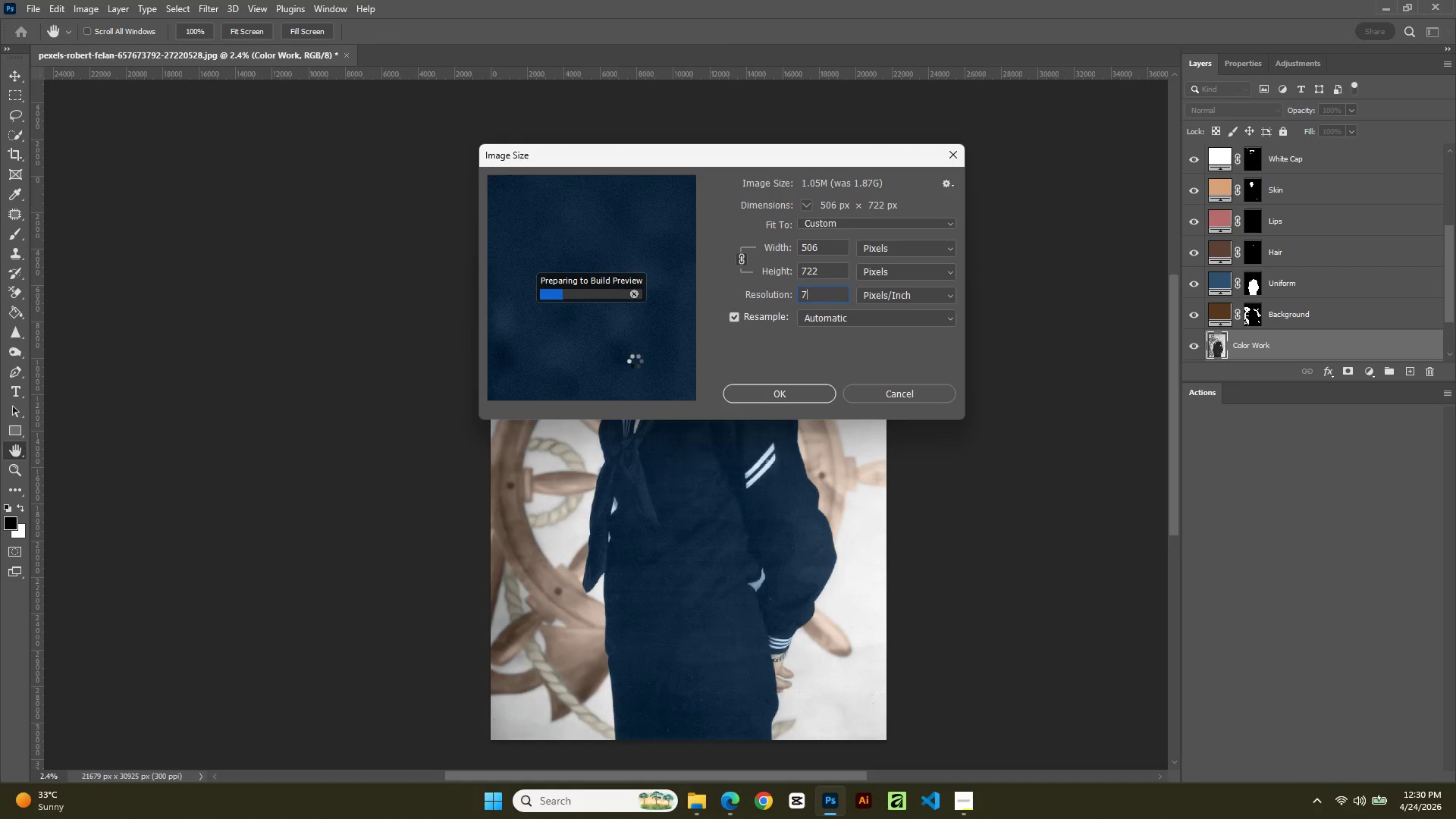 
left_click([736, 794])
 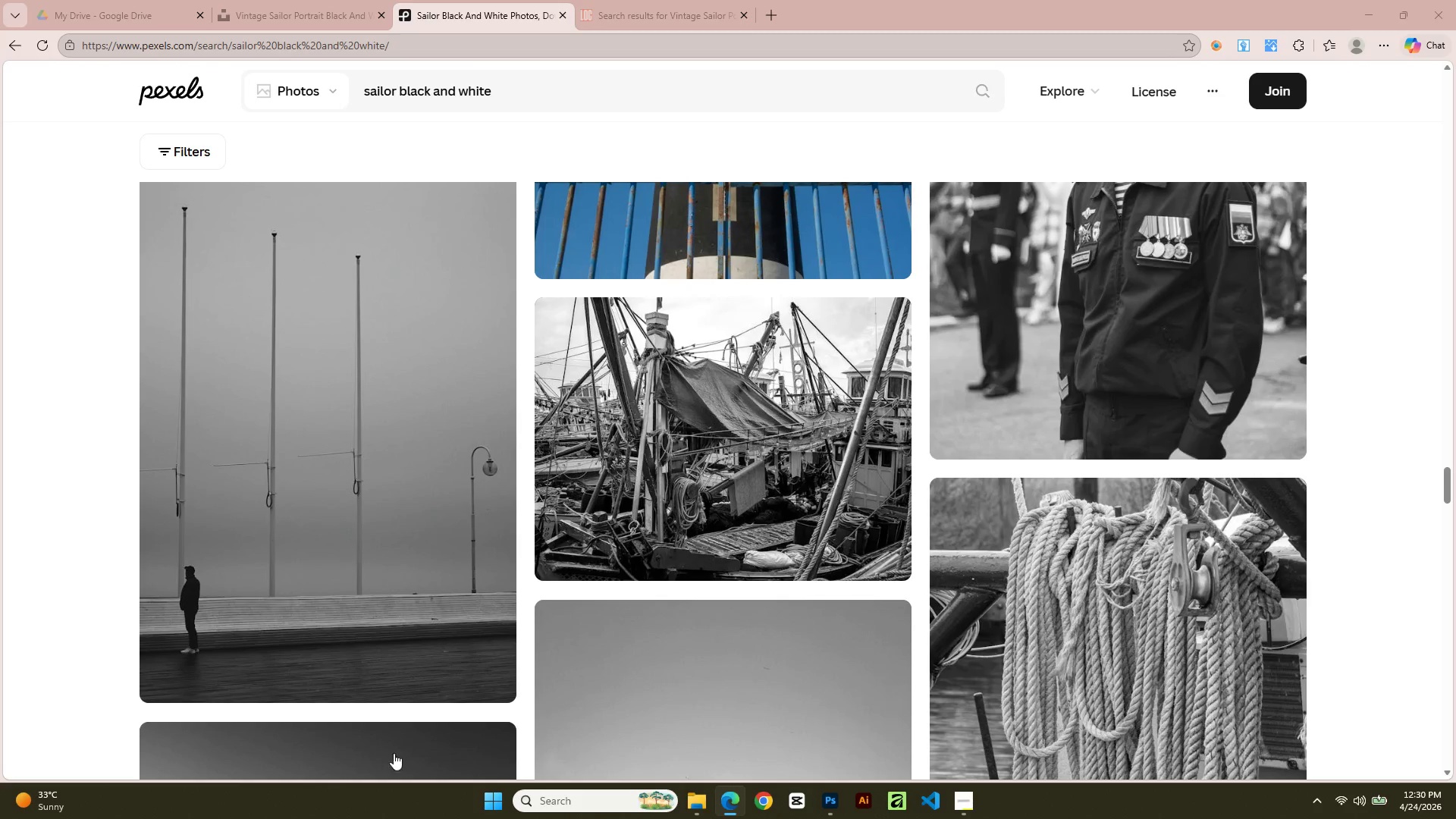 
scroll: coordinate [969, 610], scroll_direction: down, amount: 36.0
 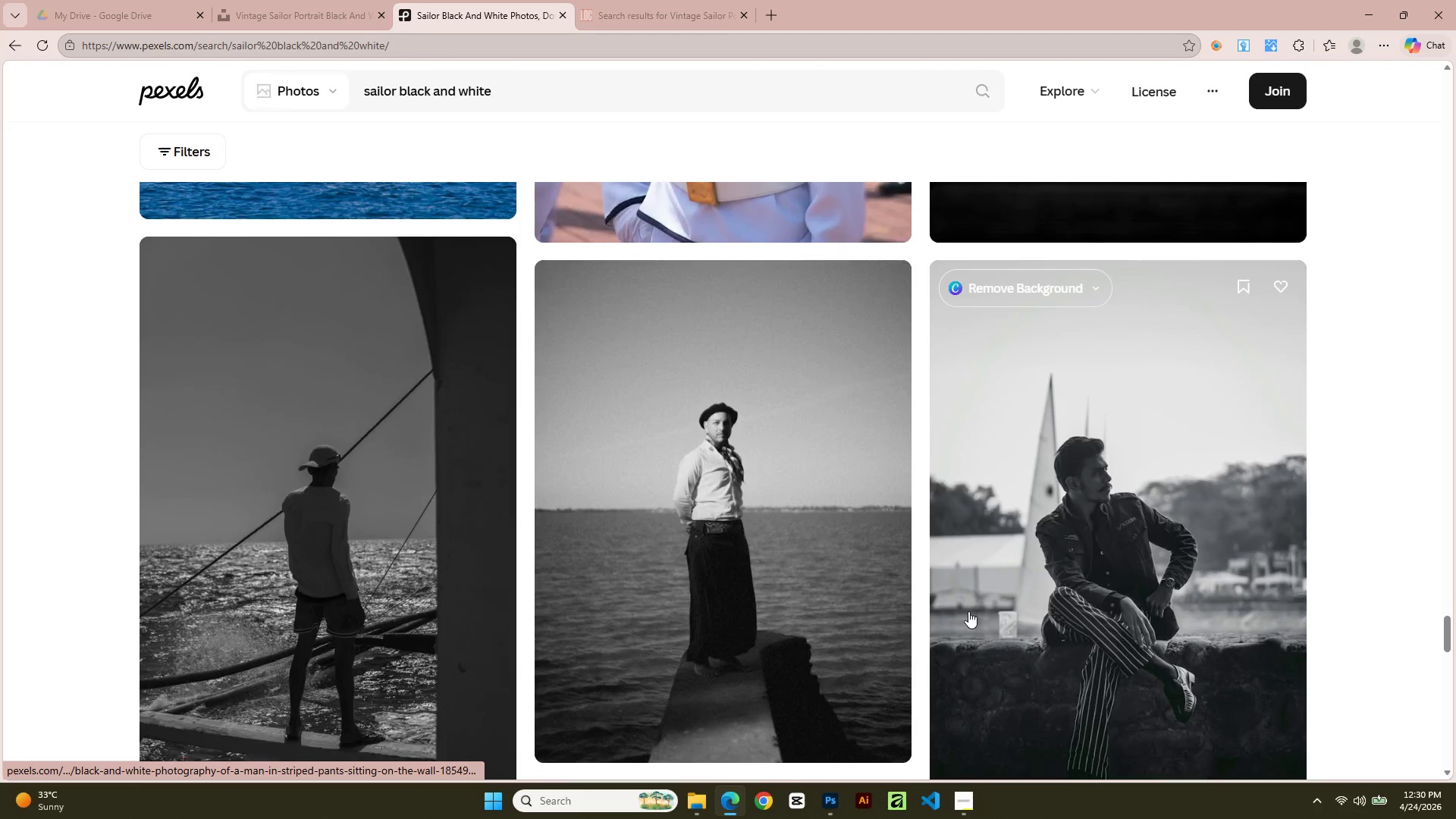 
scroll: coordinate [968, 611], scroll_direction: down, amount: 3.0
 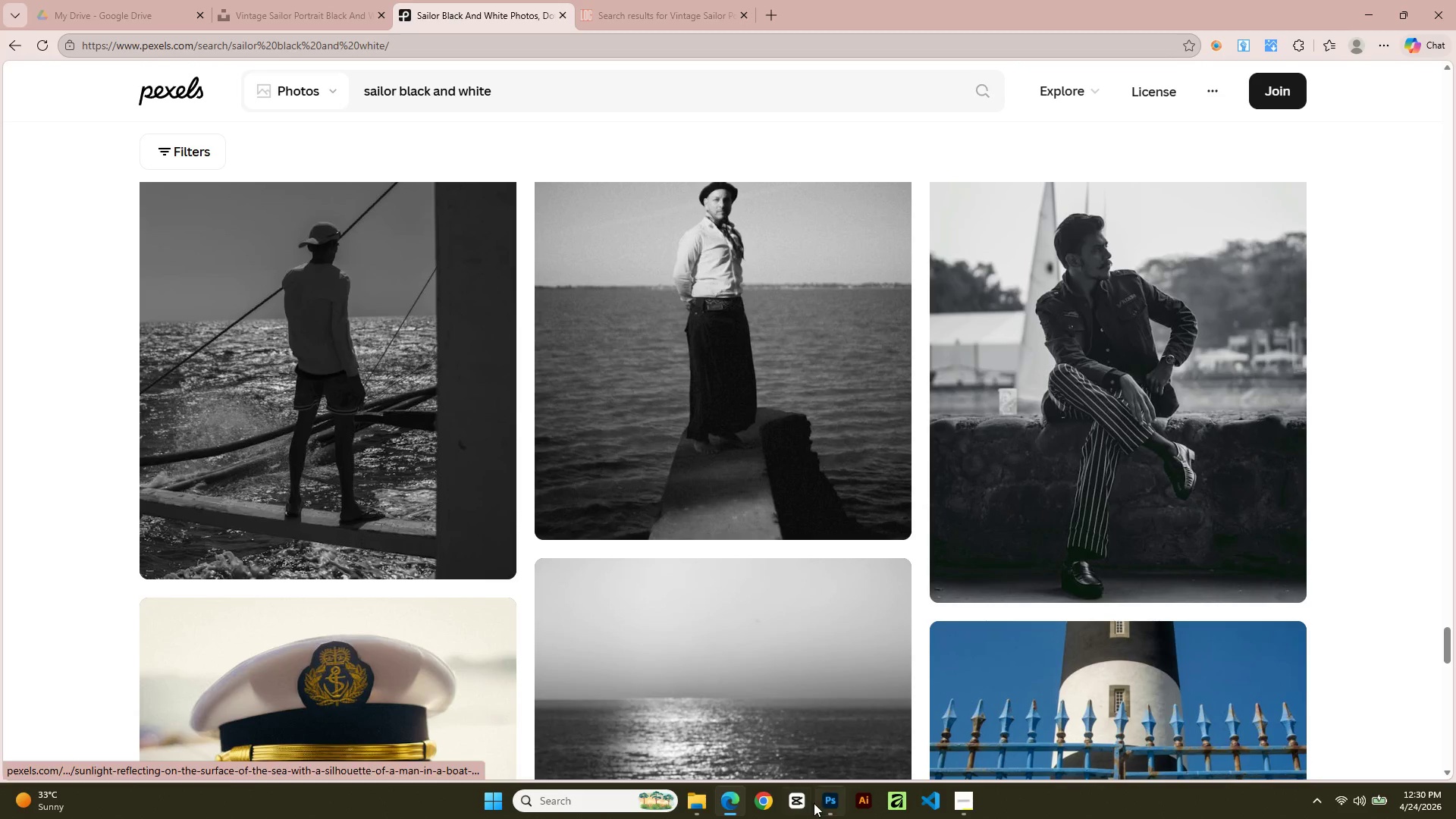 
left_click([824, 809])
 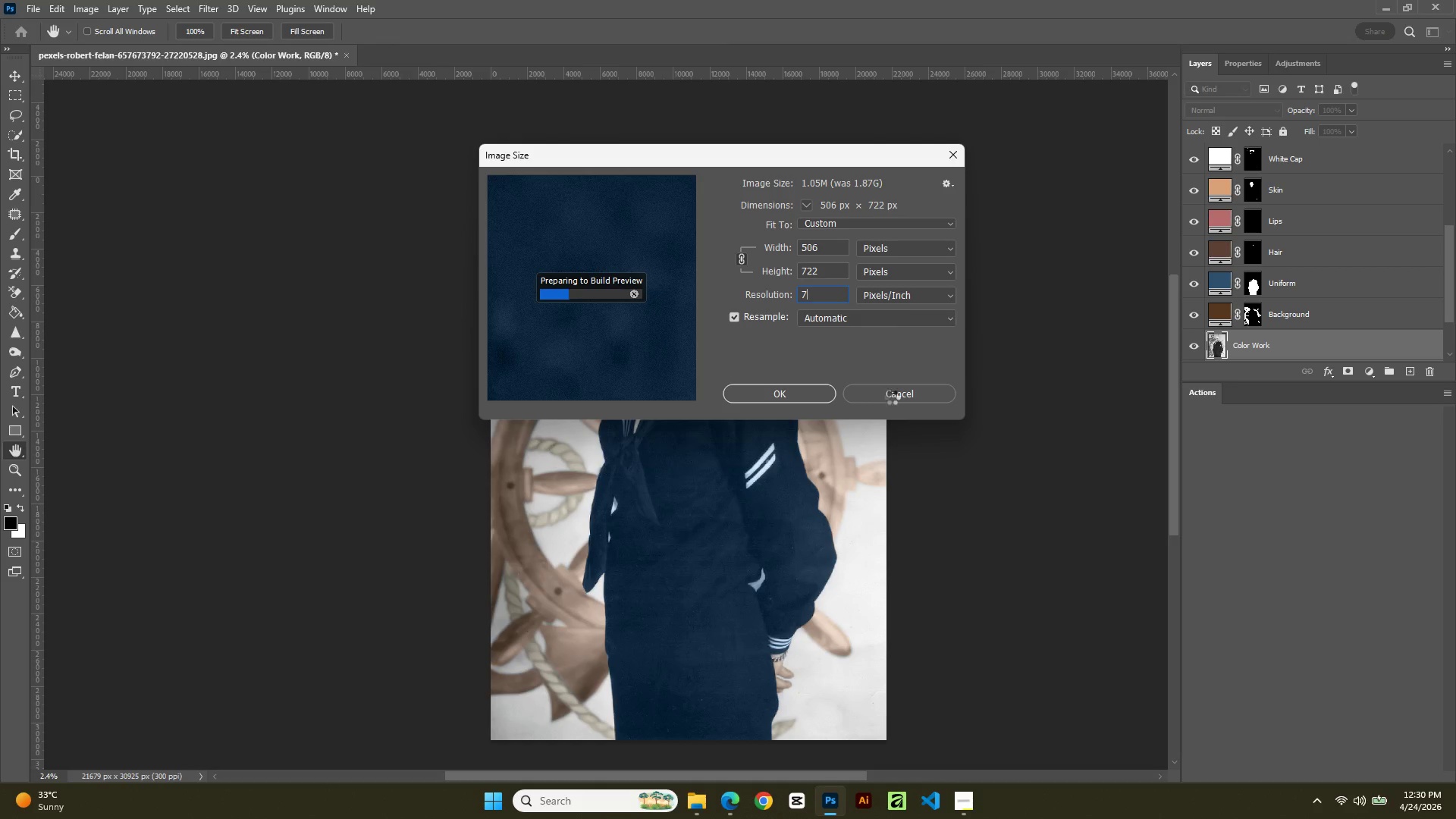 
left_click([894, 399])
 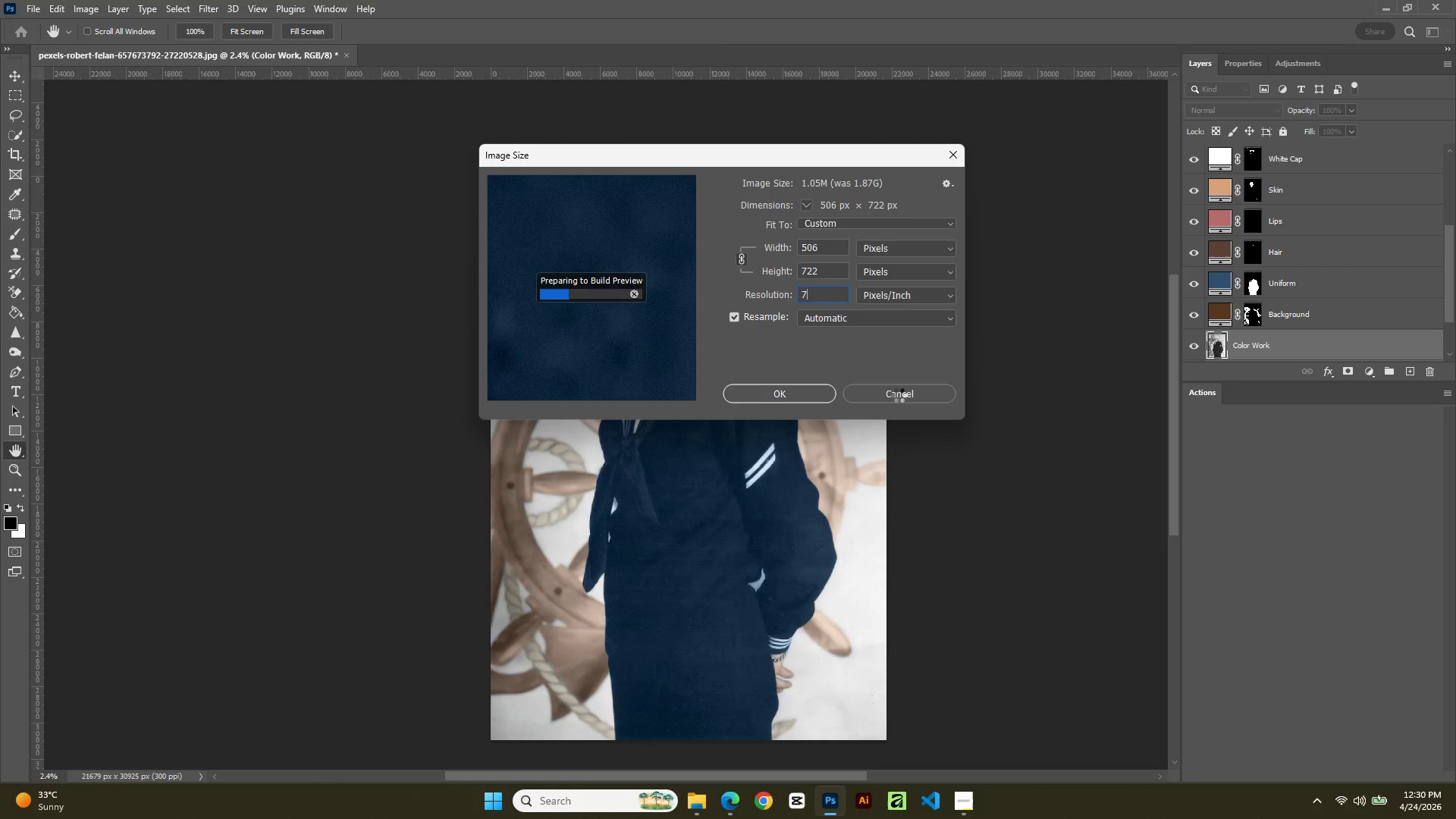 
left_click([899, 395])
 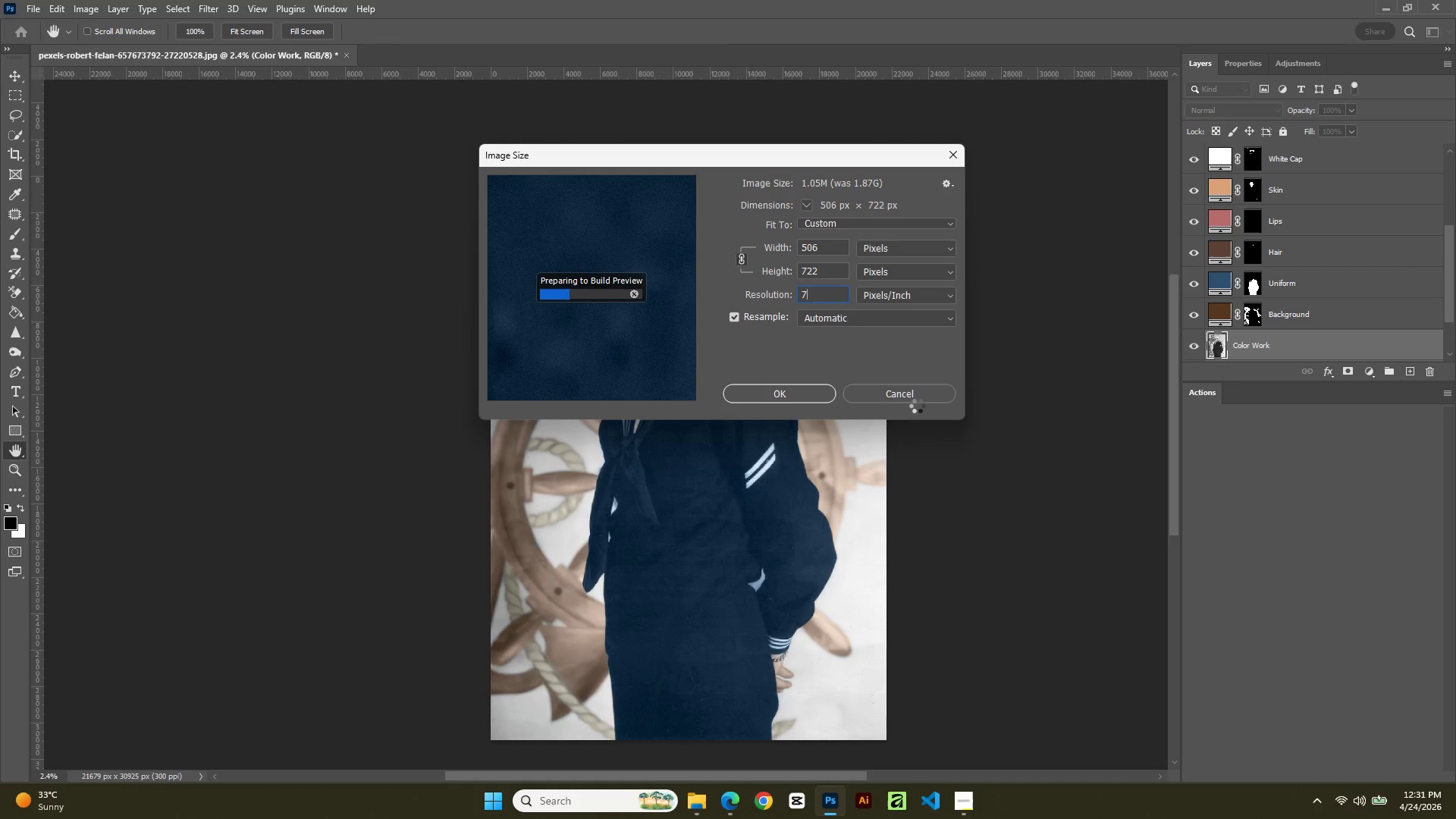 
wait(10.26)
 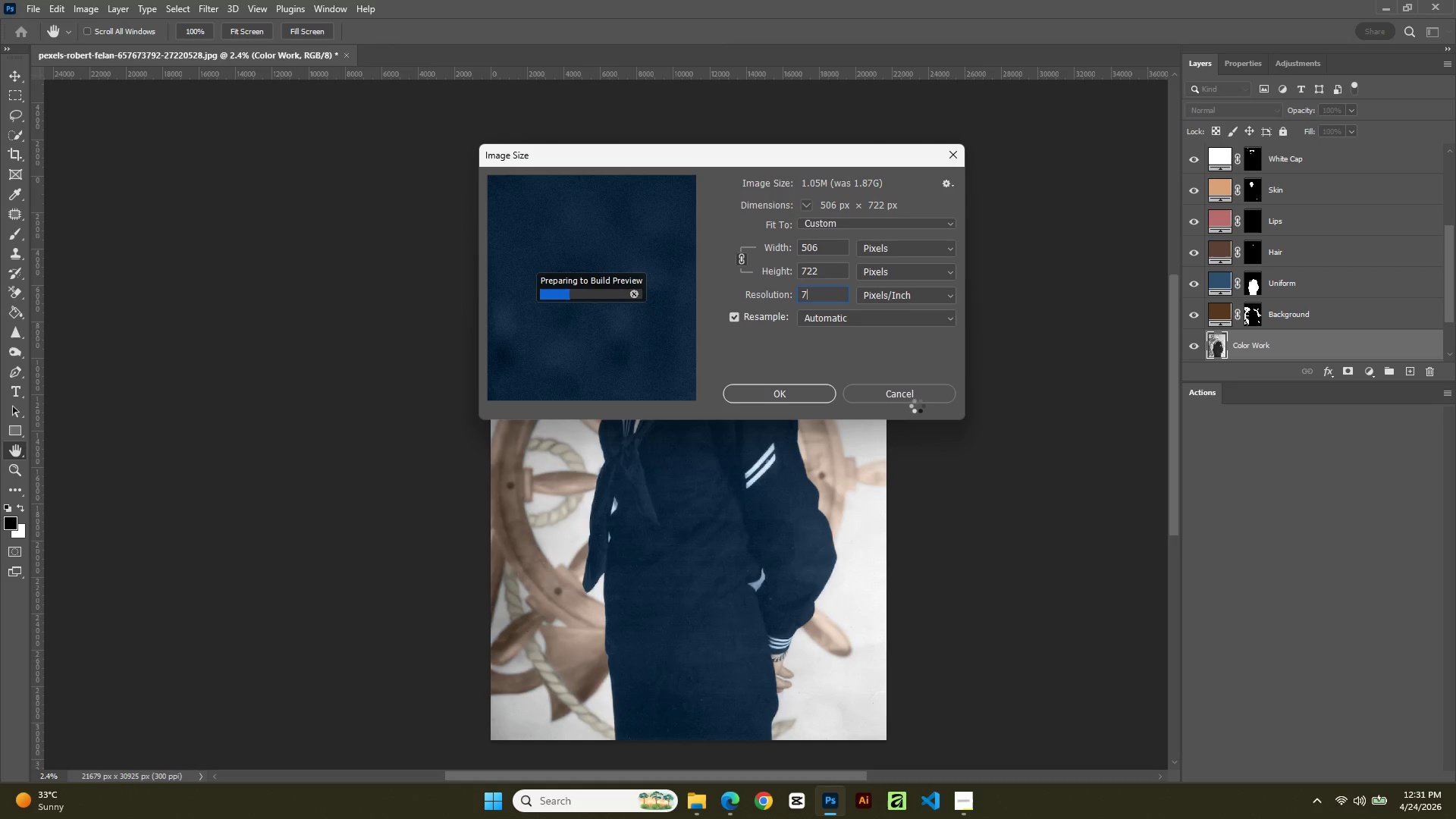 
scroll: coordinate [917, 406], scroll_direction: up, amount: 1.0
 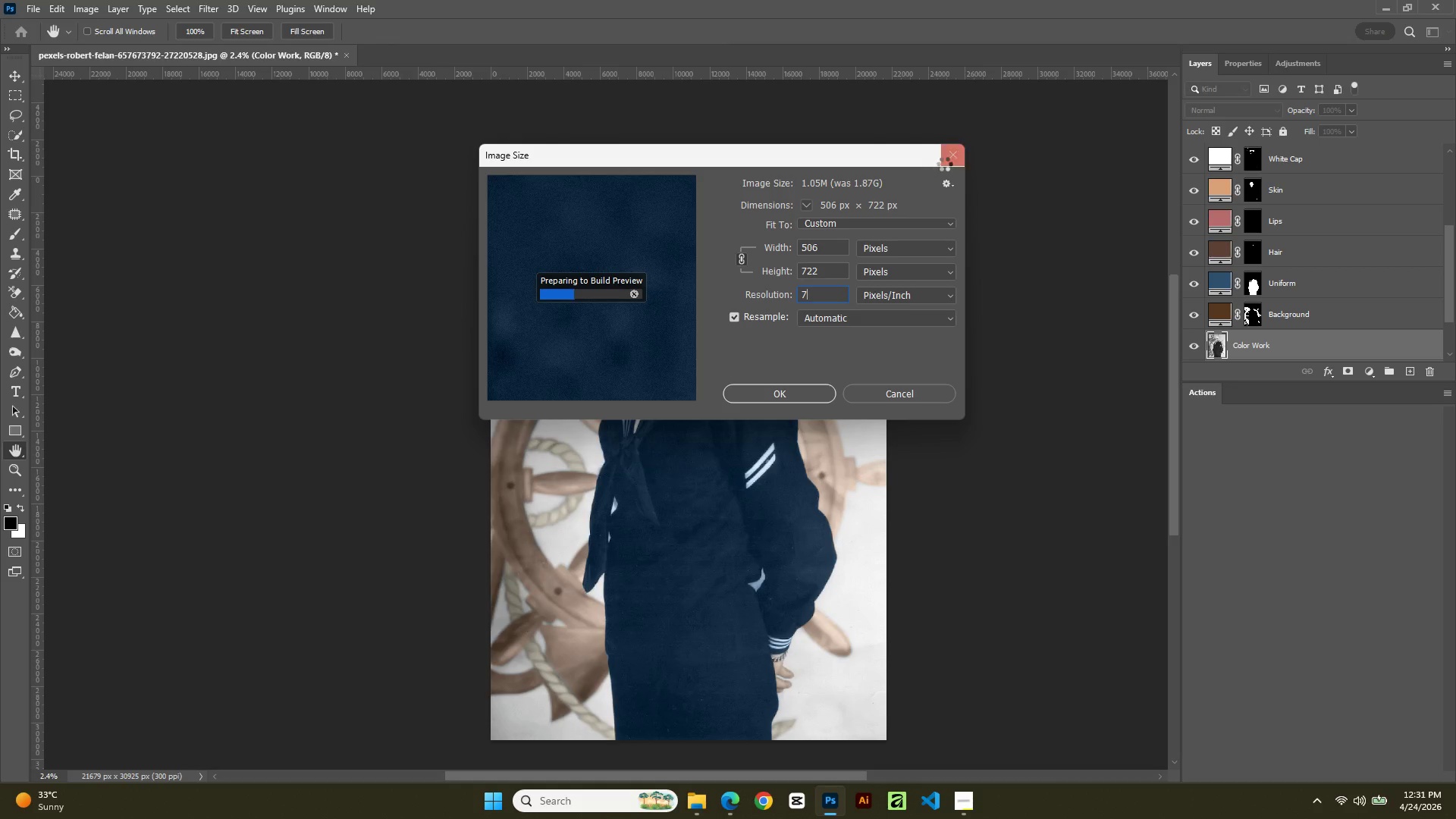 
left_click([946, 156])
 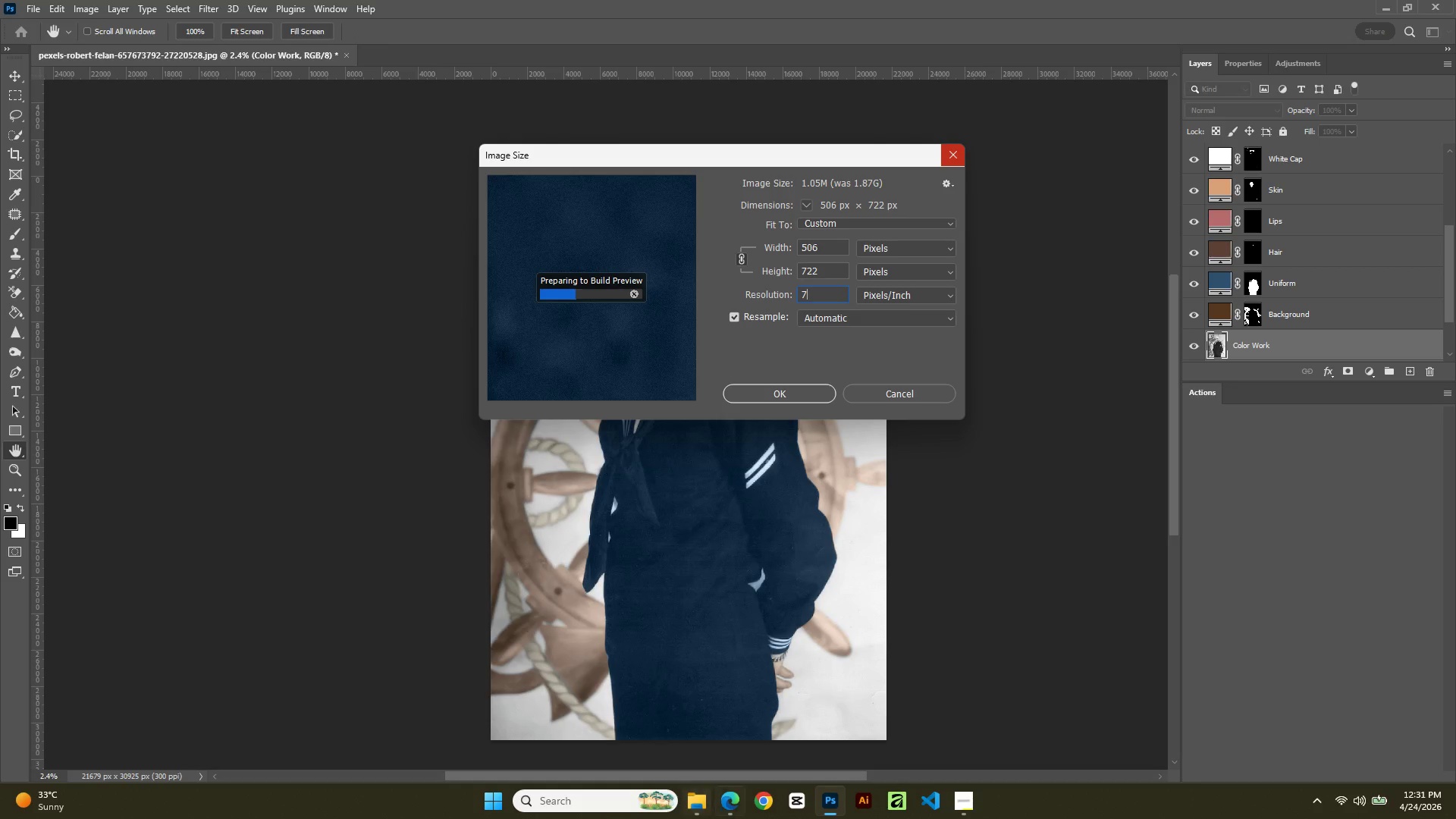 
left_click([703, 803])
 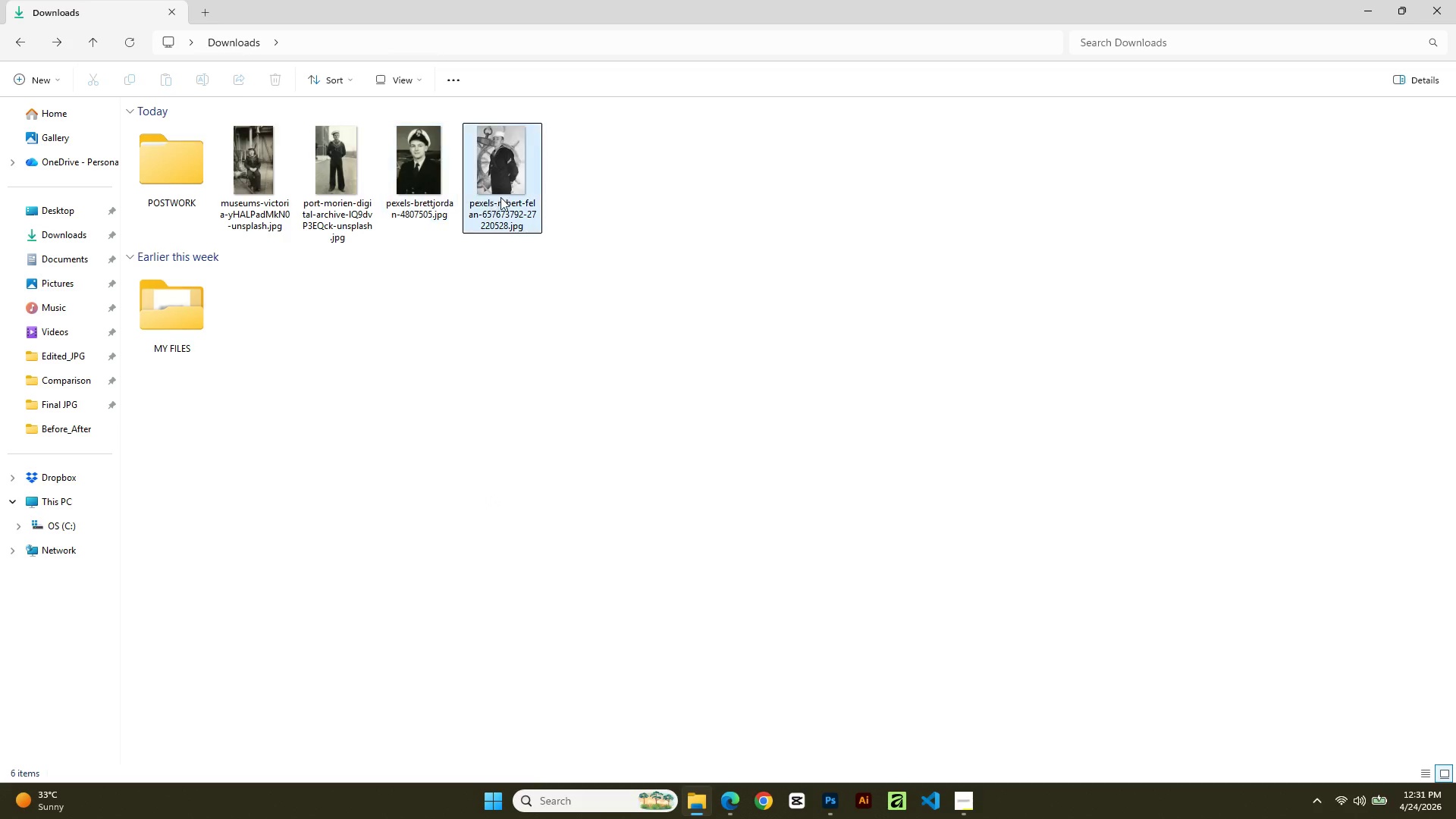 
left_click([516, 184])
 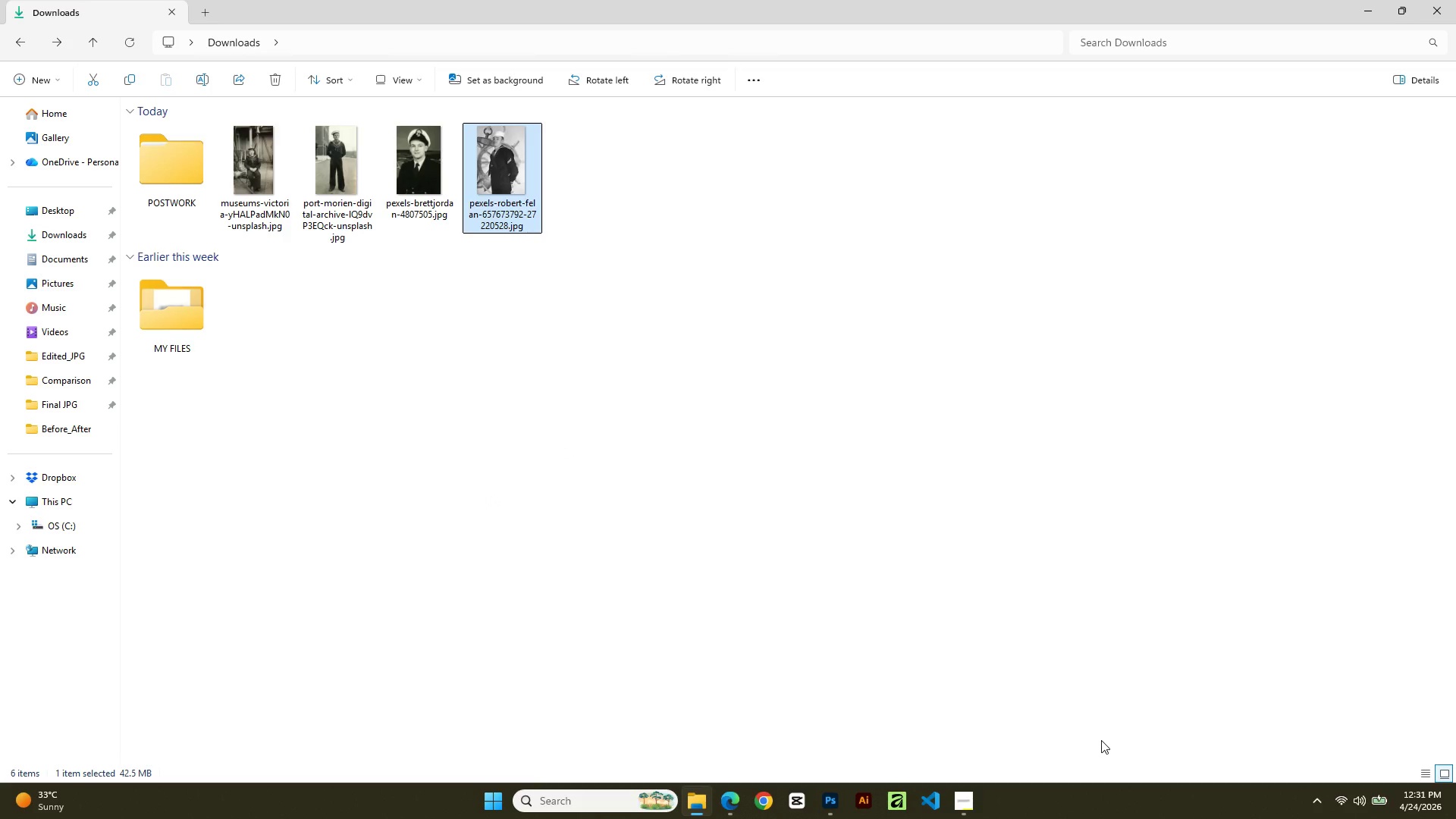 
wait(31.64)
 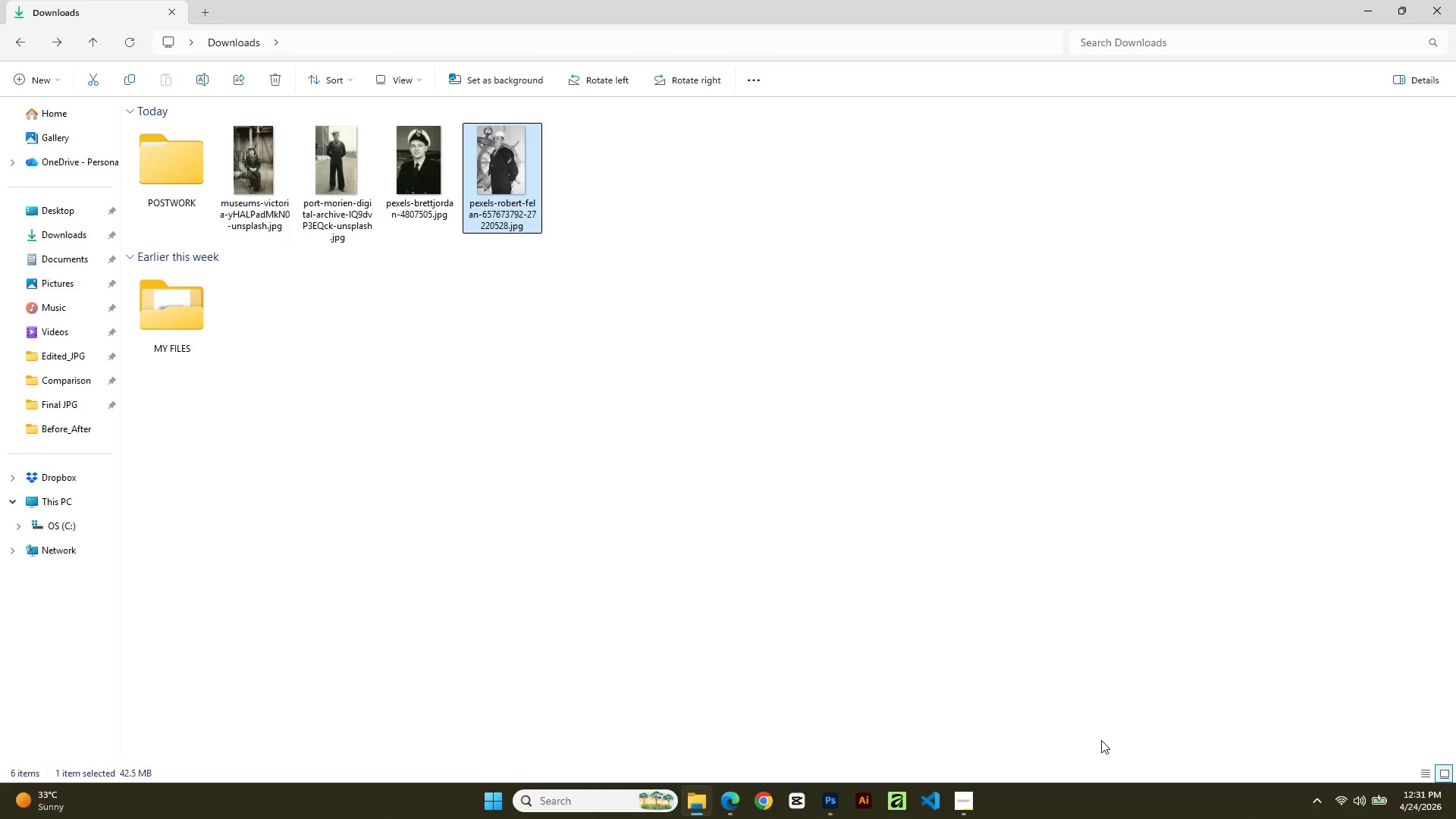 
left_click([833, 798])
 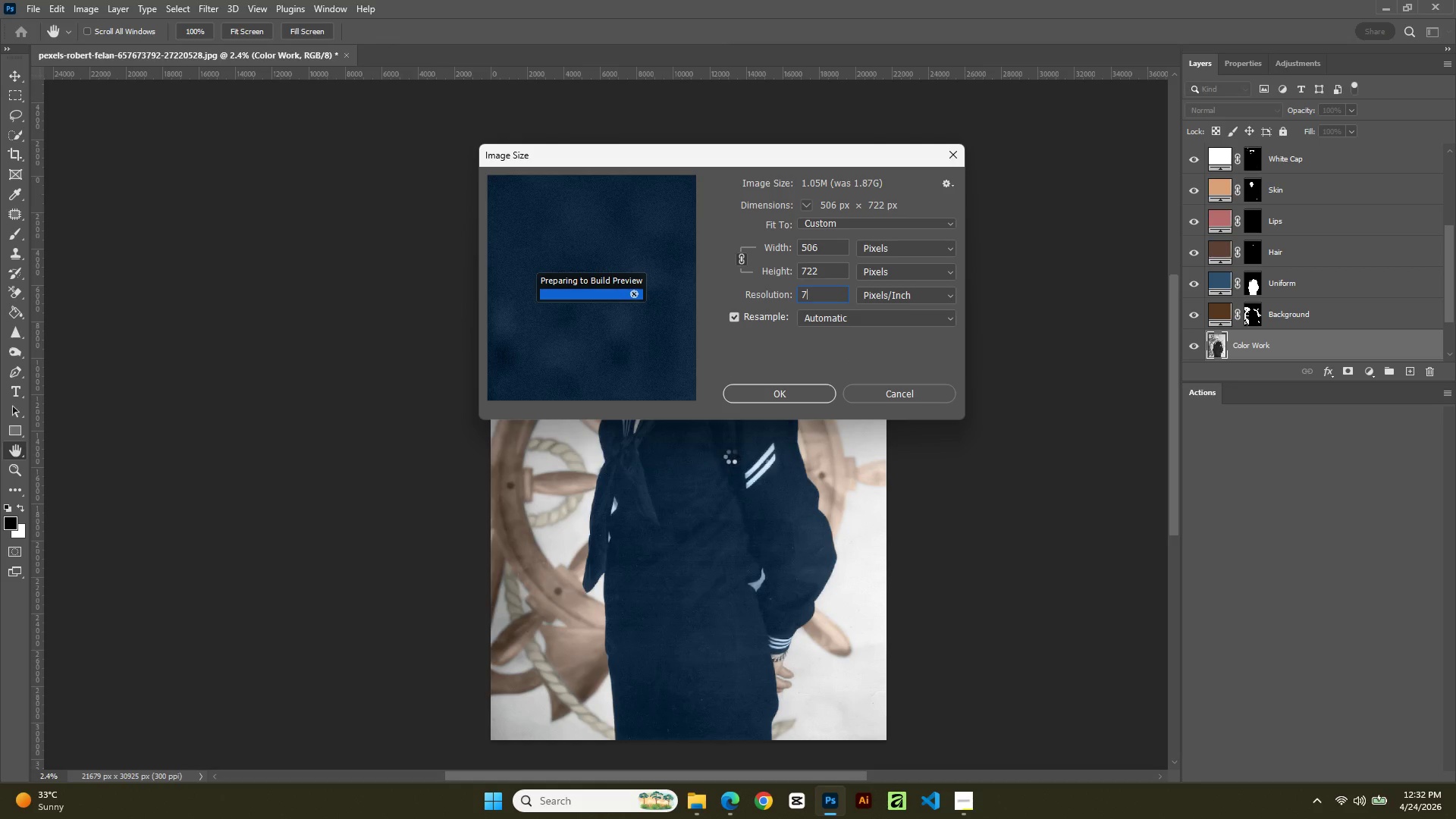 
wait(34.39)
 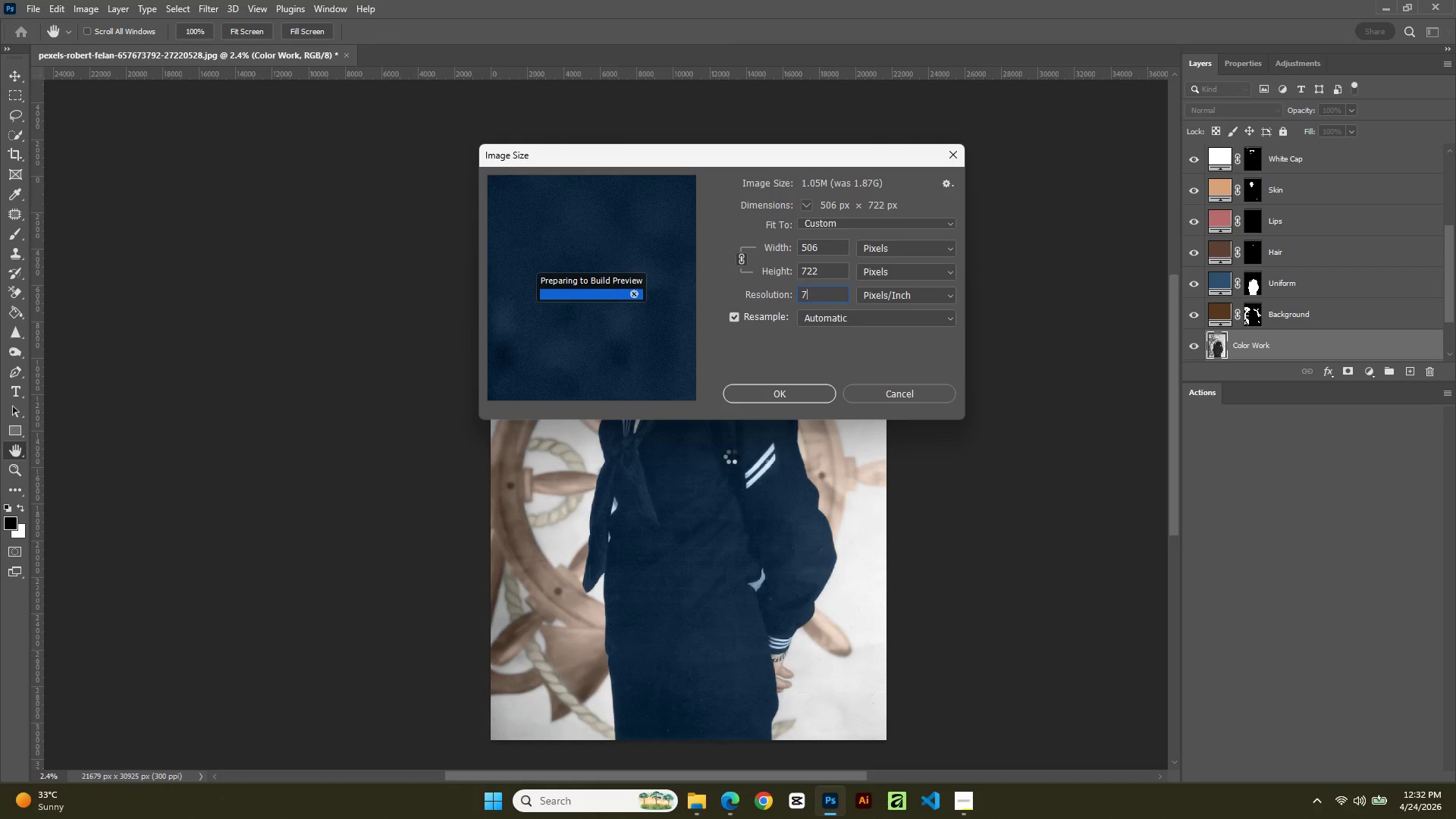 
left_click([821, 289])
 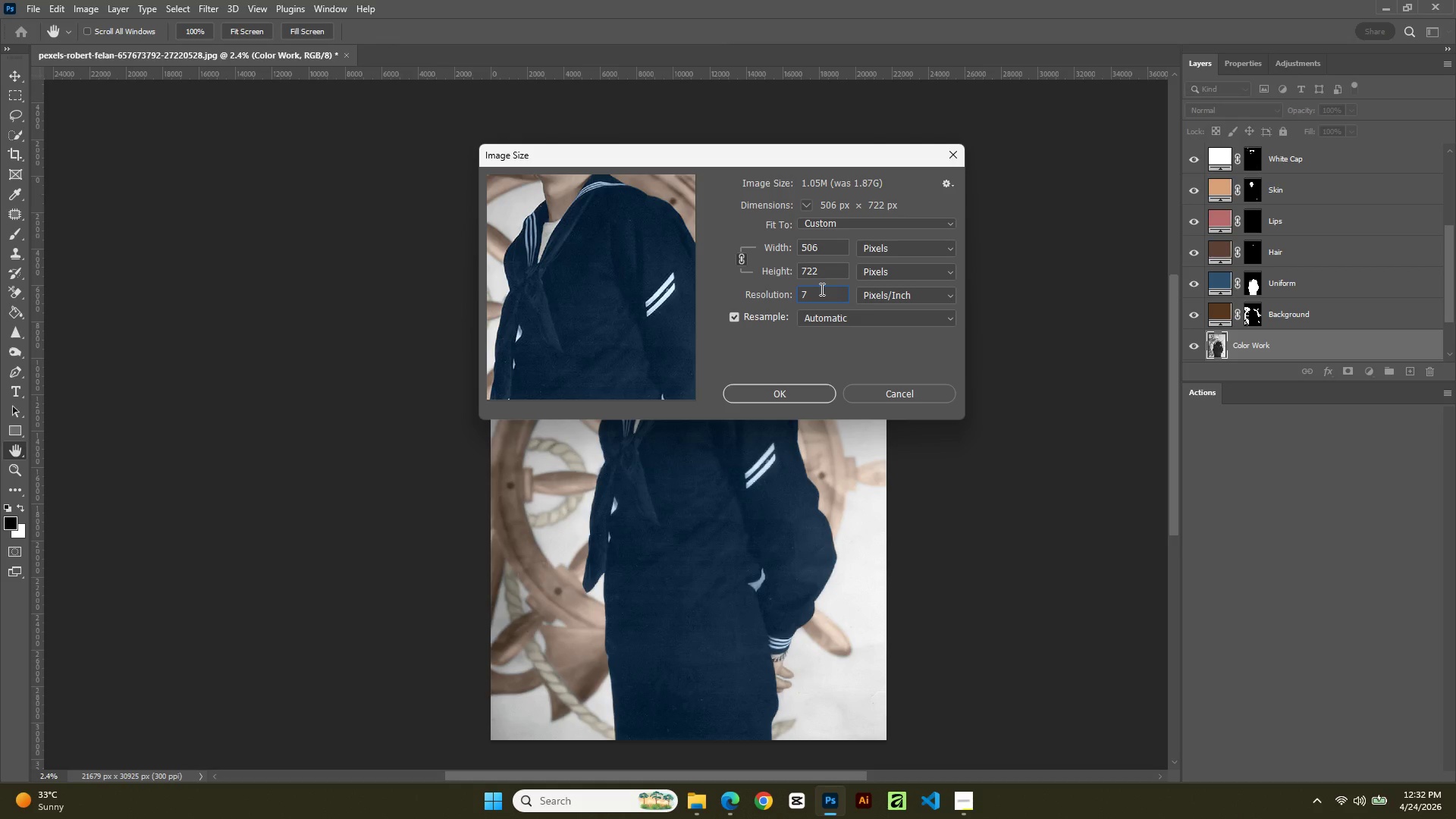 
key(Numpad2)
 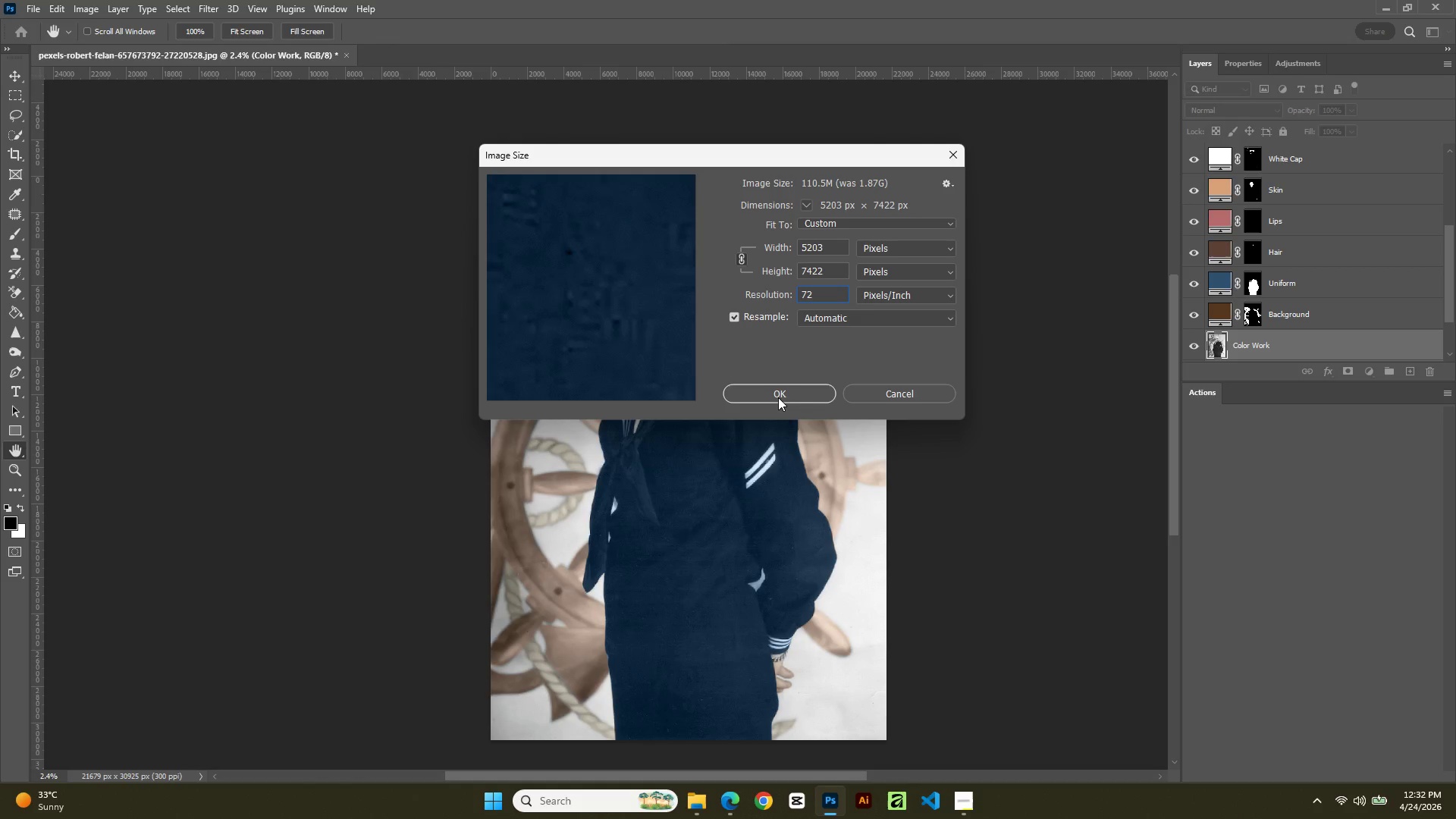 
left_click([778, 397])
 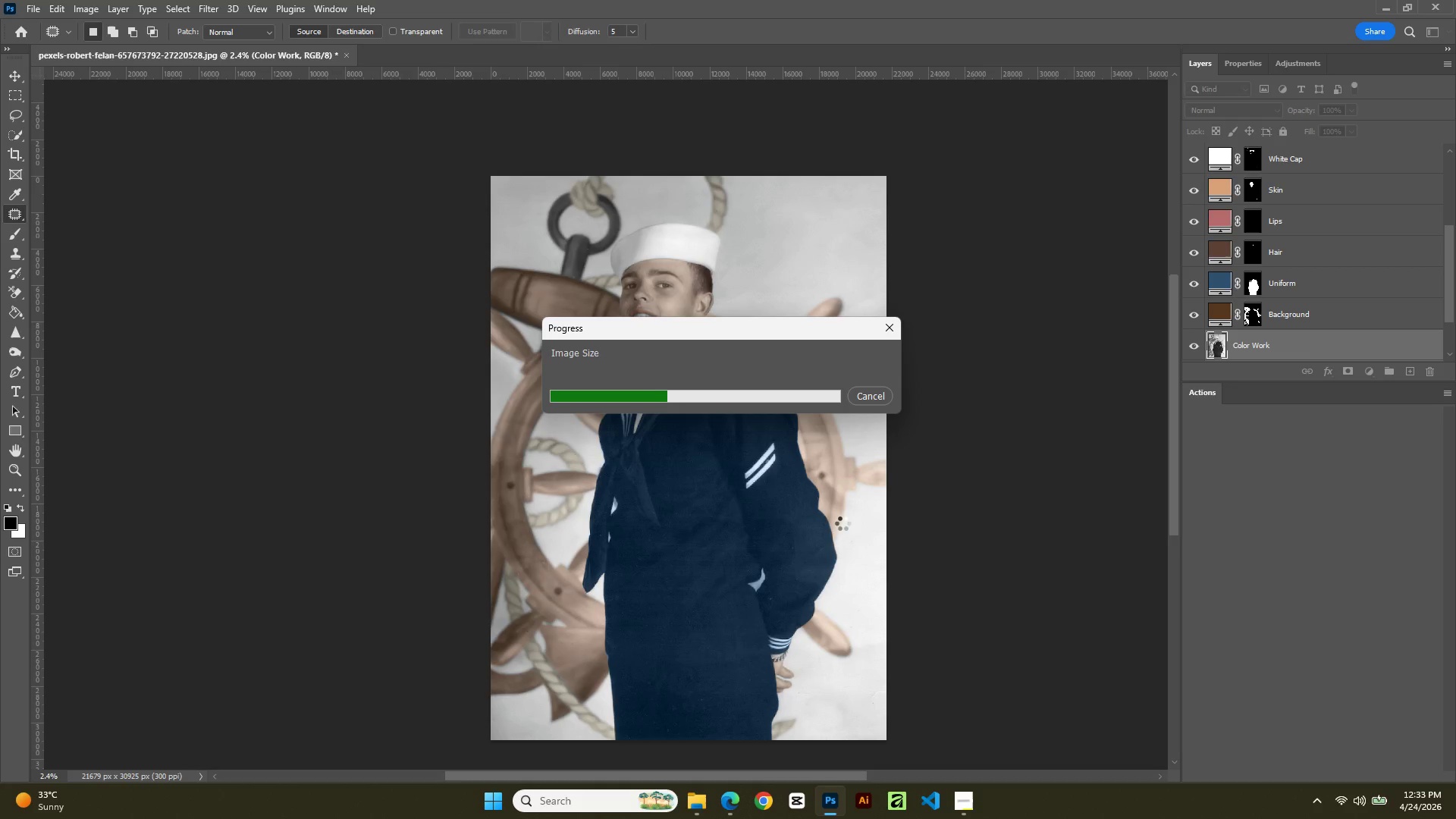 
wait(93.94)
 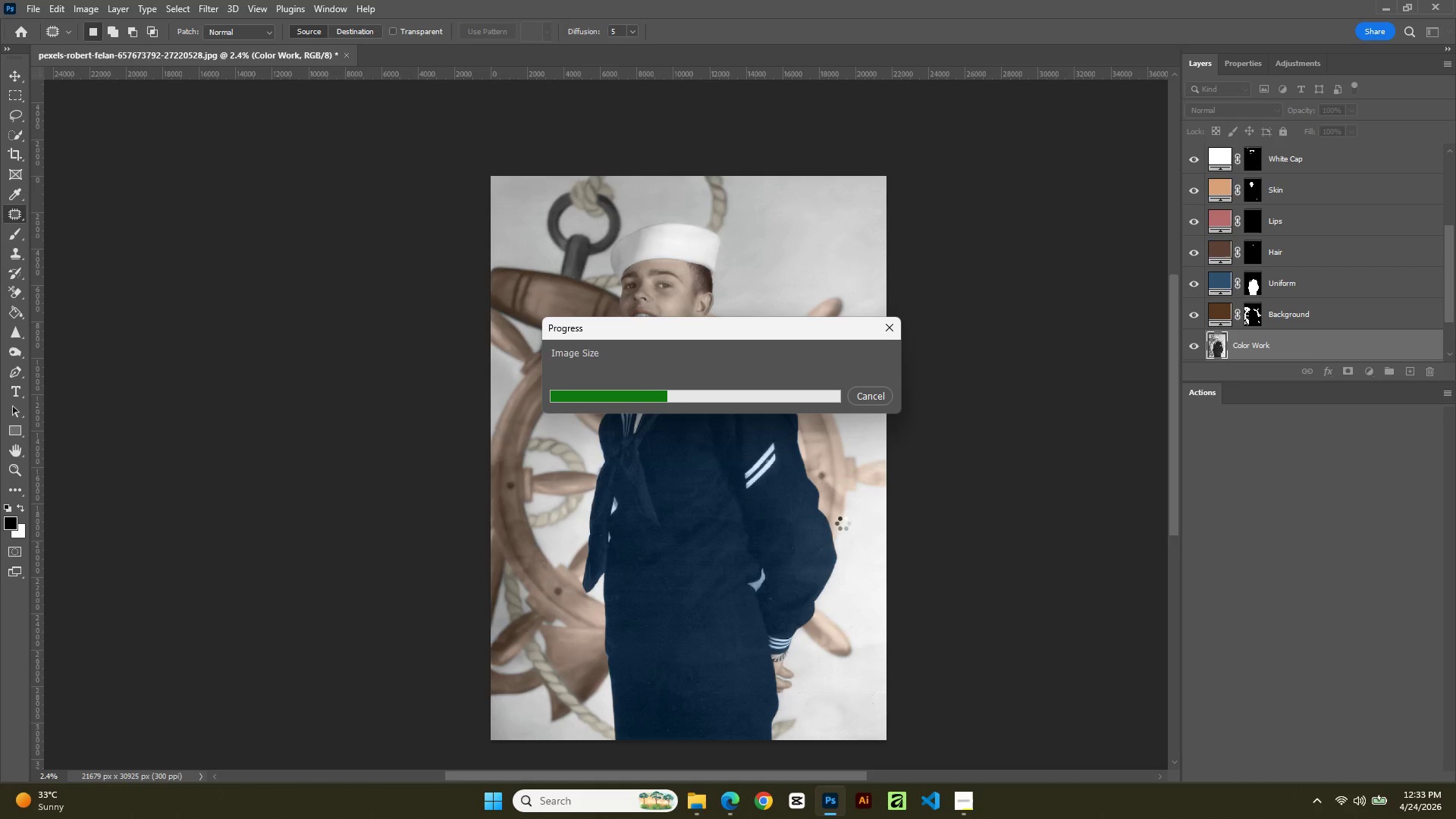 
left_click([981, 450])
 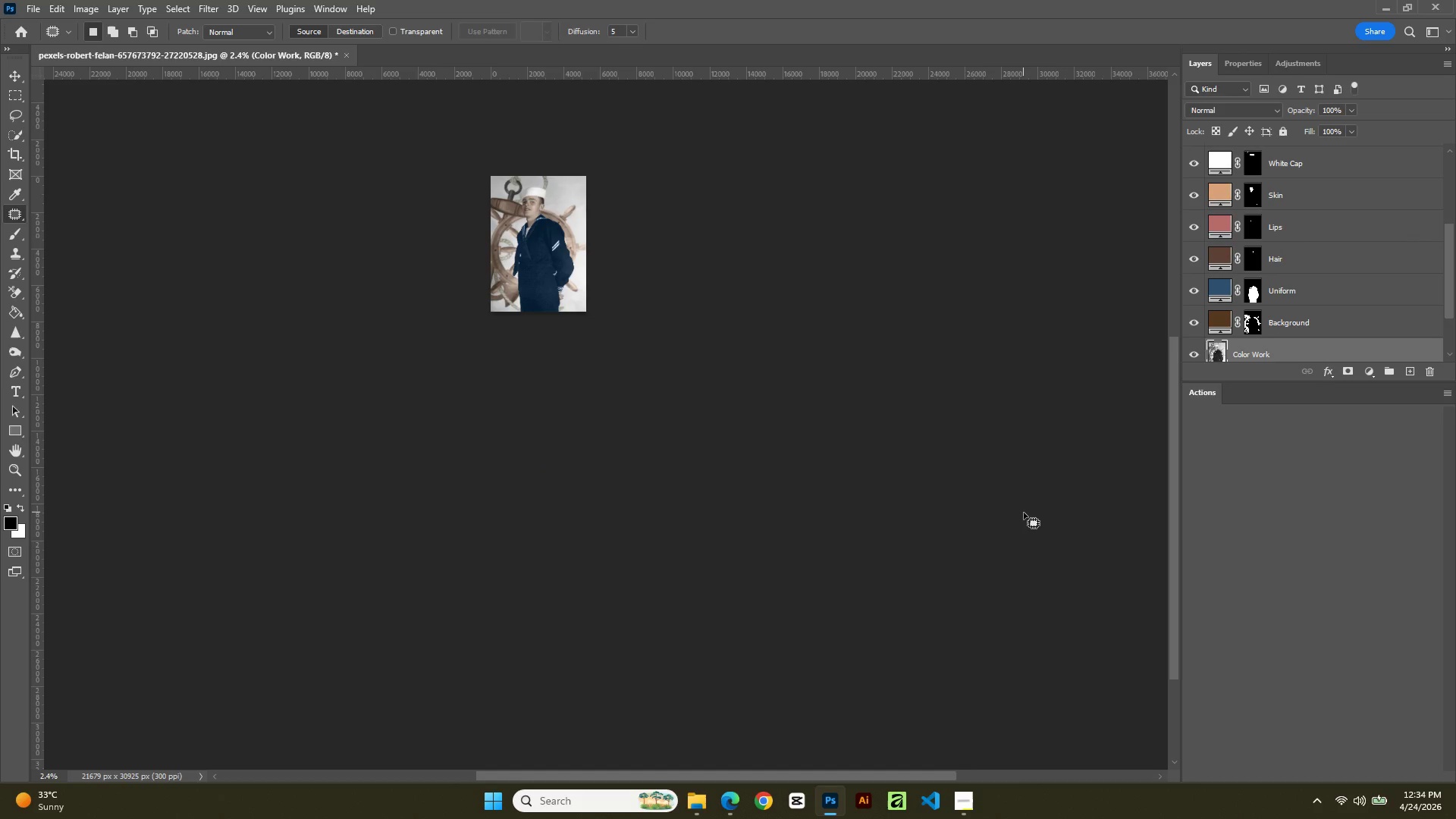 
wait(22.16)
 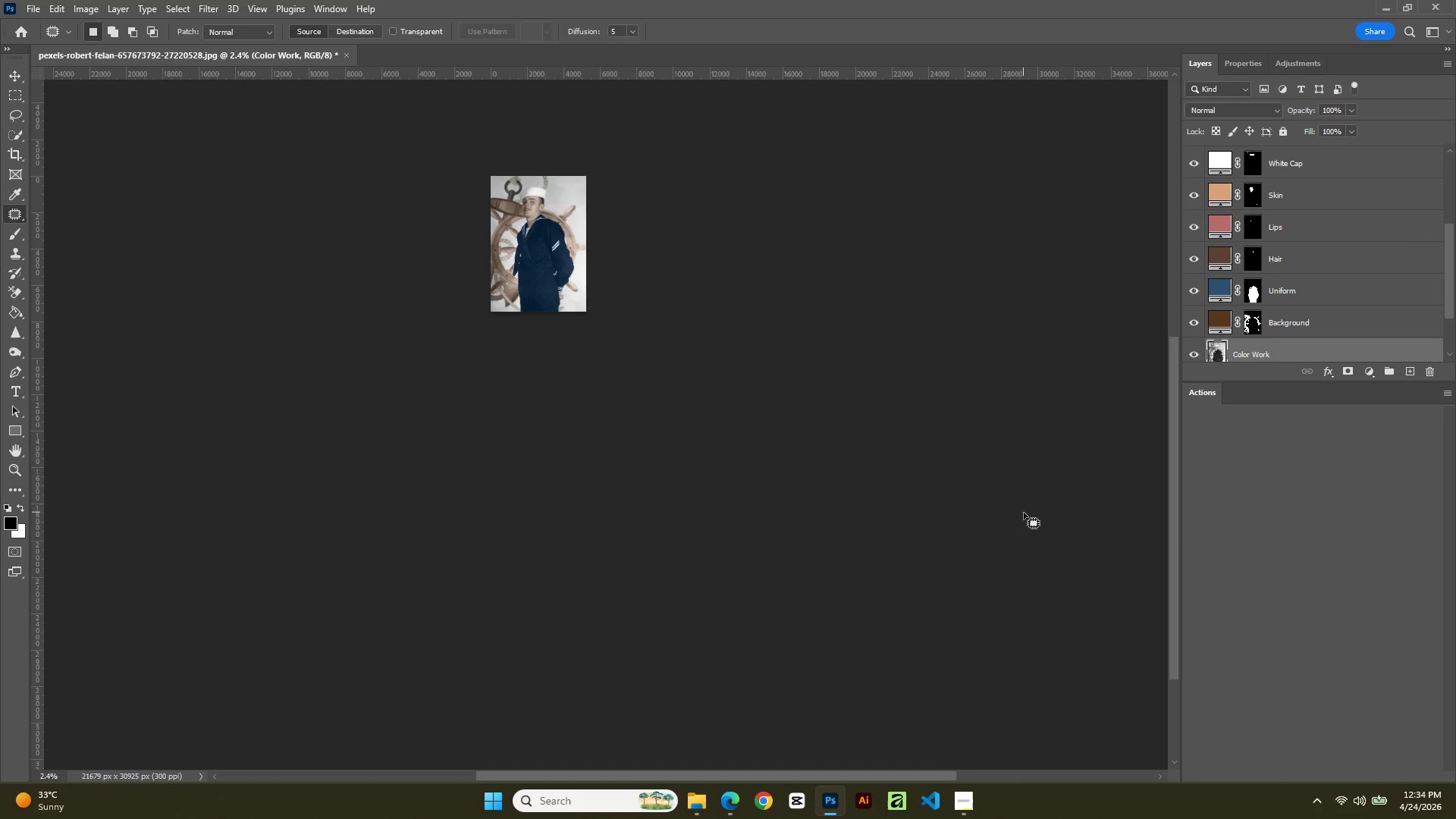 
hold_key(key=AltLeft, duration=1.8)
scroll: coordinate [771, 359], scroll_direction: up, amount: 13.0
 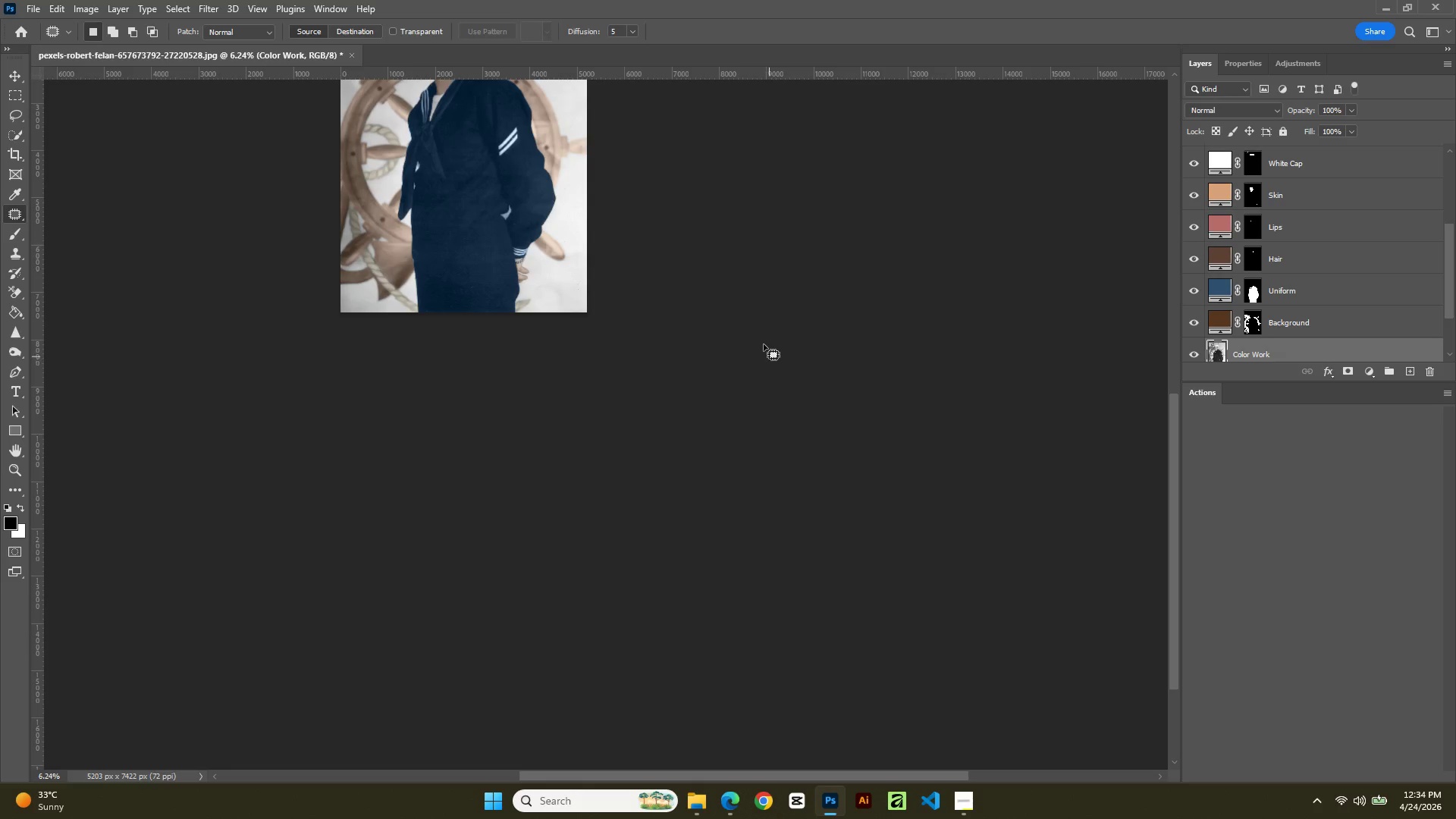 
hold_key(key=Space, duration=0.55)
 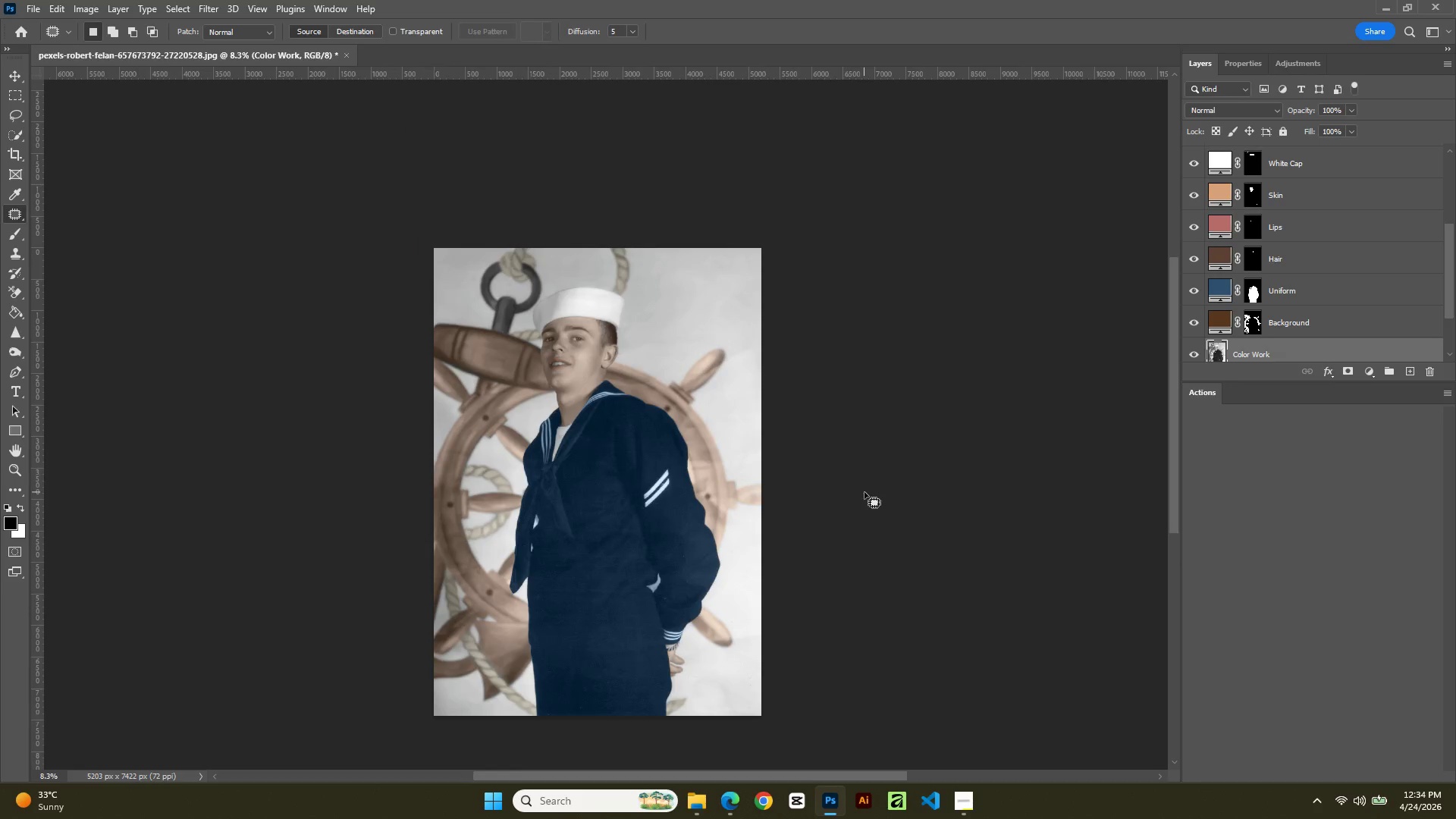 
left_click_drag(start_coordinate=[745, 304], to_coordinate=[880, 635])
 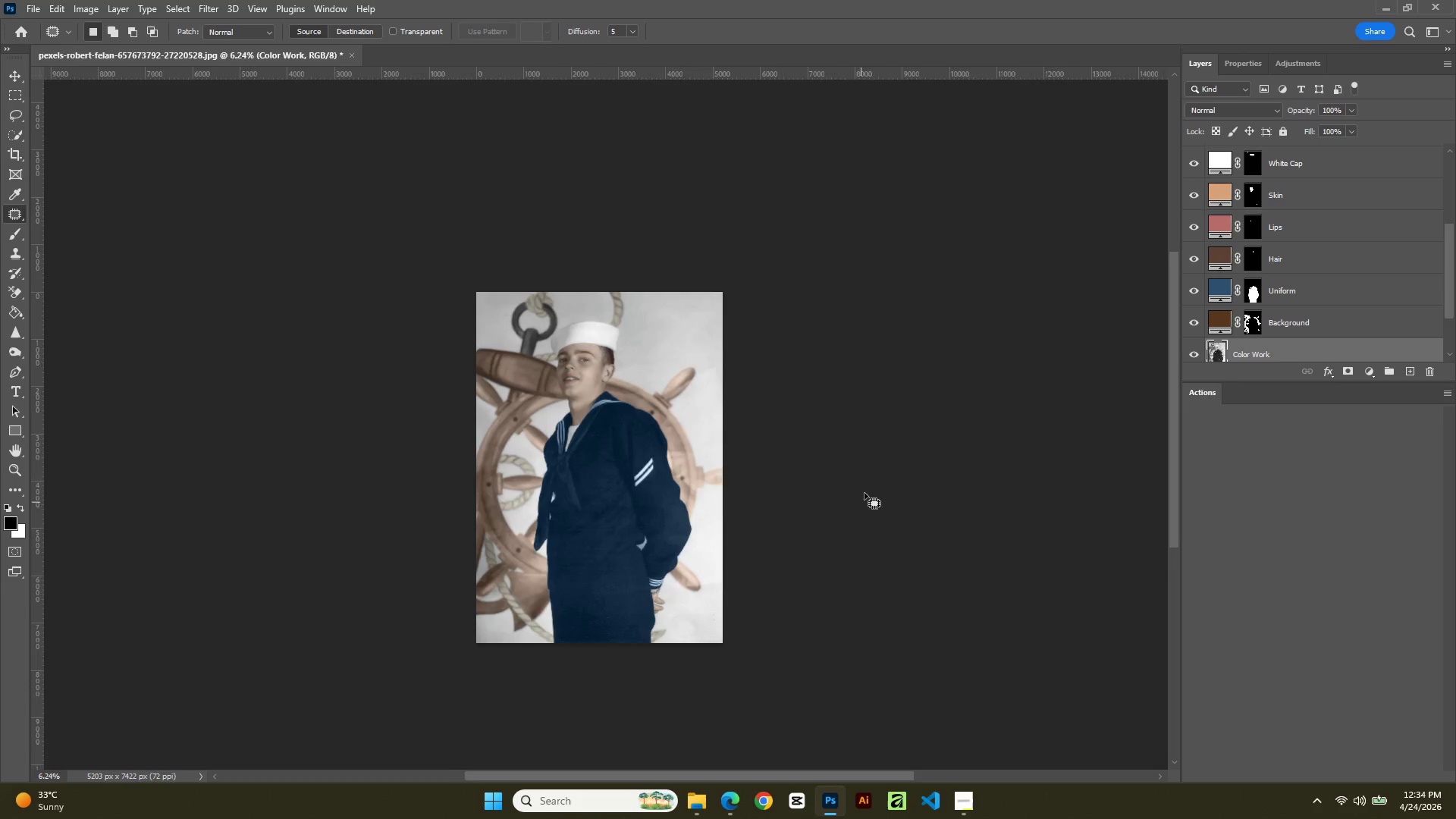 
hold_key(key=AltLeft, duration=1.47)
scroll: coordinate [861, 487], scroll_direction: up, amount: 4.0
 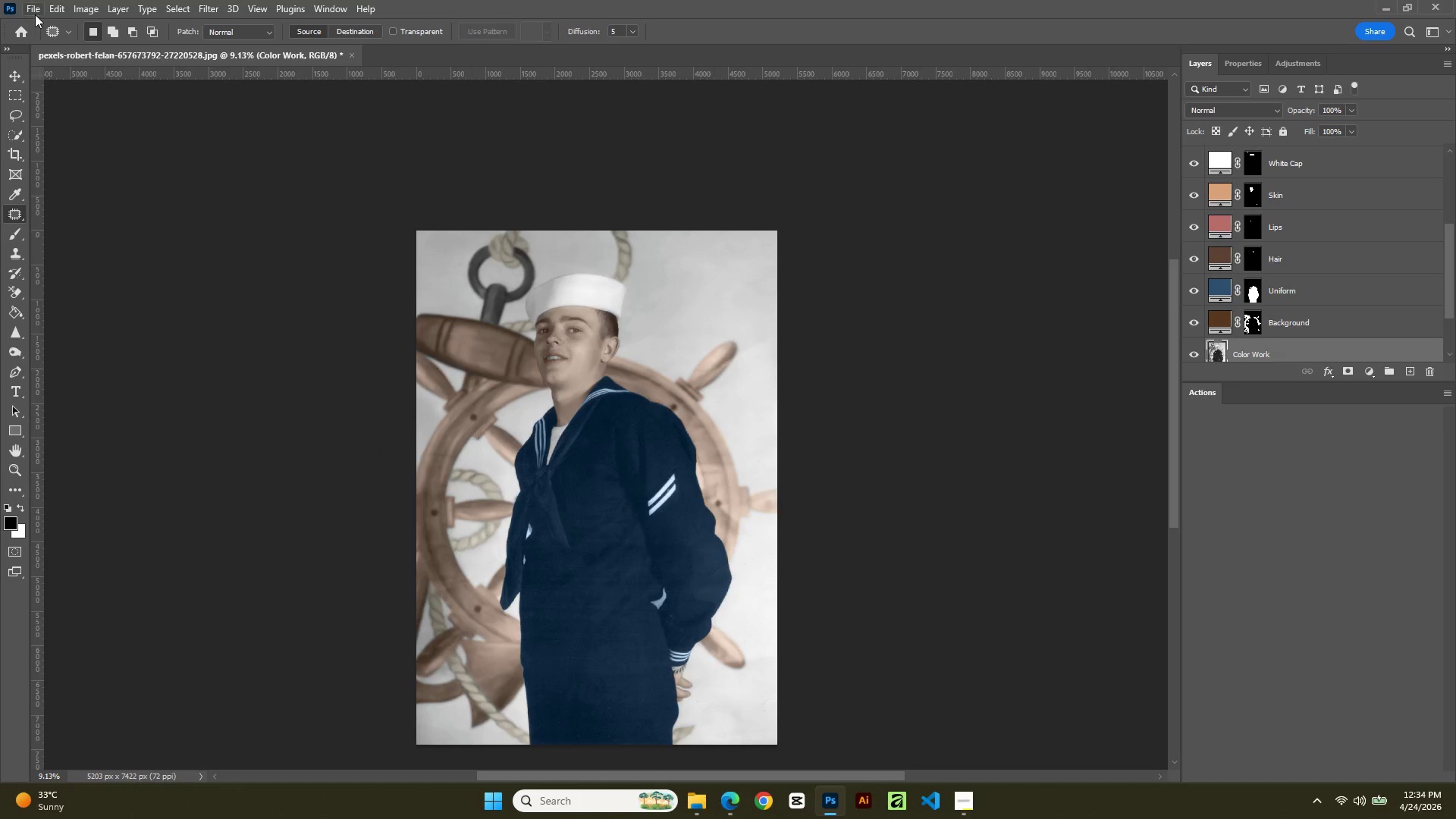 
left_click([36, 14])
 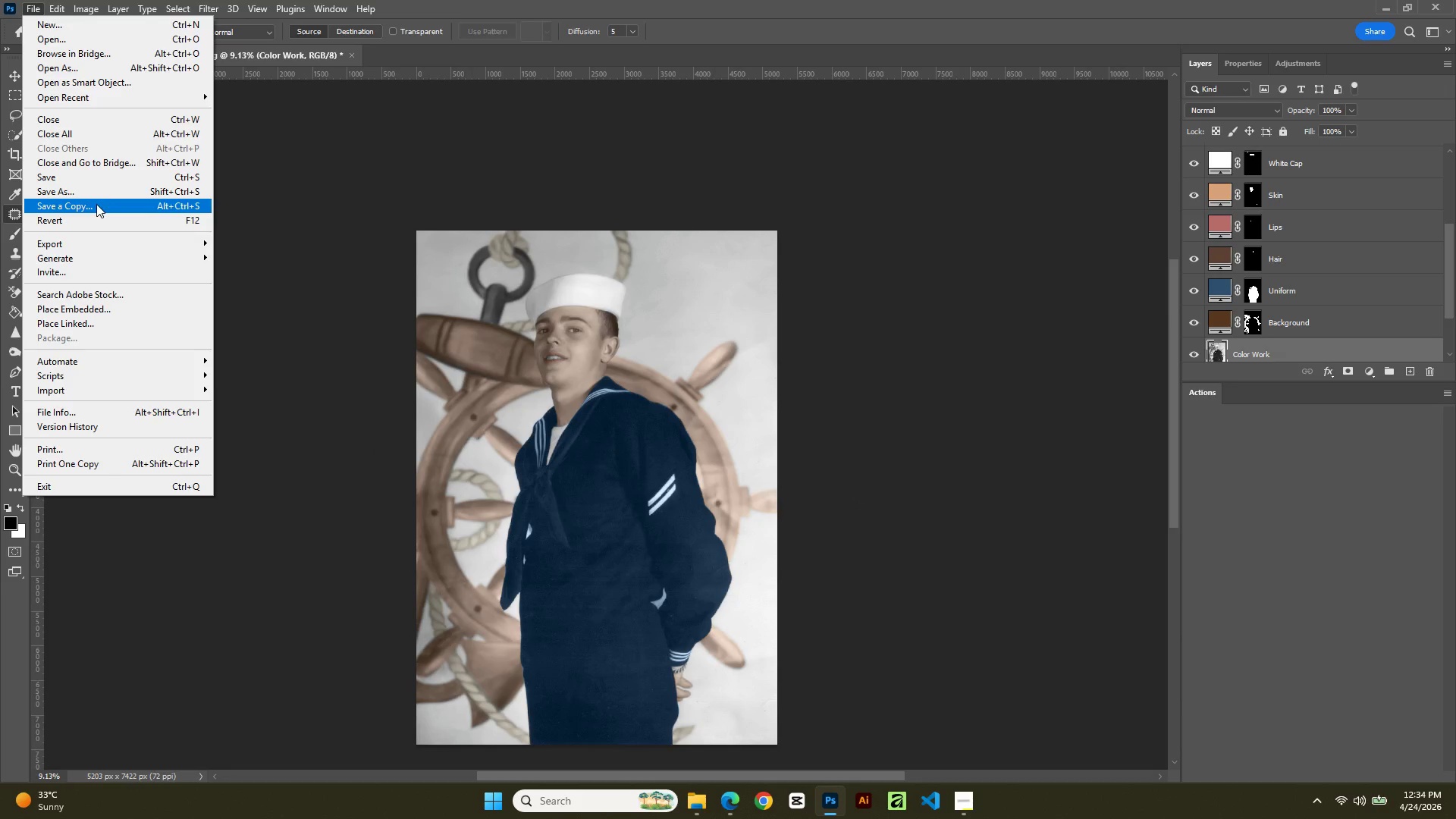 
left_click([93, 189])
 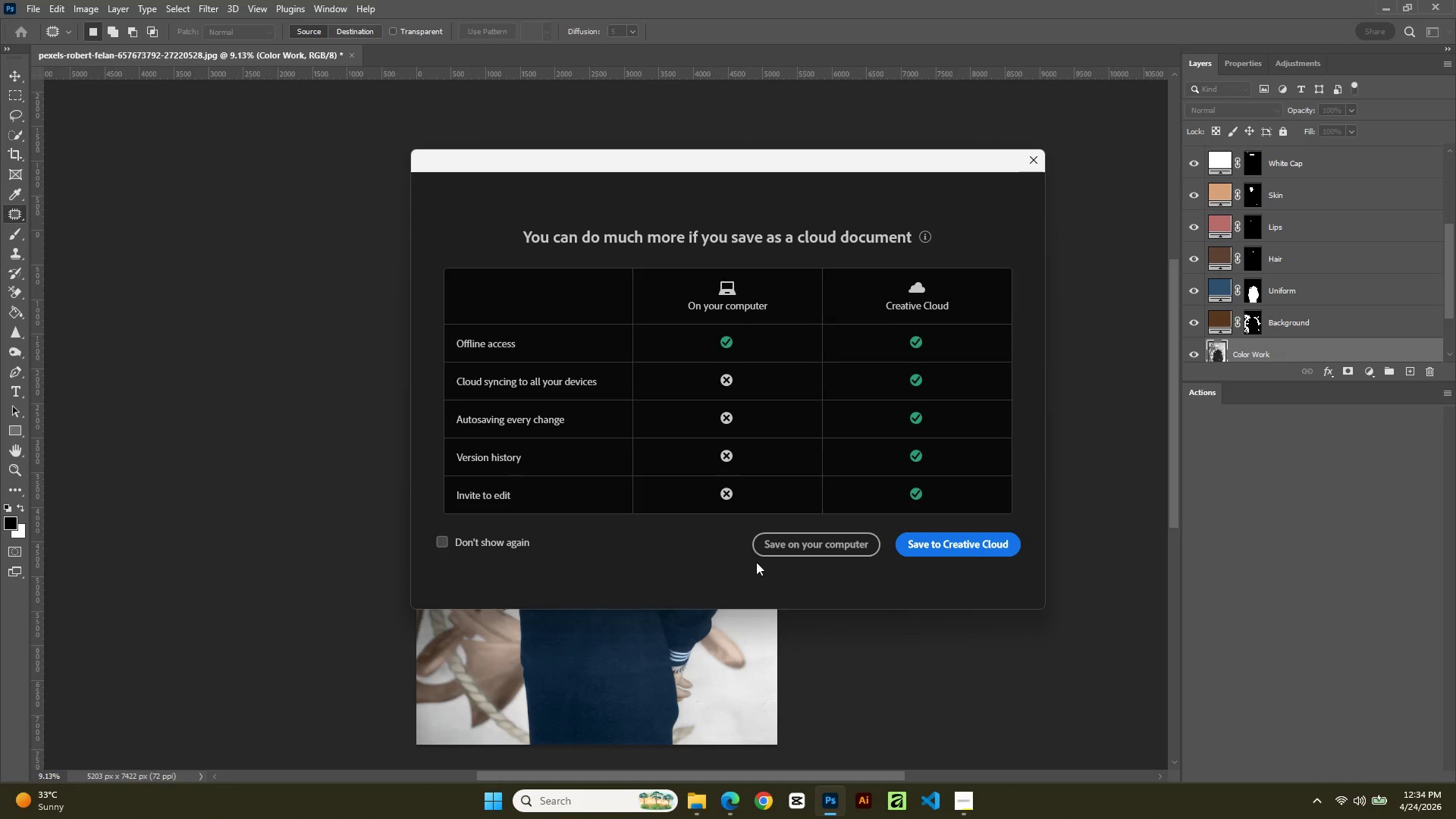 
left_click([781, 540])
 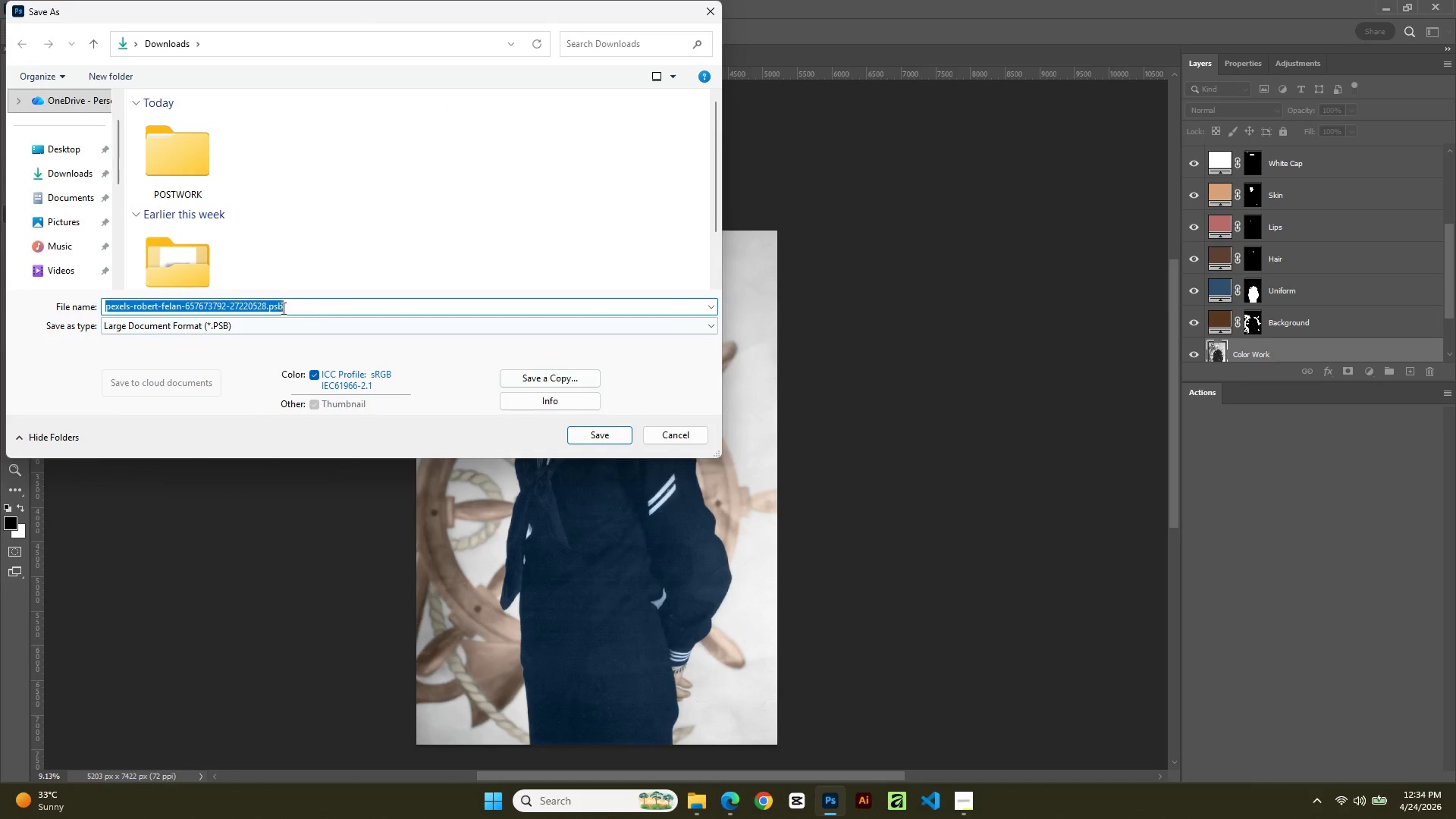 
left_click([257, 328])
 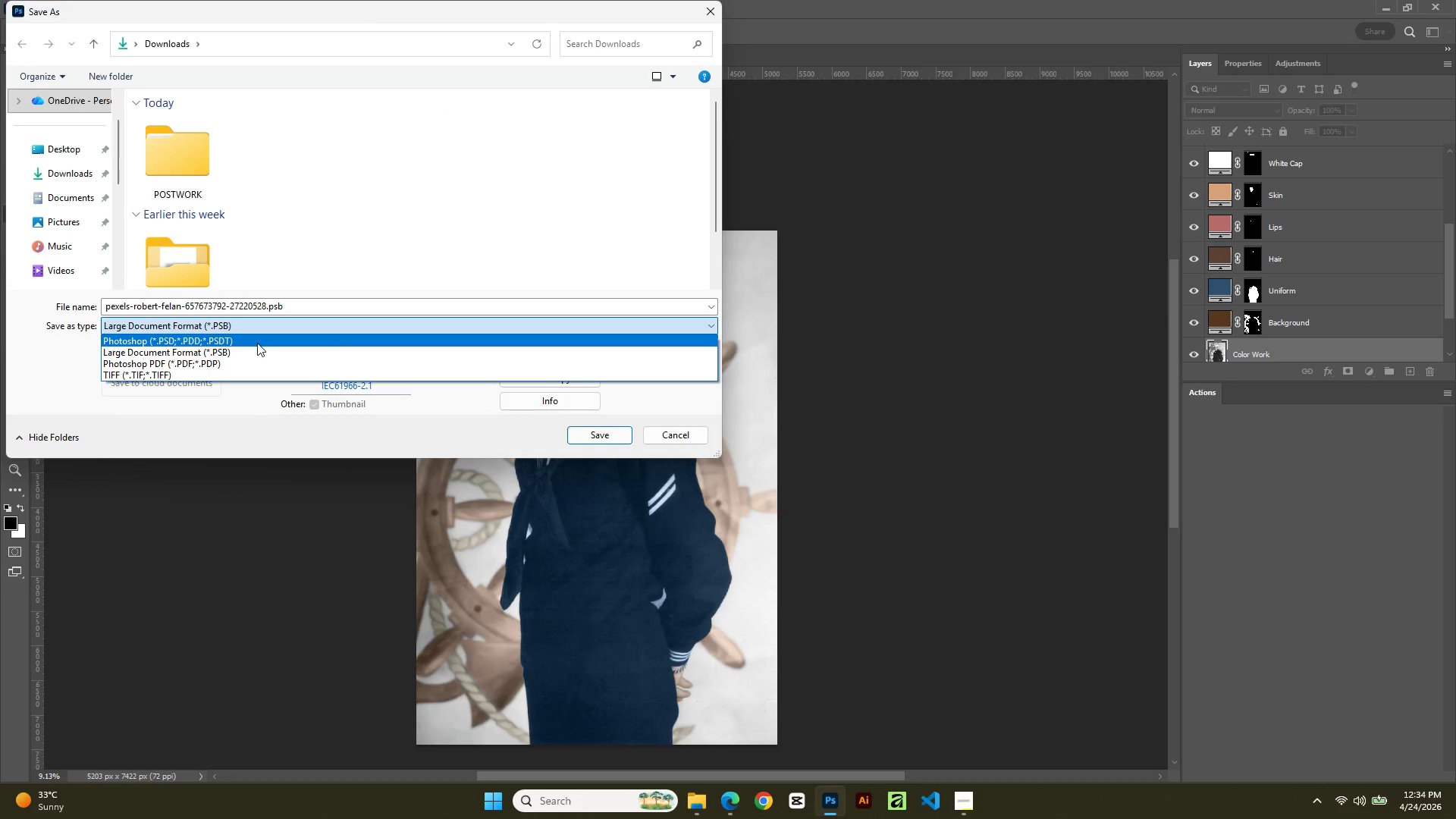 
left_click([257, 344])
 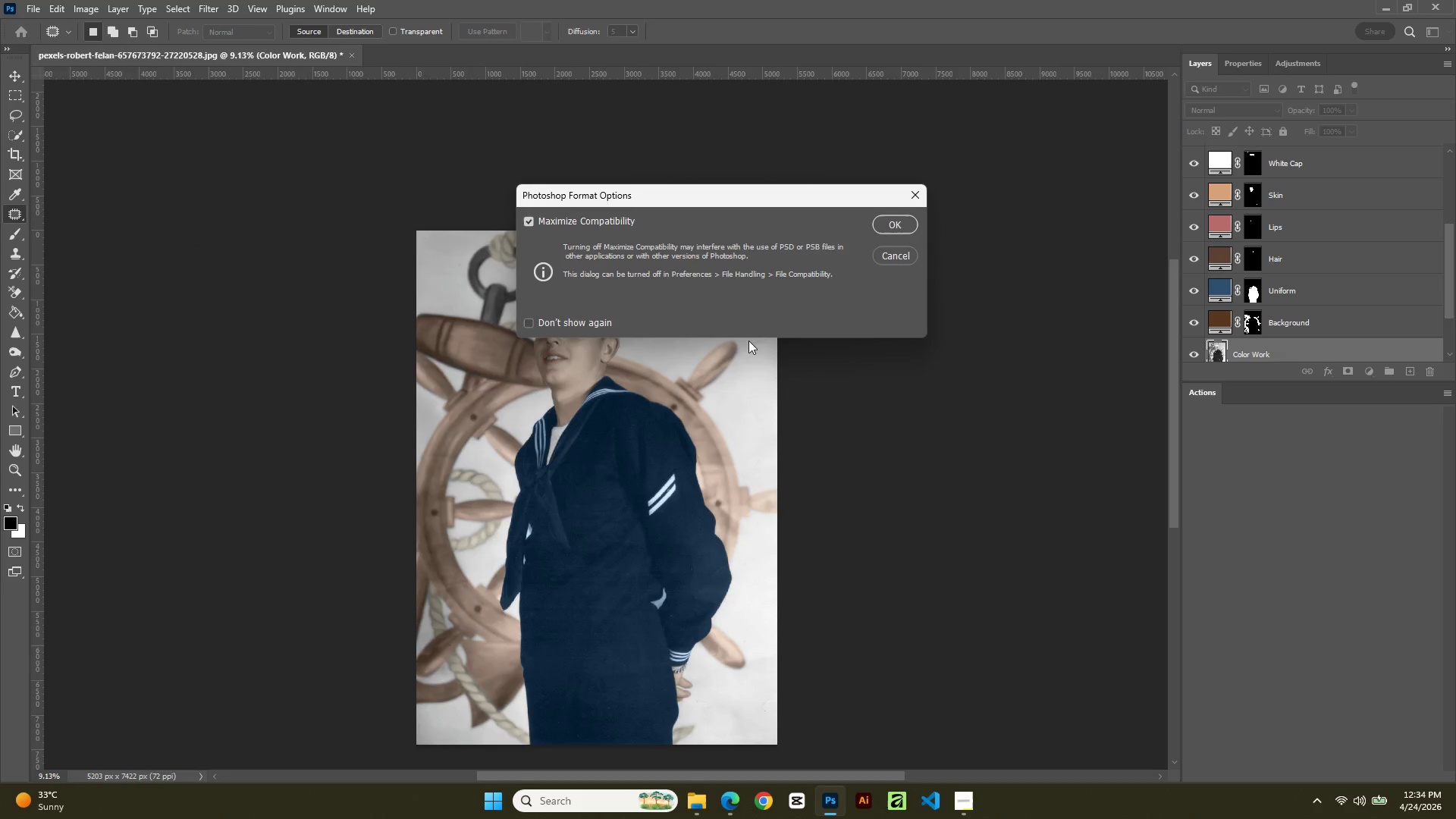 
left_click([898, 228])
 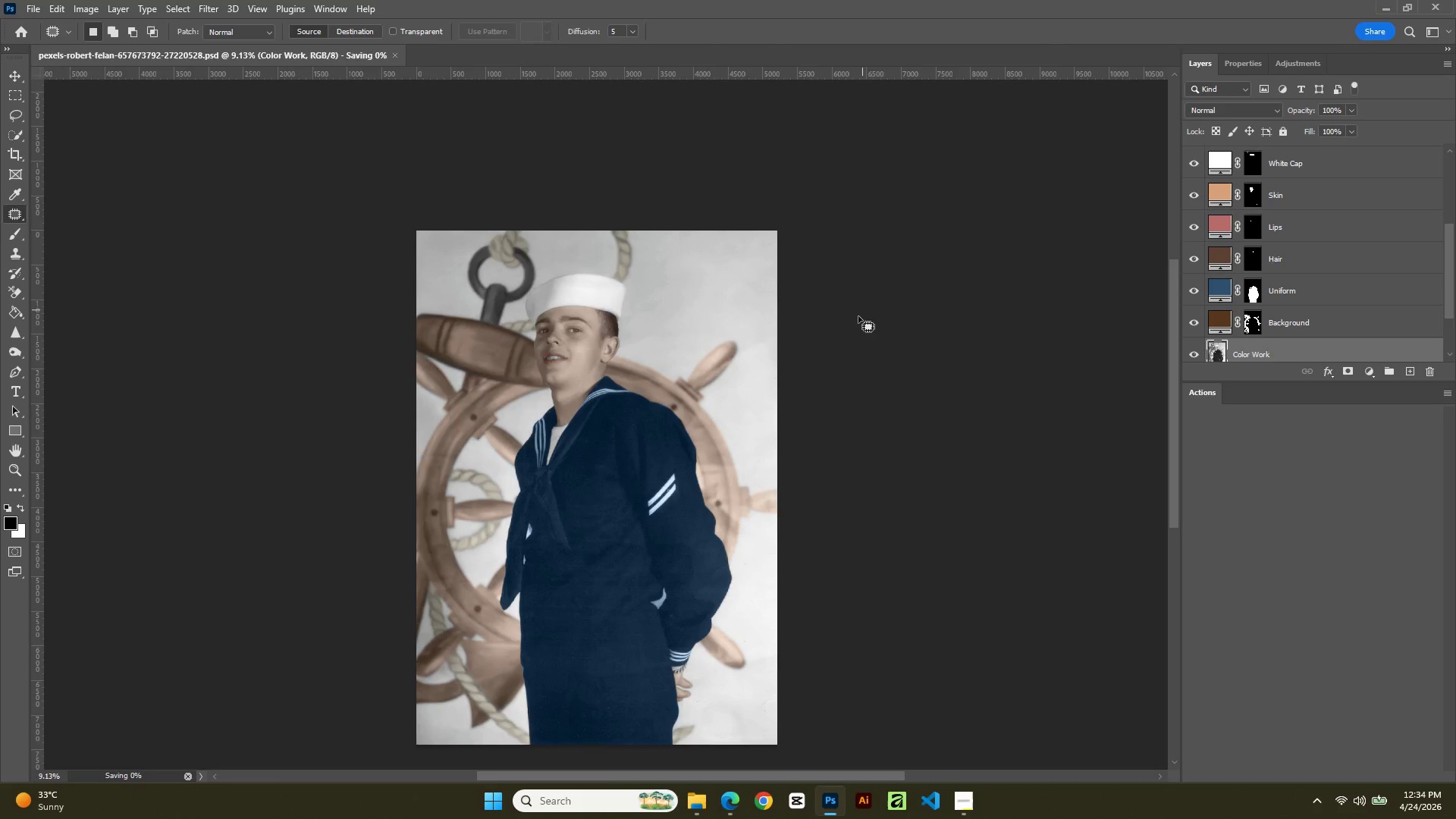 
hold_key(key=AltLeft, duration=0.56)
hold_key(key=AltLeft, duration=1.44)
scroll: coordinate [703, 372], scroll_direction: up, amount: 12.0
 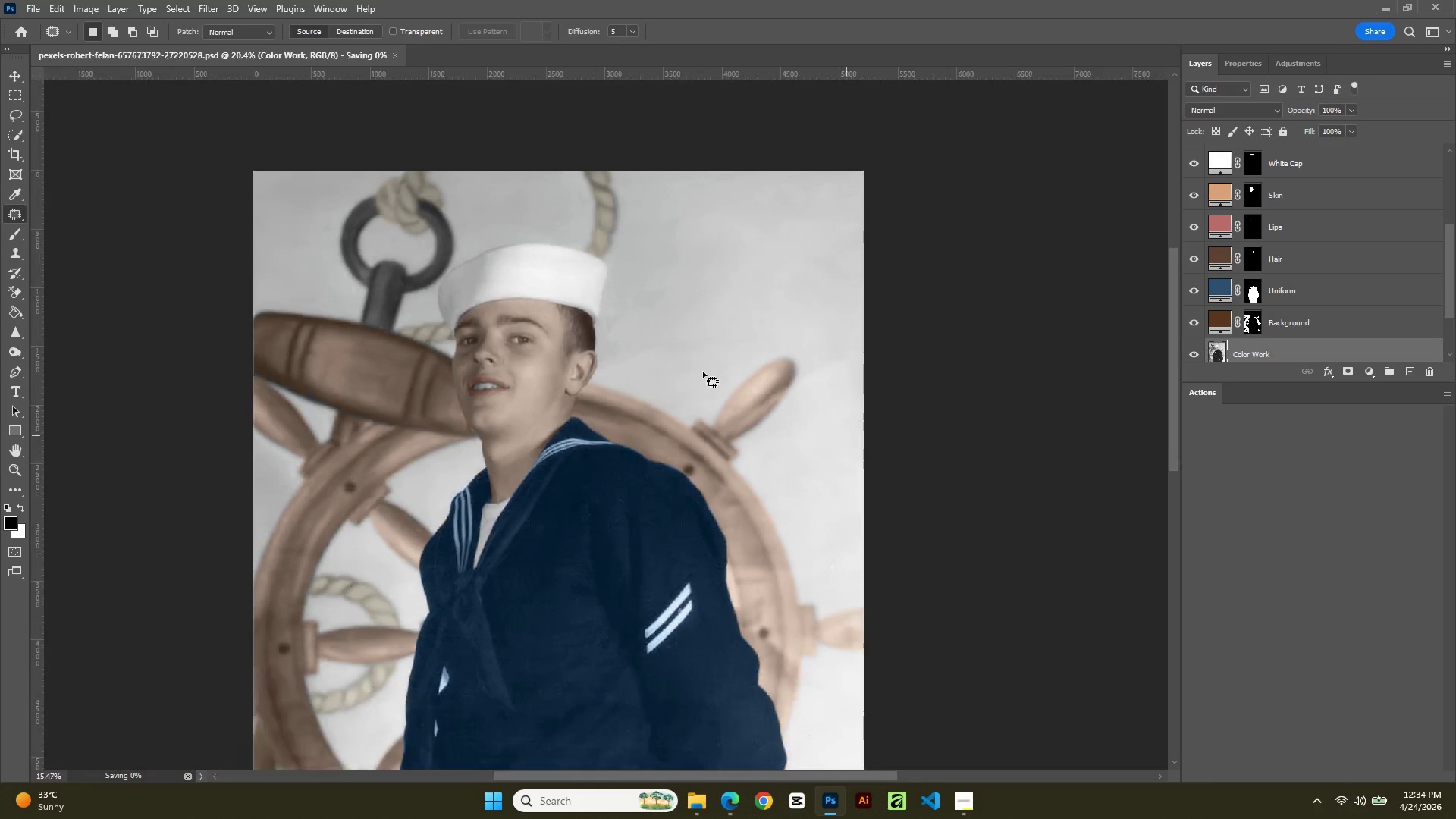 
scroll: coordinate [703, 372], scroll_direction: down, amount: 8.0
 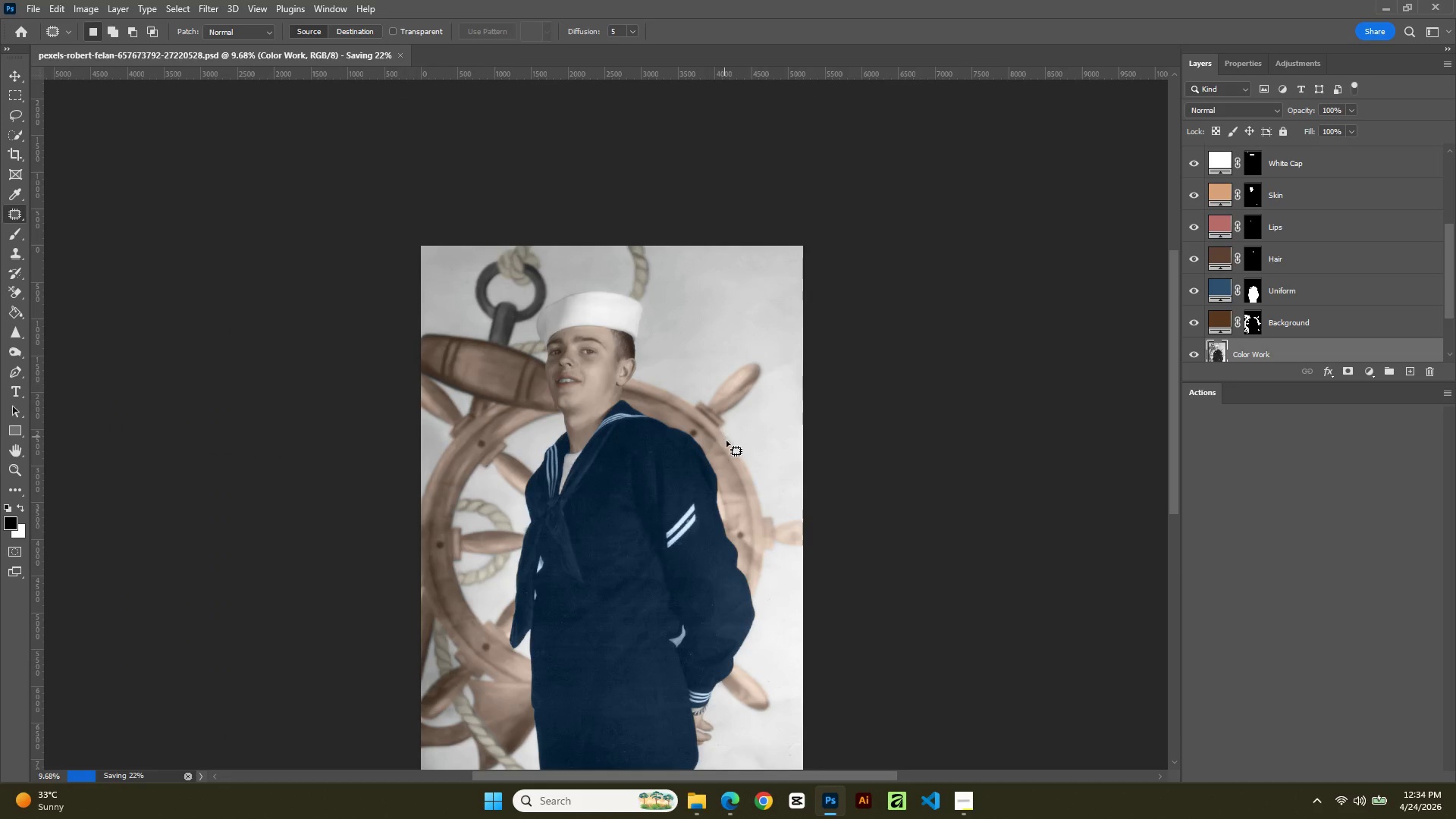 
hold_key(key=Space, duration=0.77)
 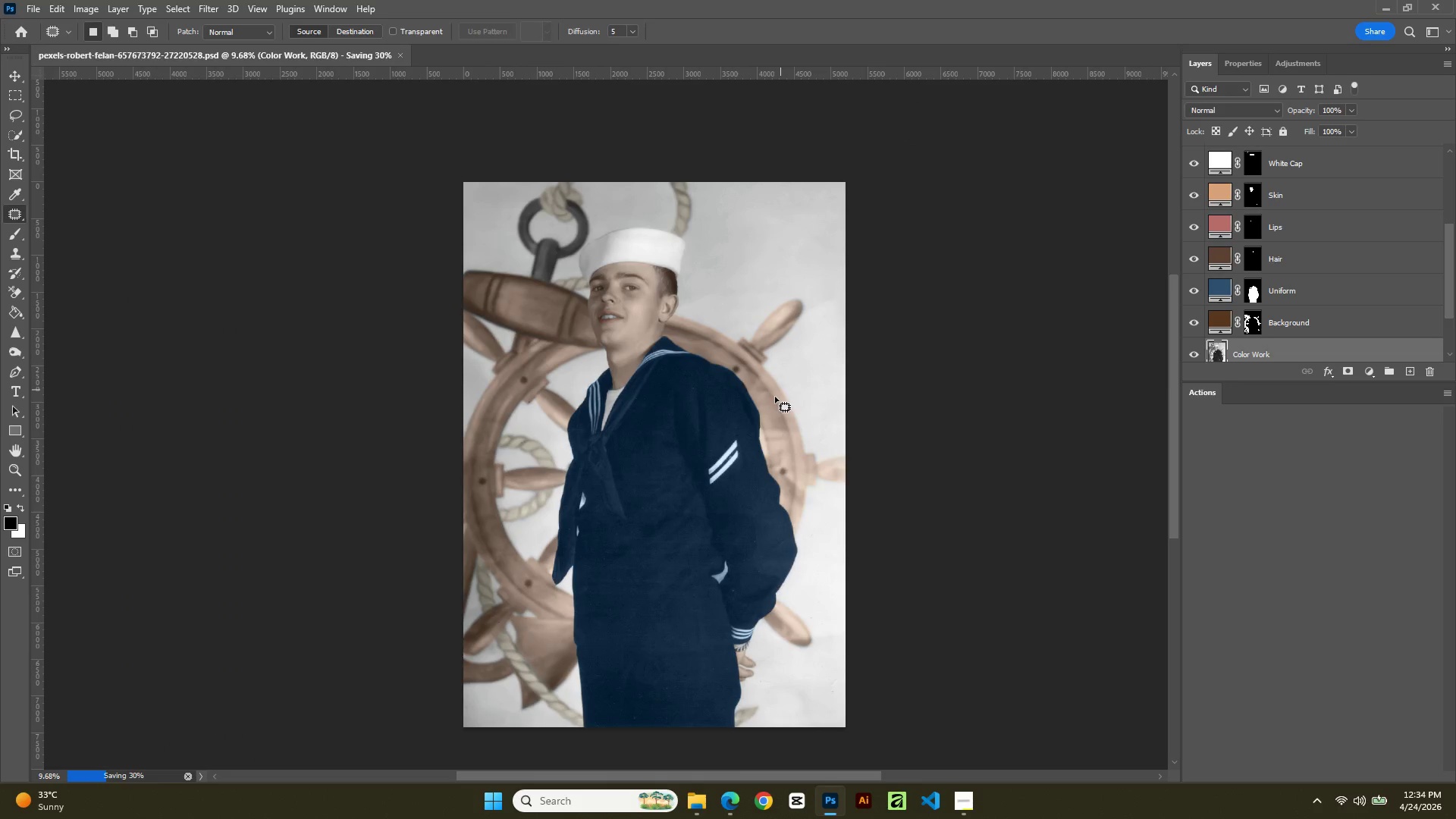 
left_click_drag(start_coordinate=[733, 460], to_coordinate=[775, 397])
 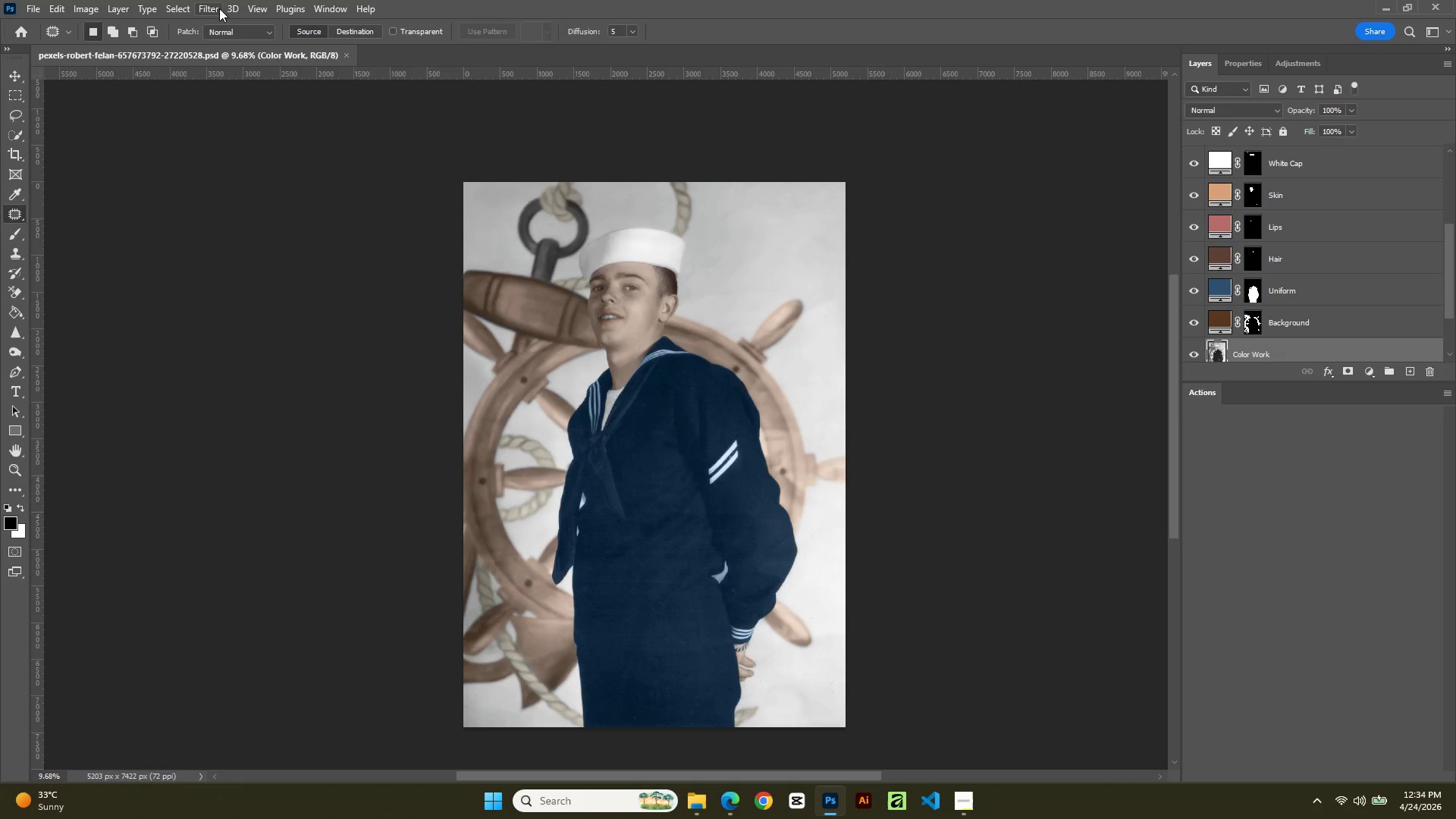 
wait(6.27)
 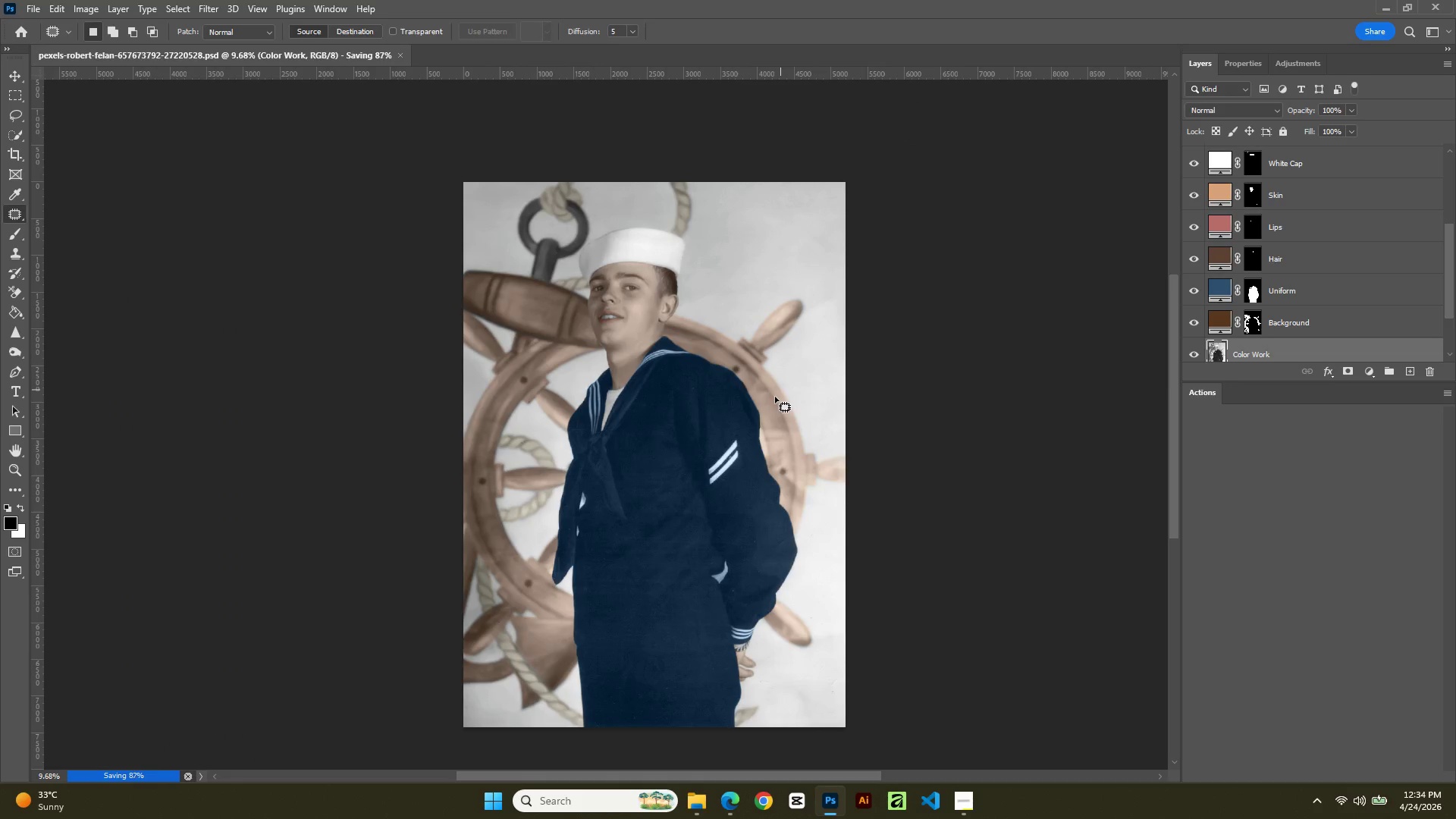 
left_click([254, 128])
 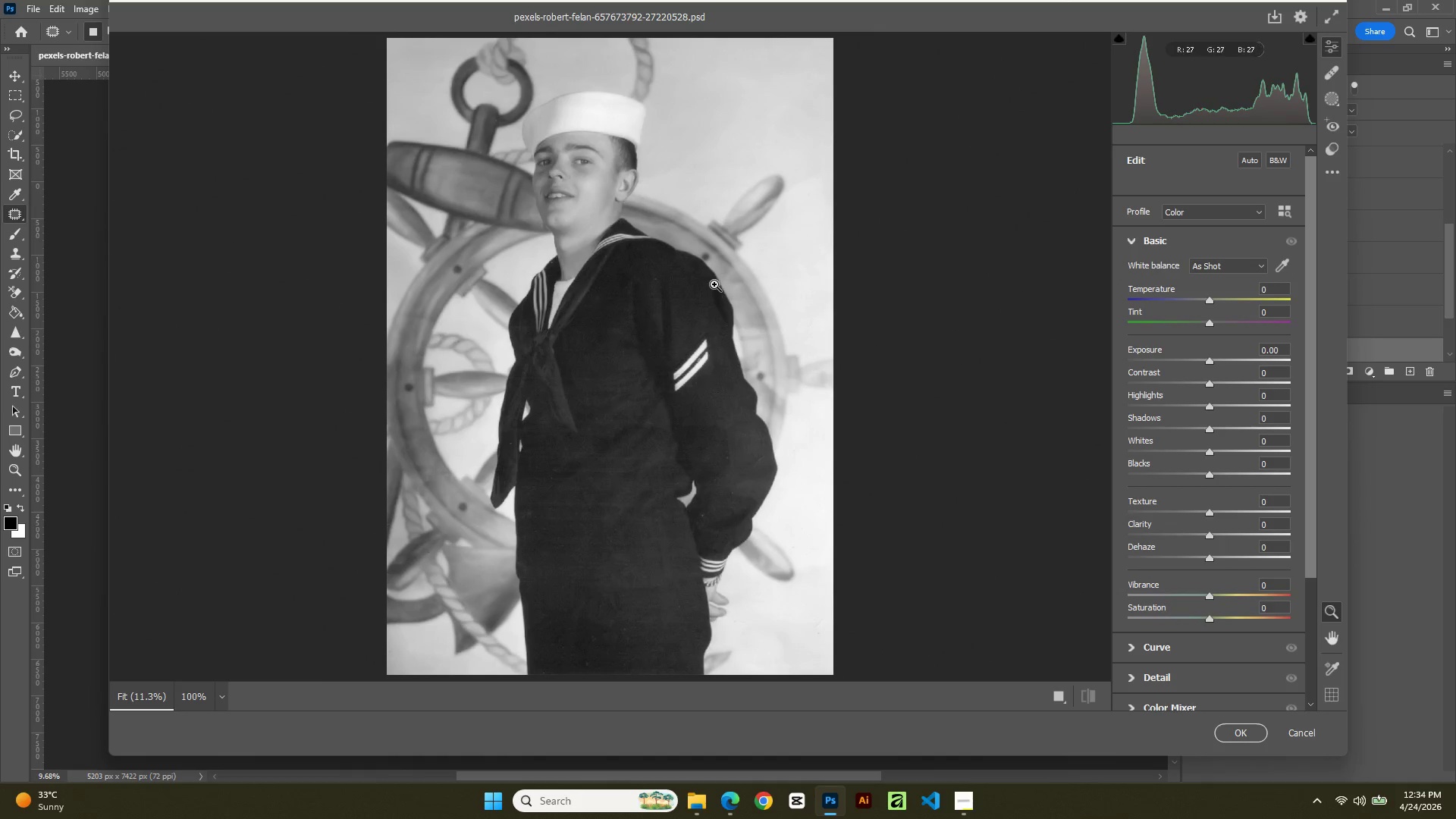 
wait(10.88)
 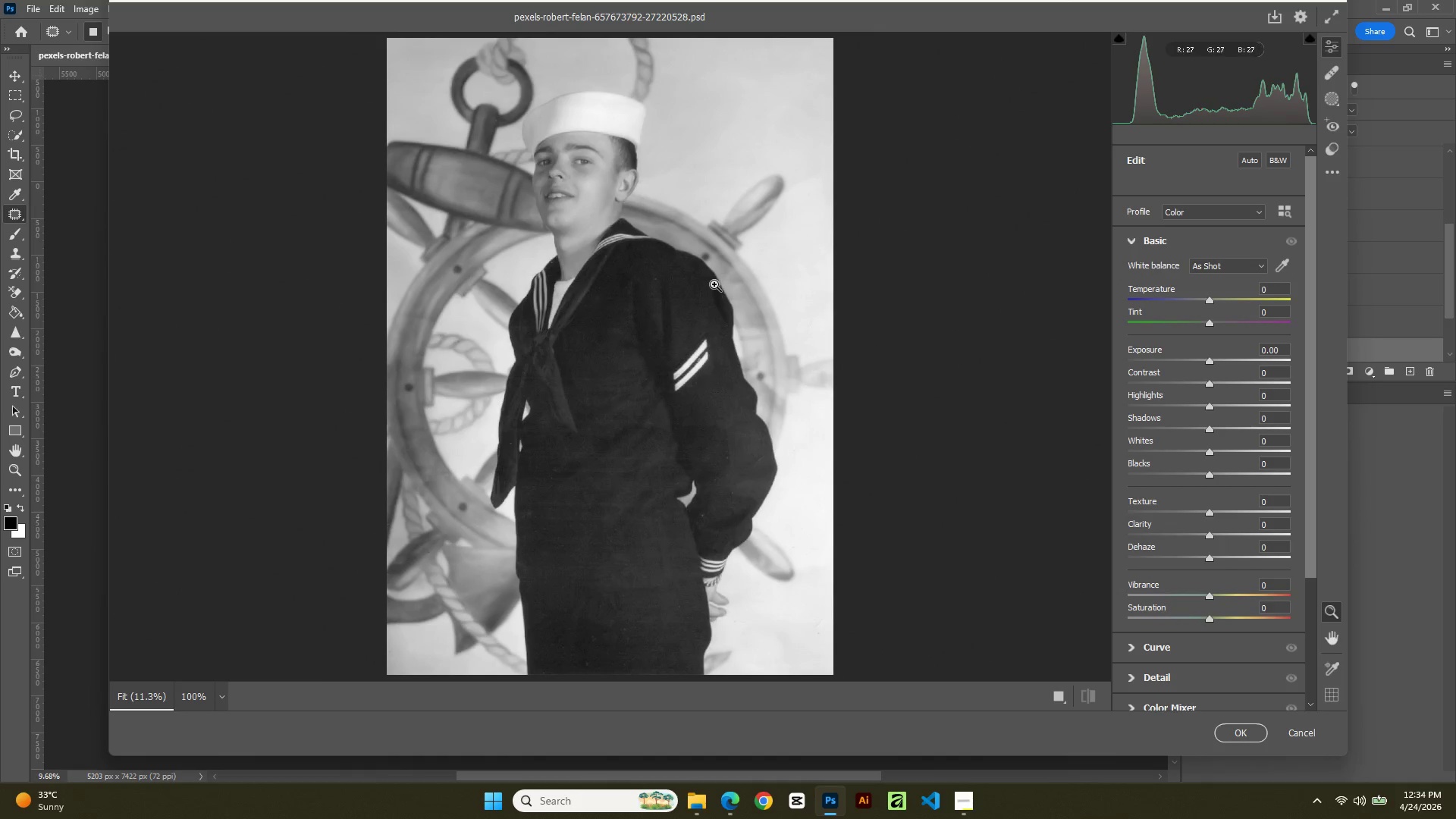 
left_click_drag(start_coordinate=[1276, 293], to_coordinate=[1235, 298])
 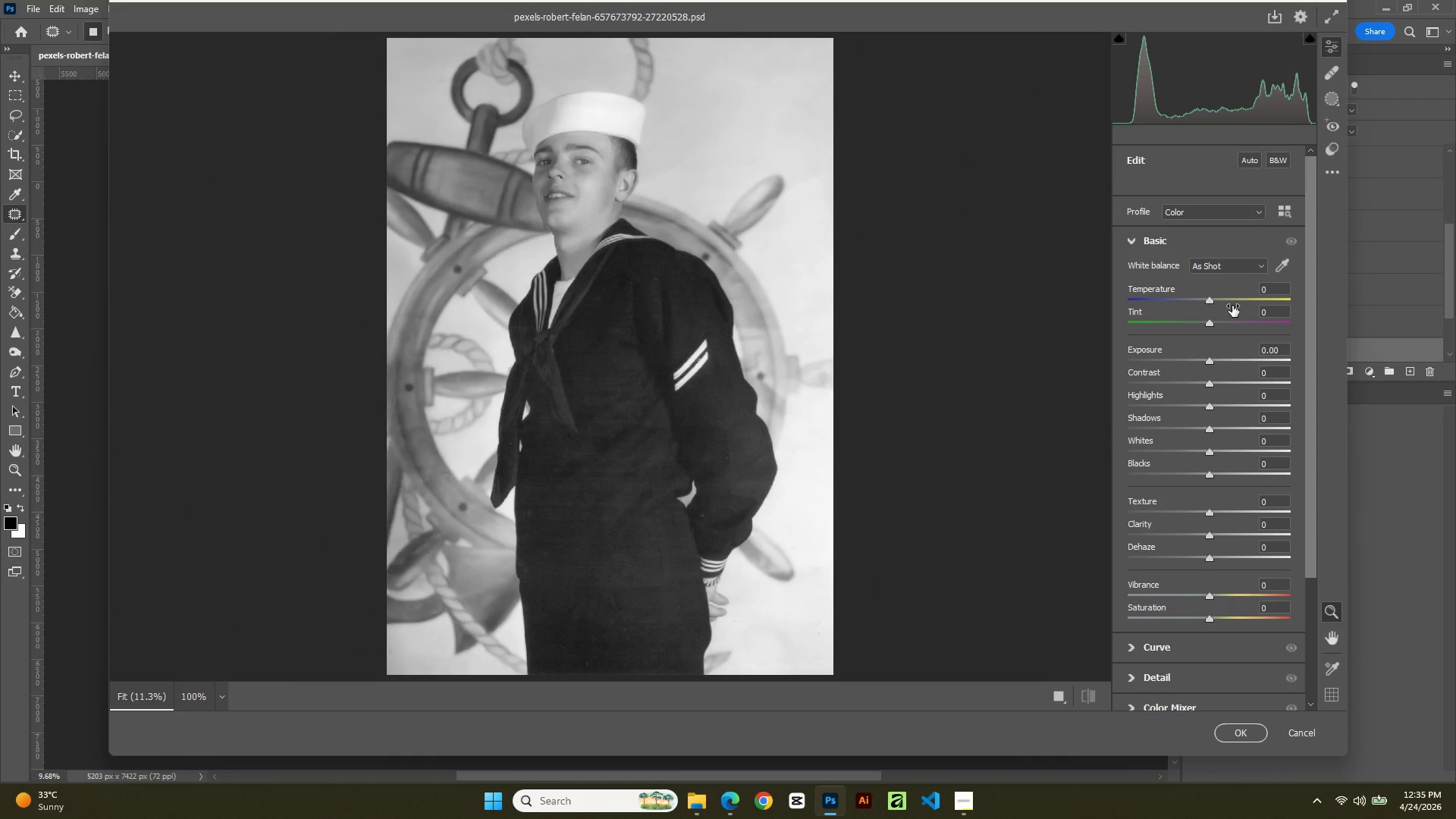 
key(NumpadAdd)
 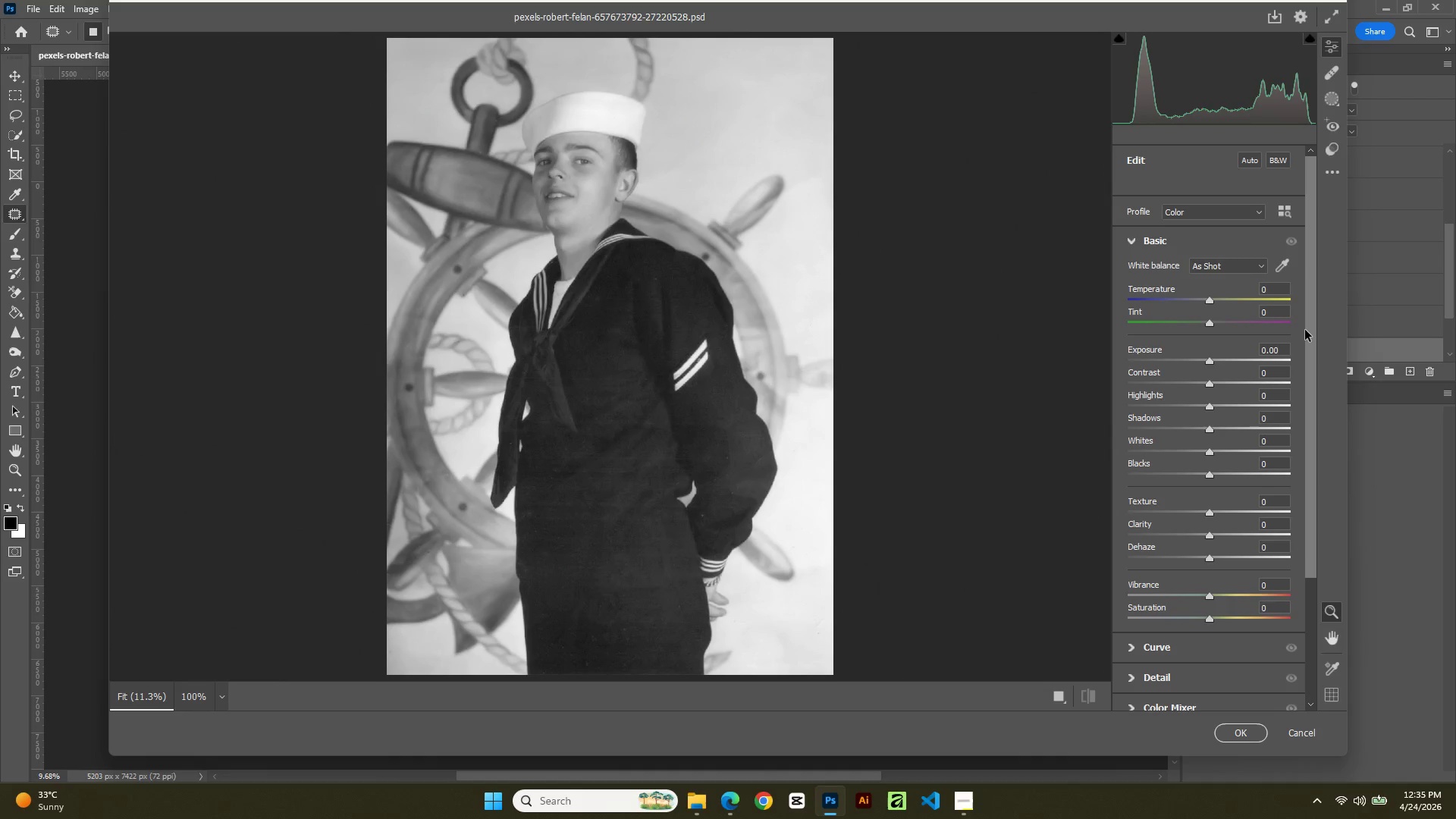 
wait(5.7)
 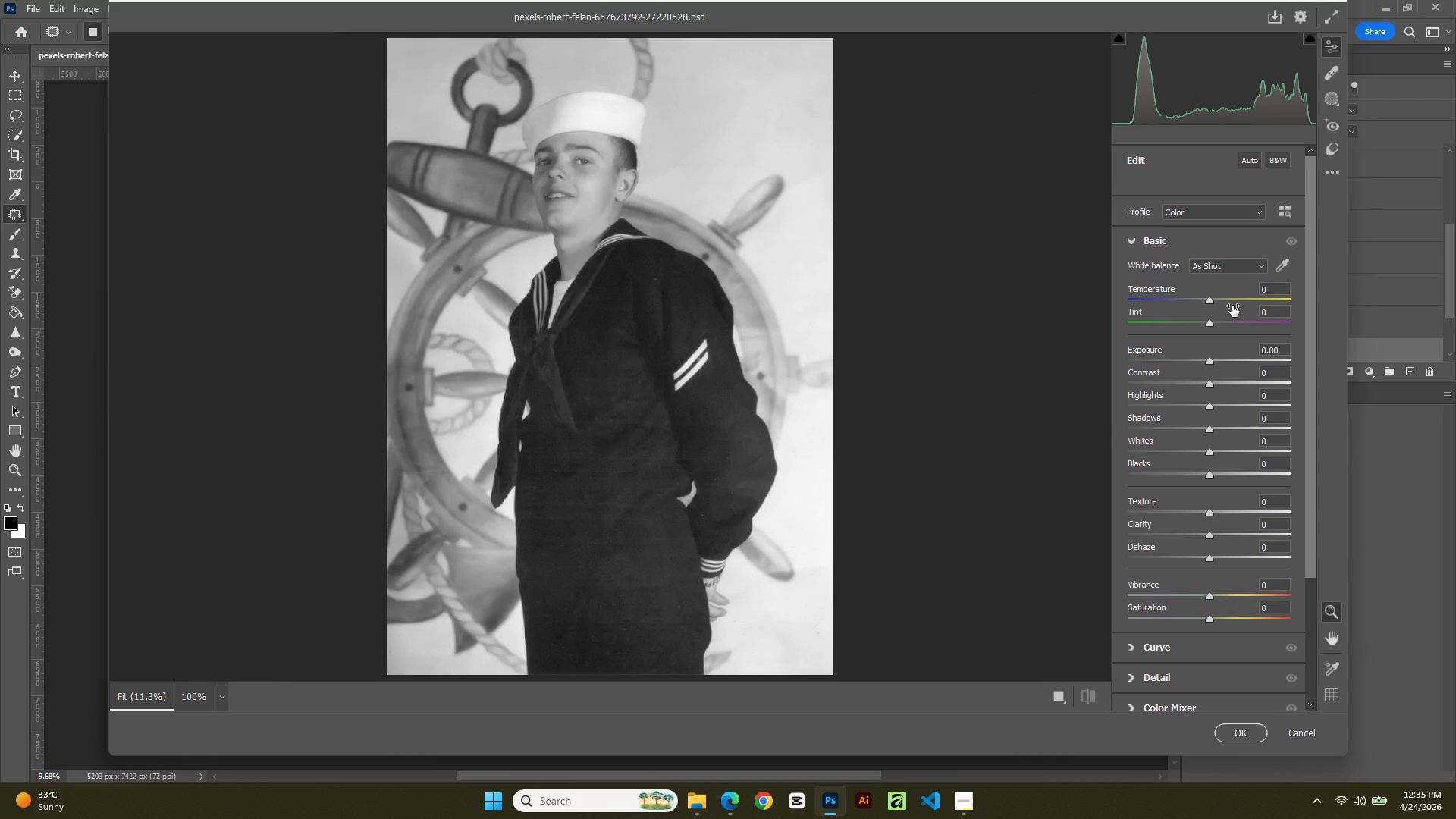 
left_click([1276, 297])
 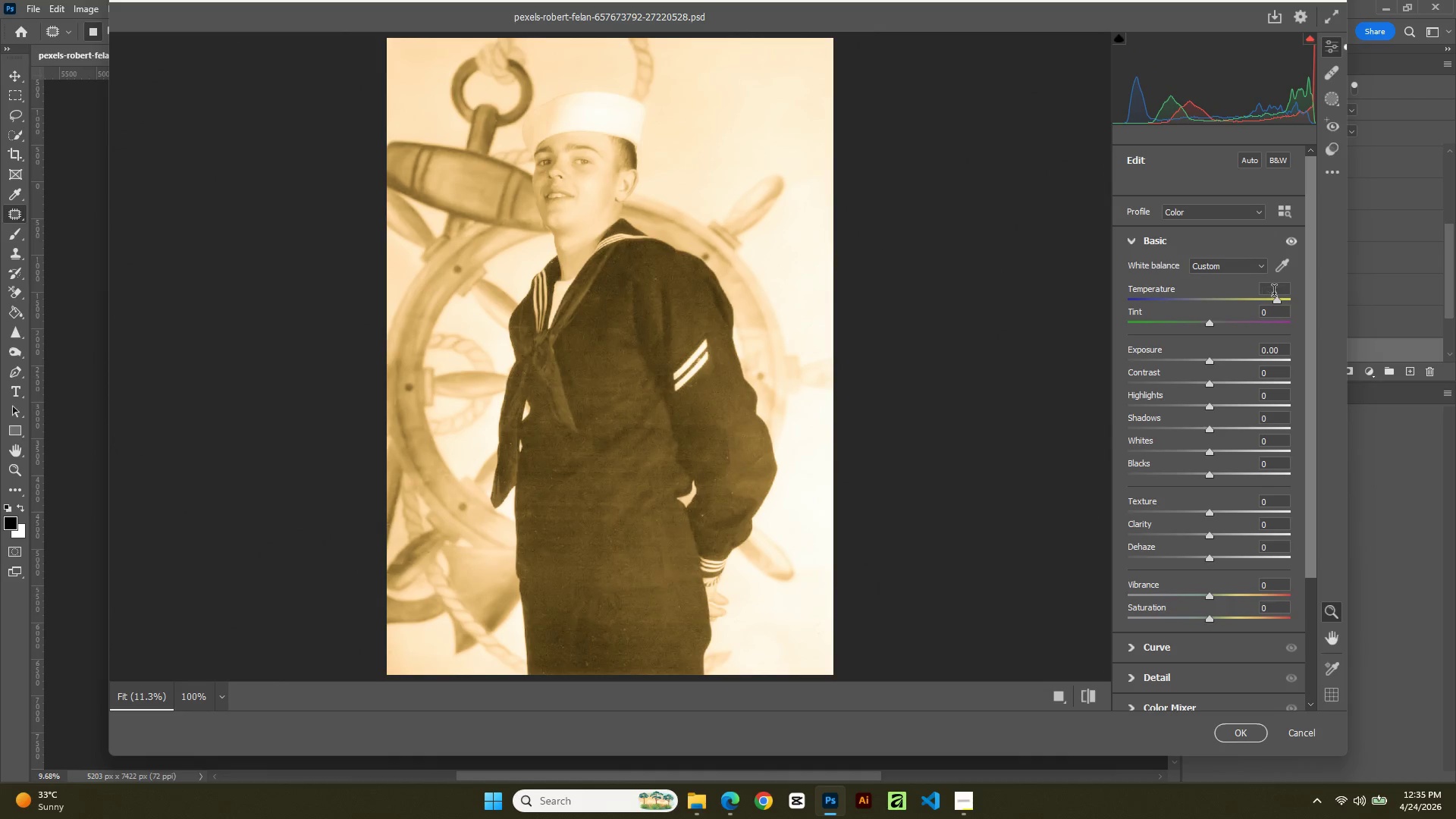 
double_click([1272, 293])
 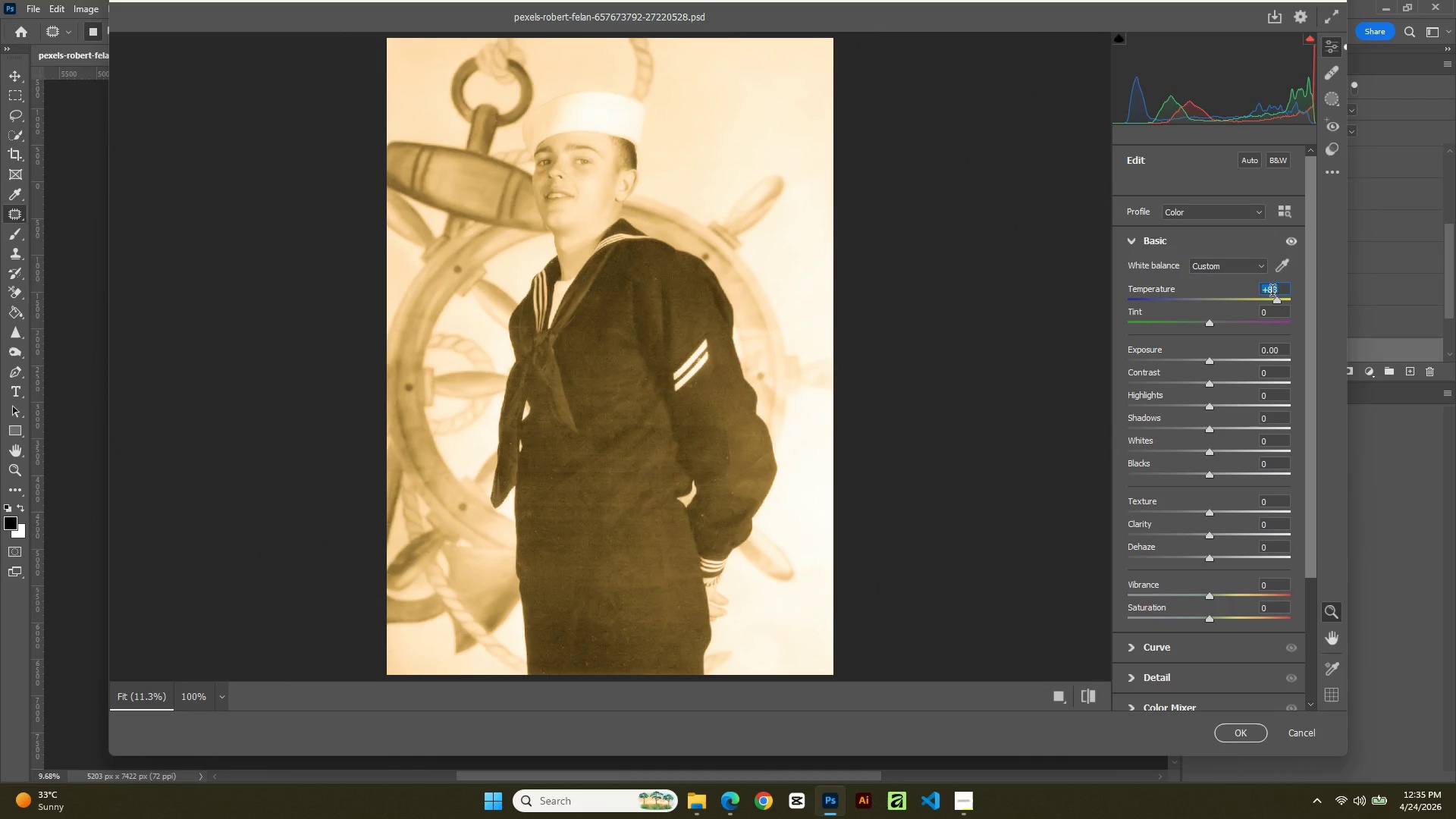 
key(NumpadAdd)
 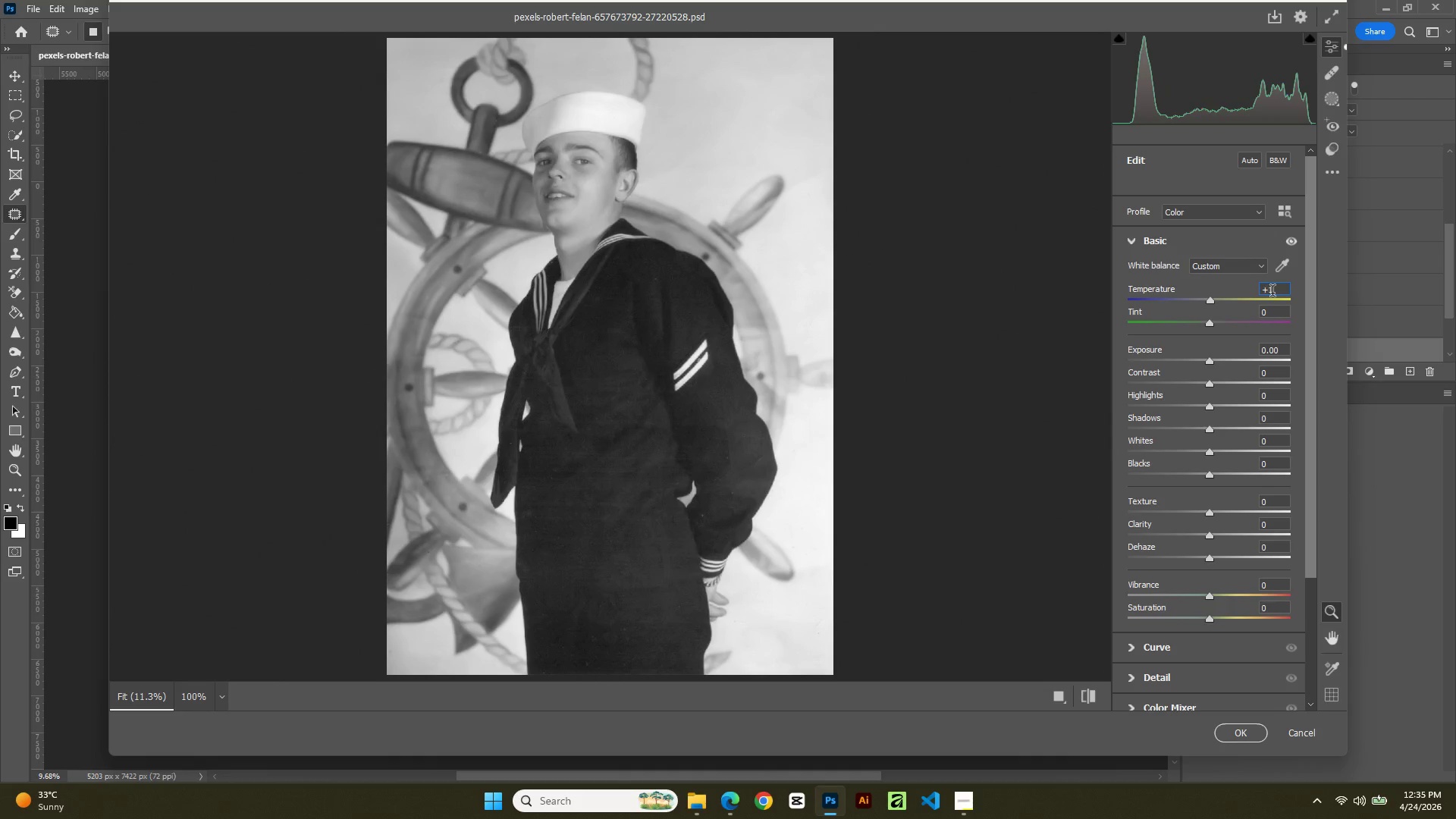 
key(Numpad1)
 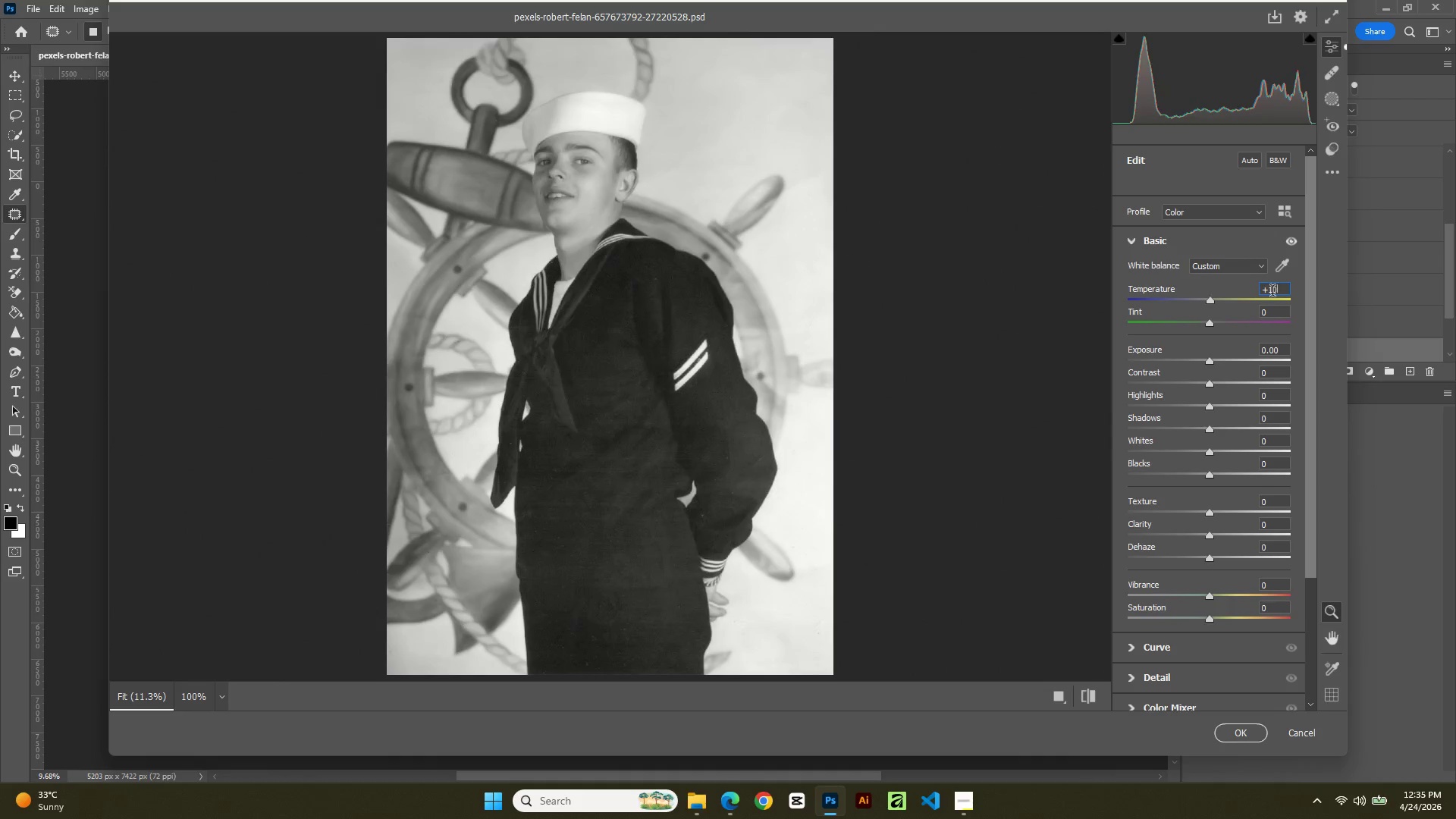 
key(Numpad0)
 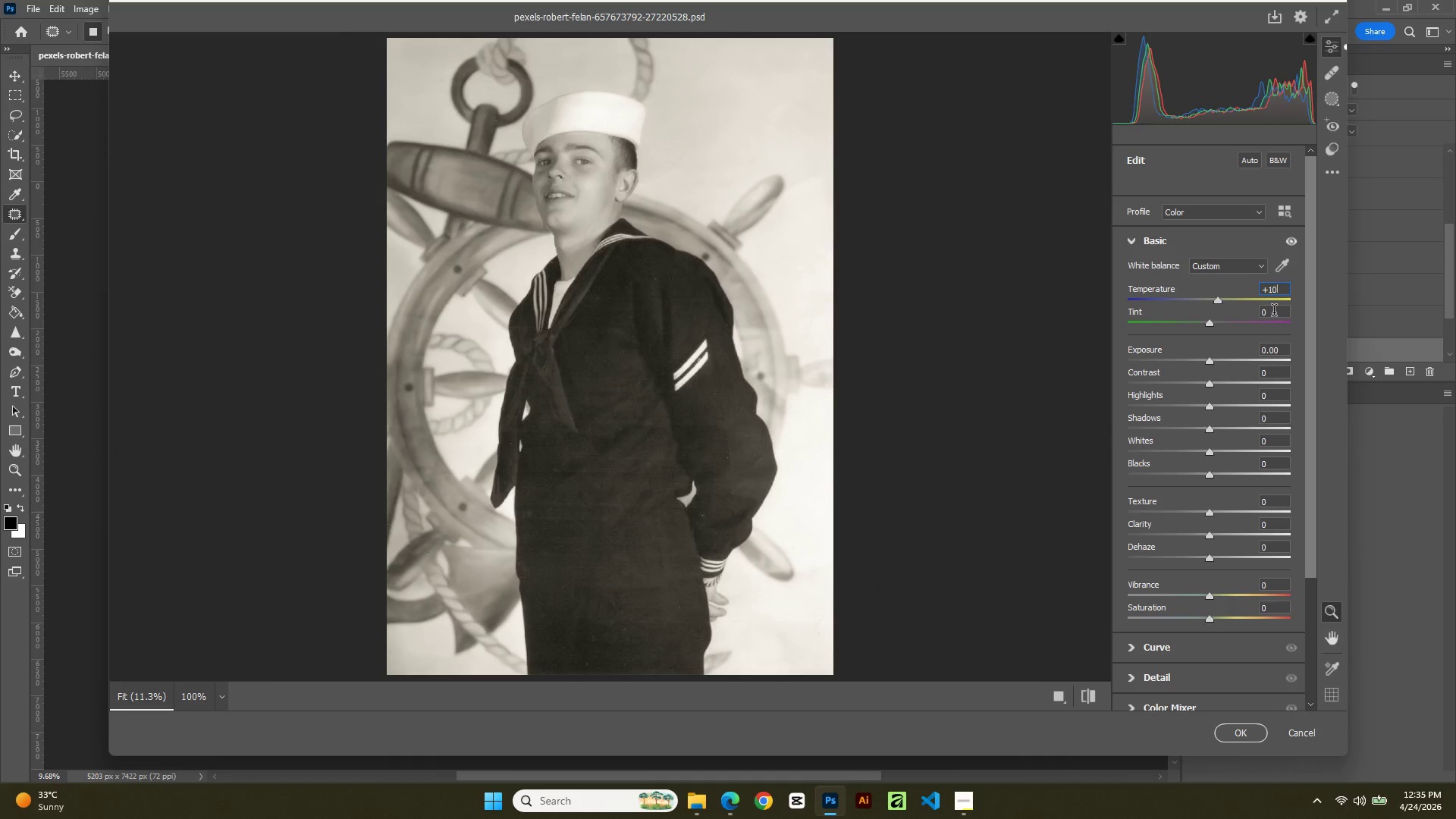 
wait(9.62)
 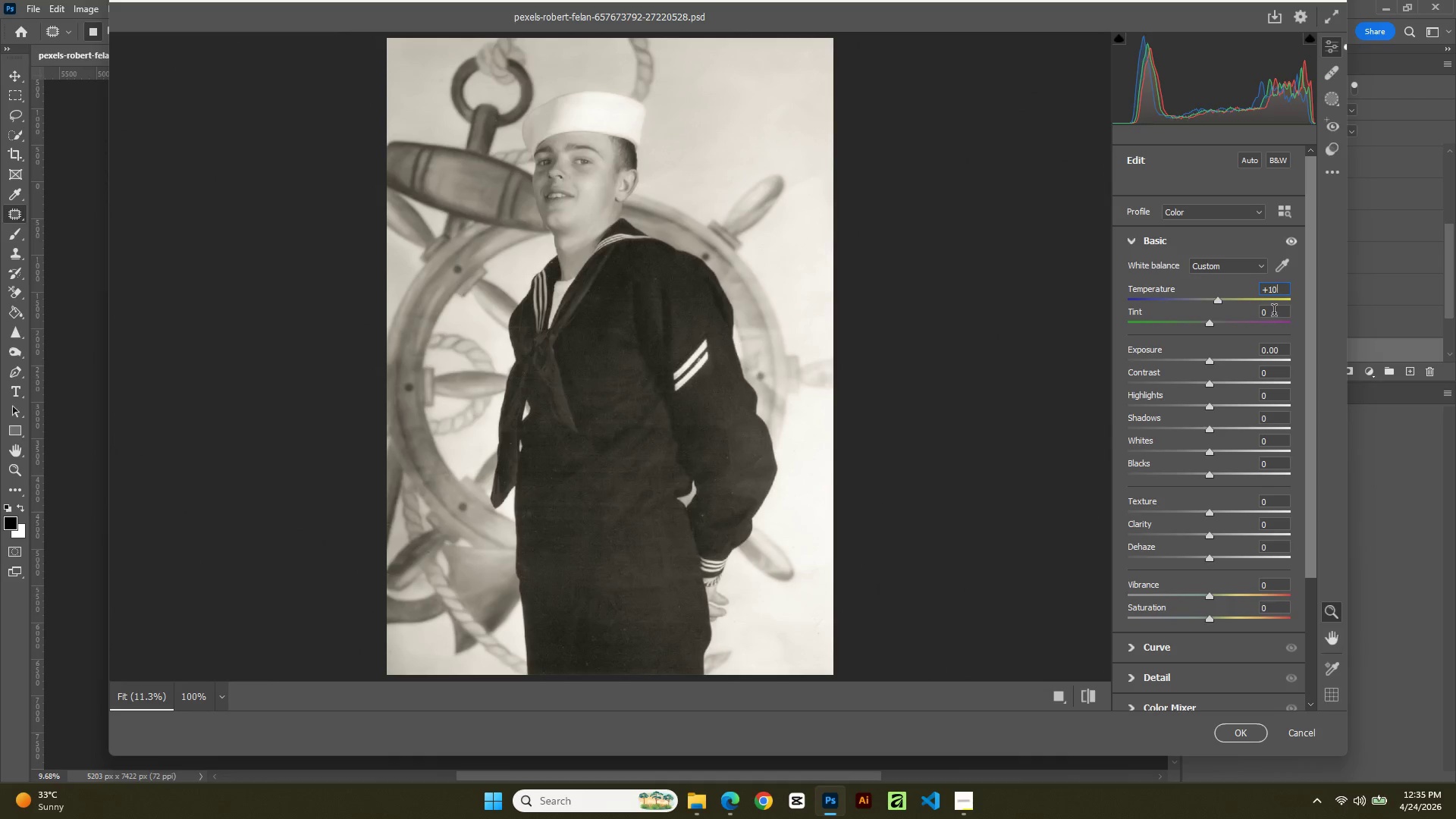 
double_click([1274, 529])
 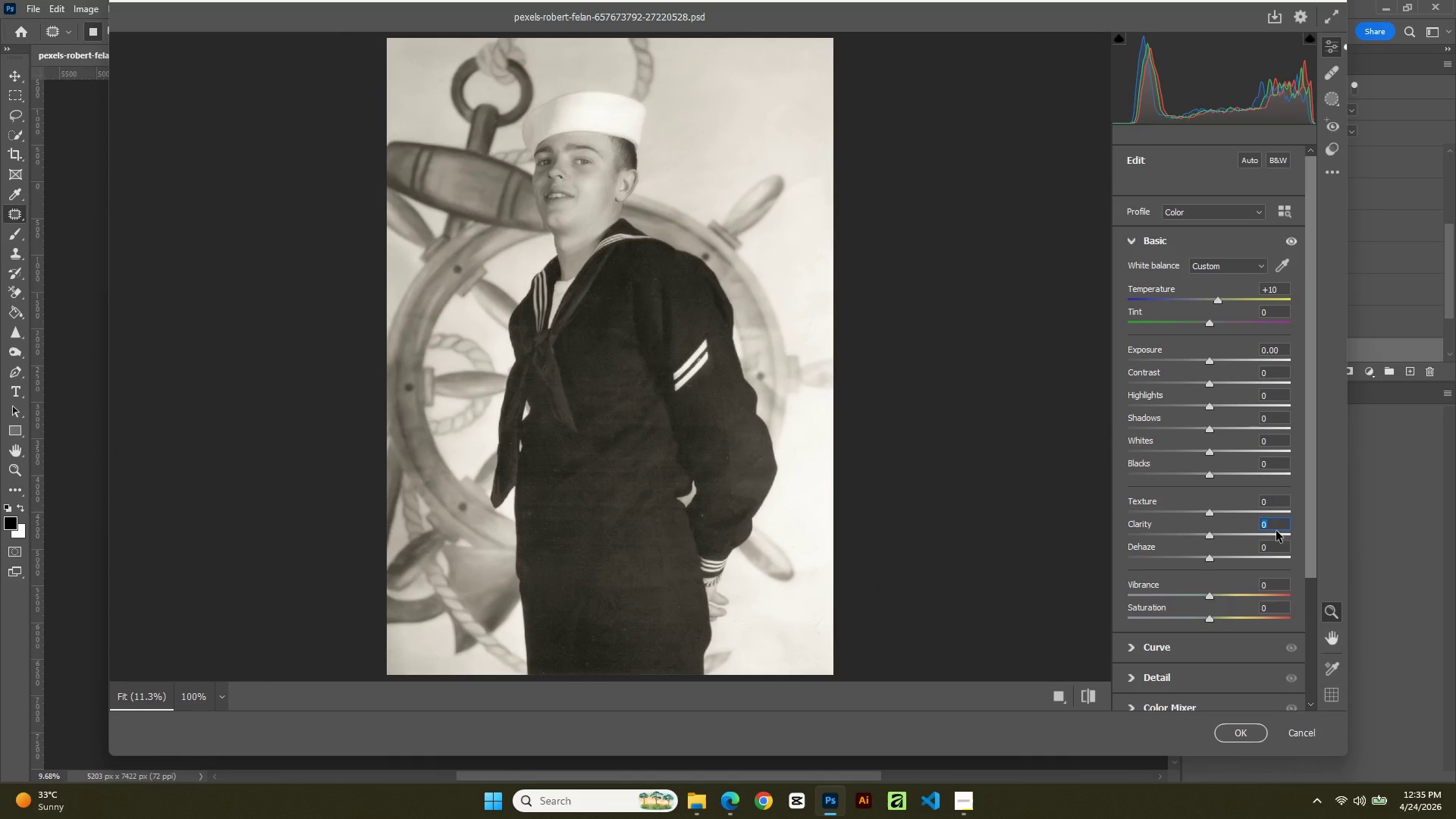 
key(NumpadAdd)
 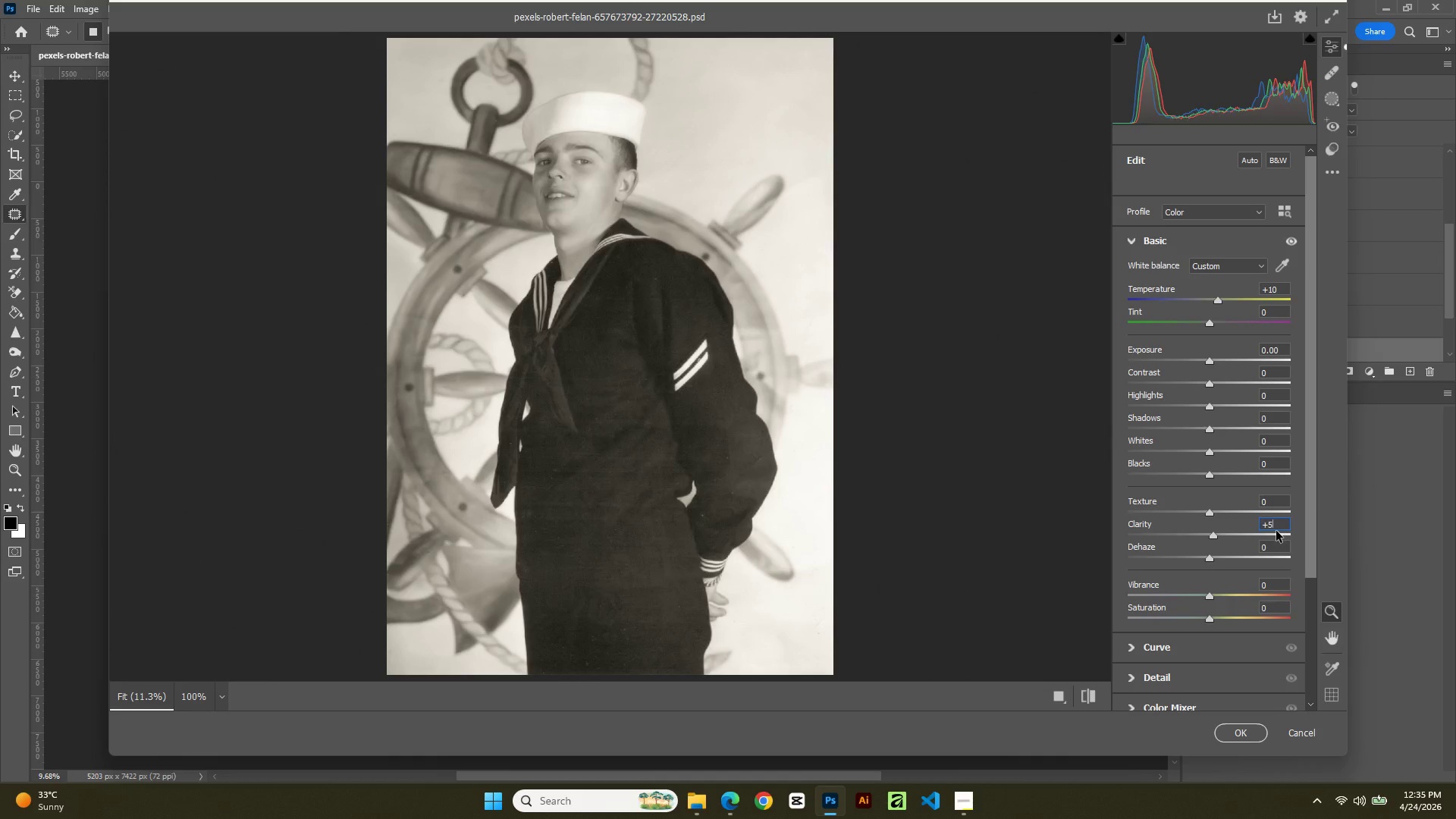 
key(Numpad5)
 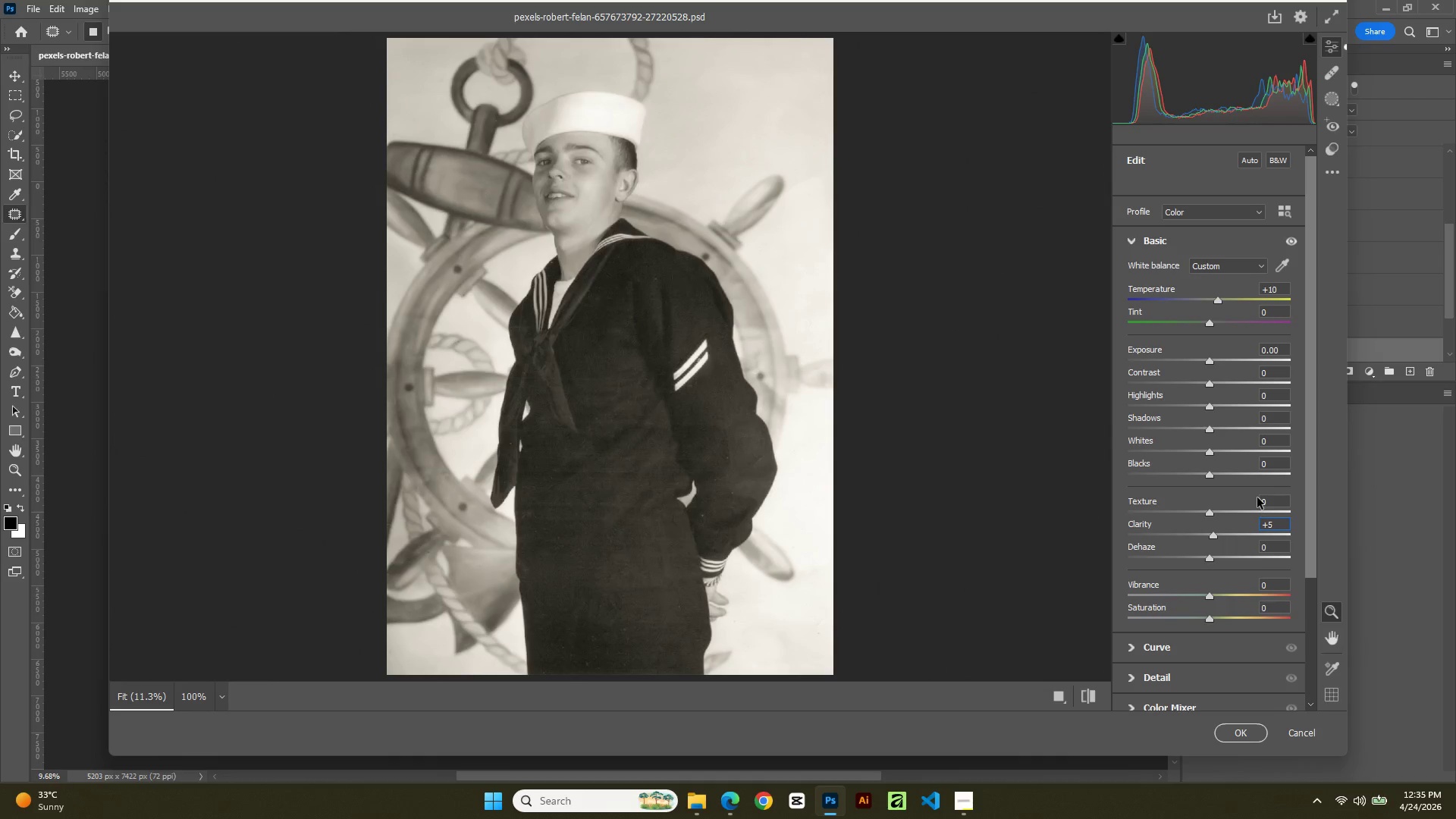 
wait(5.72)
 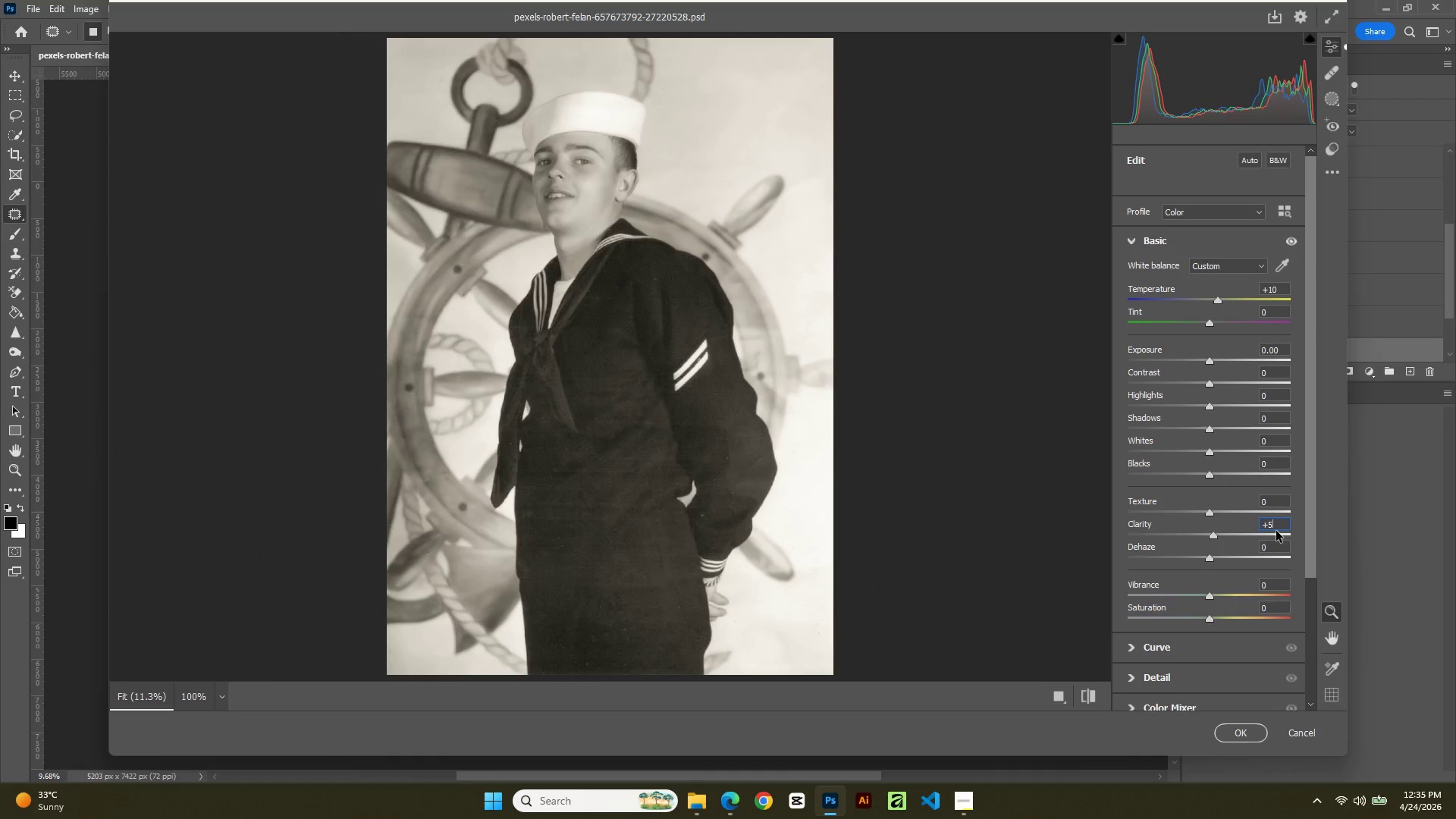 
scroll: coordinate [1260, 573], scroll_direction: down, amount: 1.0
 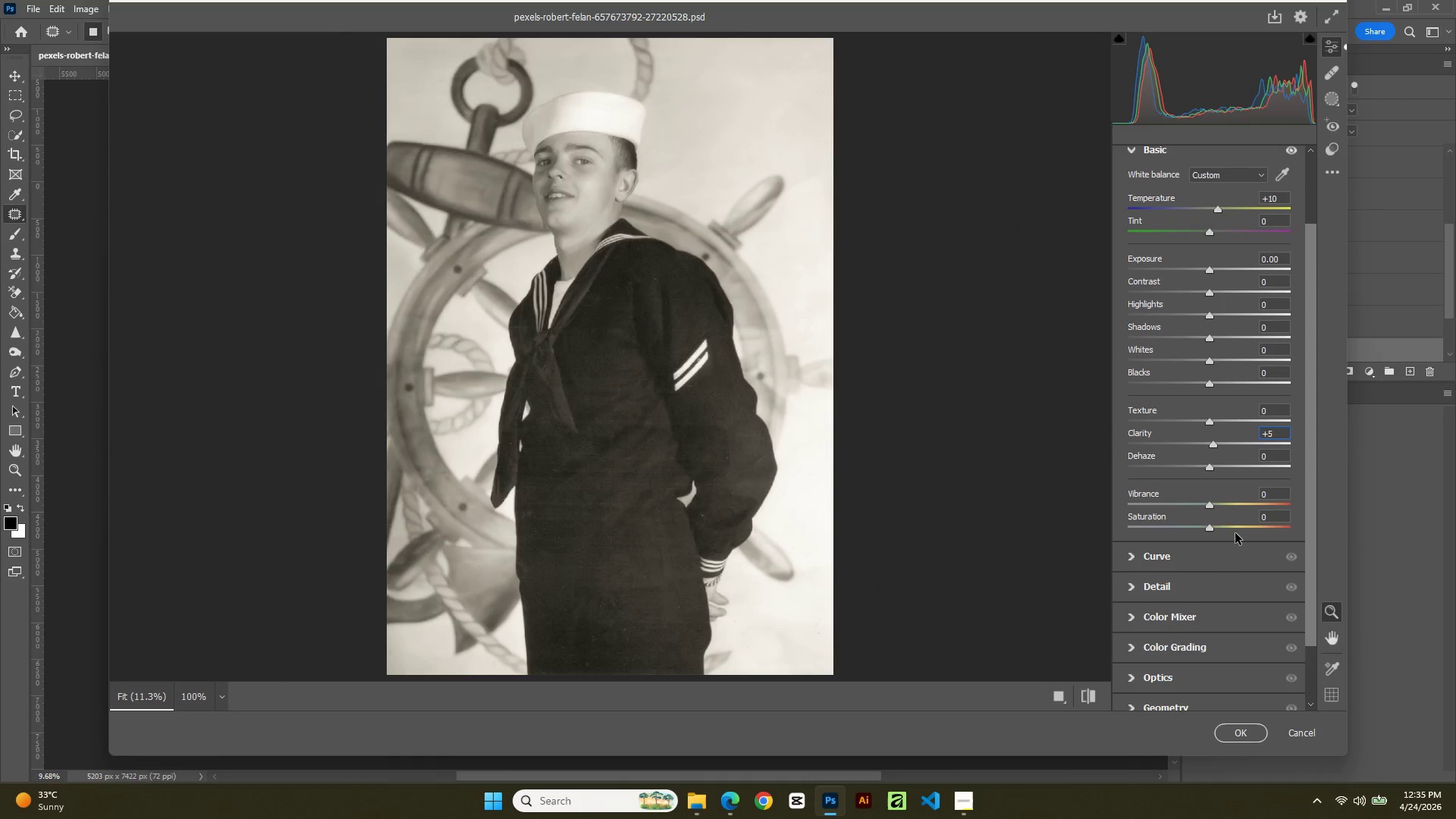 
scroll: coordinate [1231, 496], scroll_direction: up, amount: 2.0
 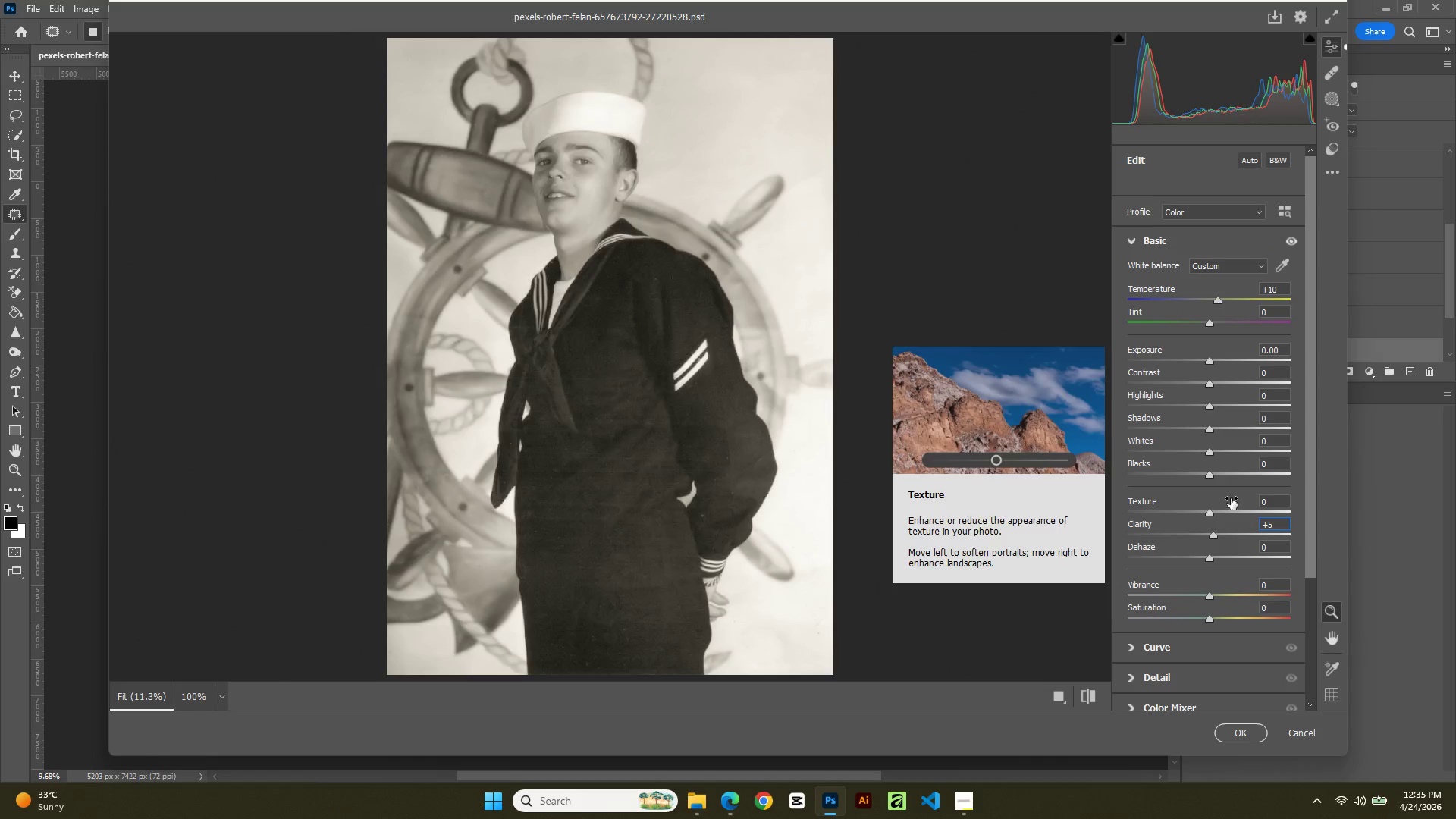 
left_click([1127, 234])
 